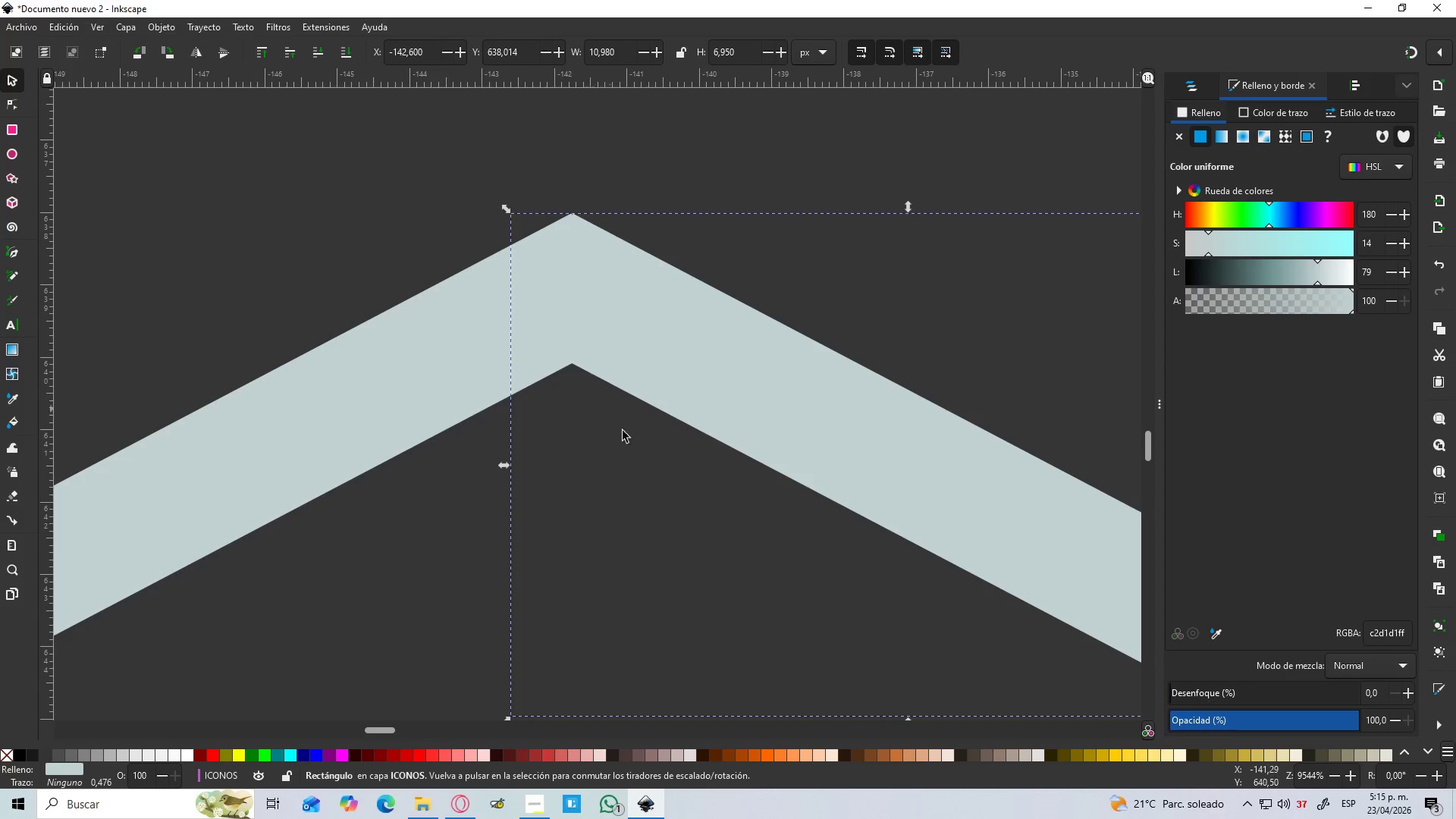 
left_click_drag(start_coordinate=[634, 474], to_coordinate=[639, 474])
 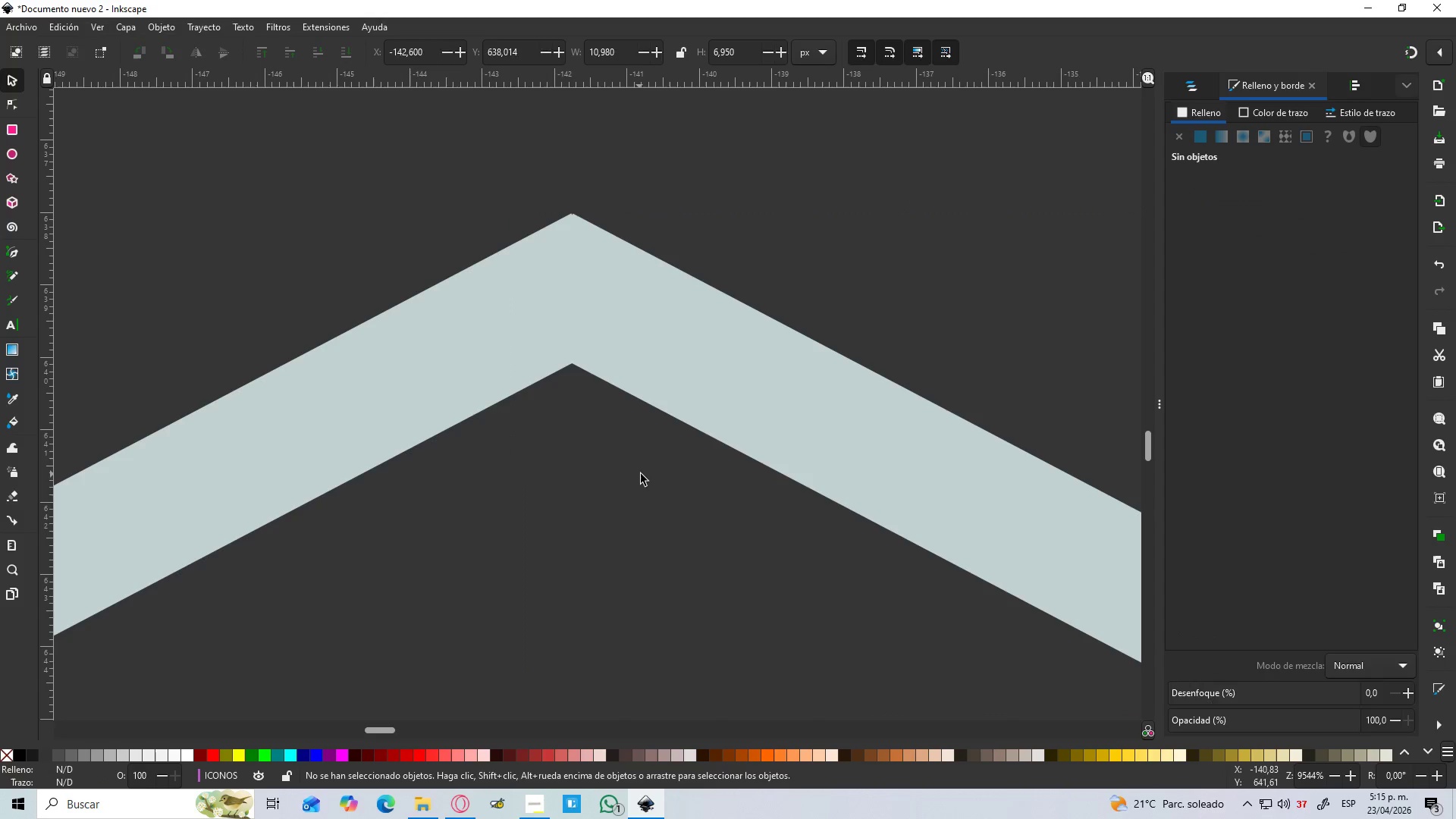 
hold_key(key=ControlLeft, duration=0.91)
 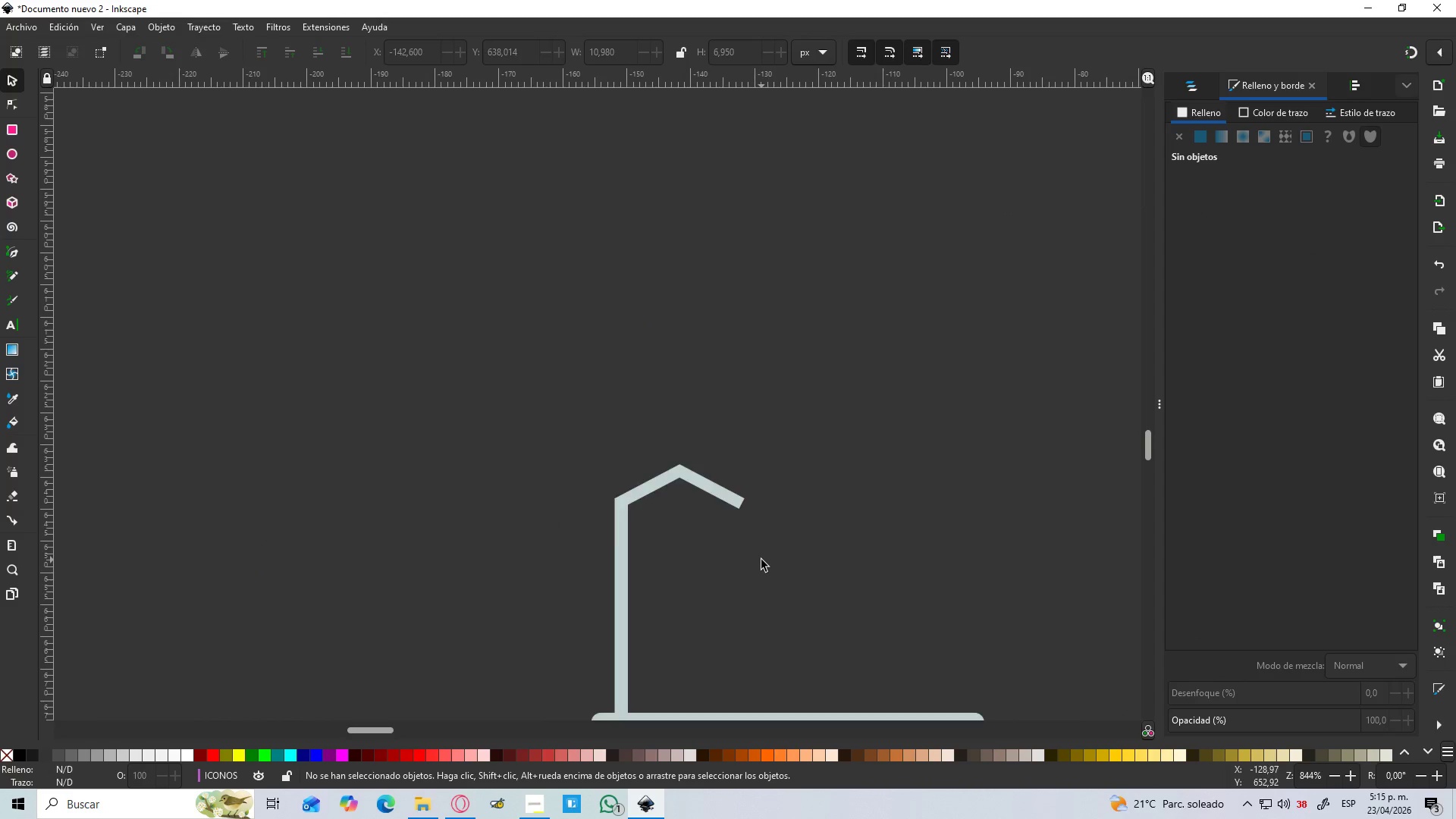 
hold_key(key=ControlLeft, duration=0.91)
 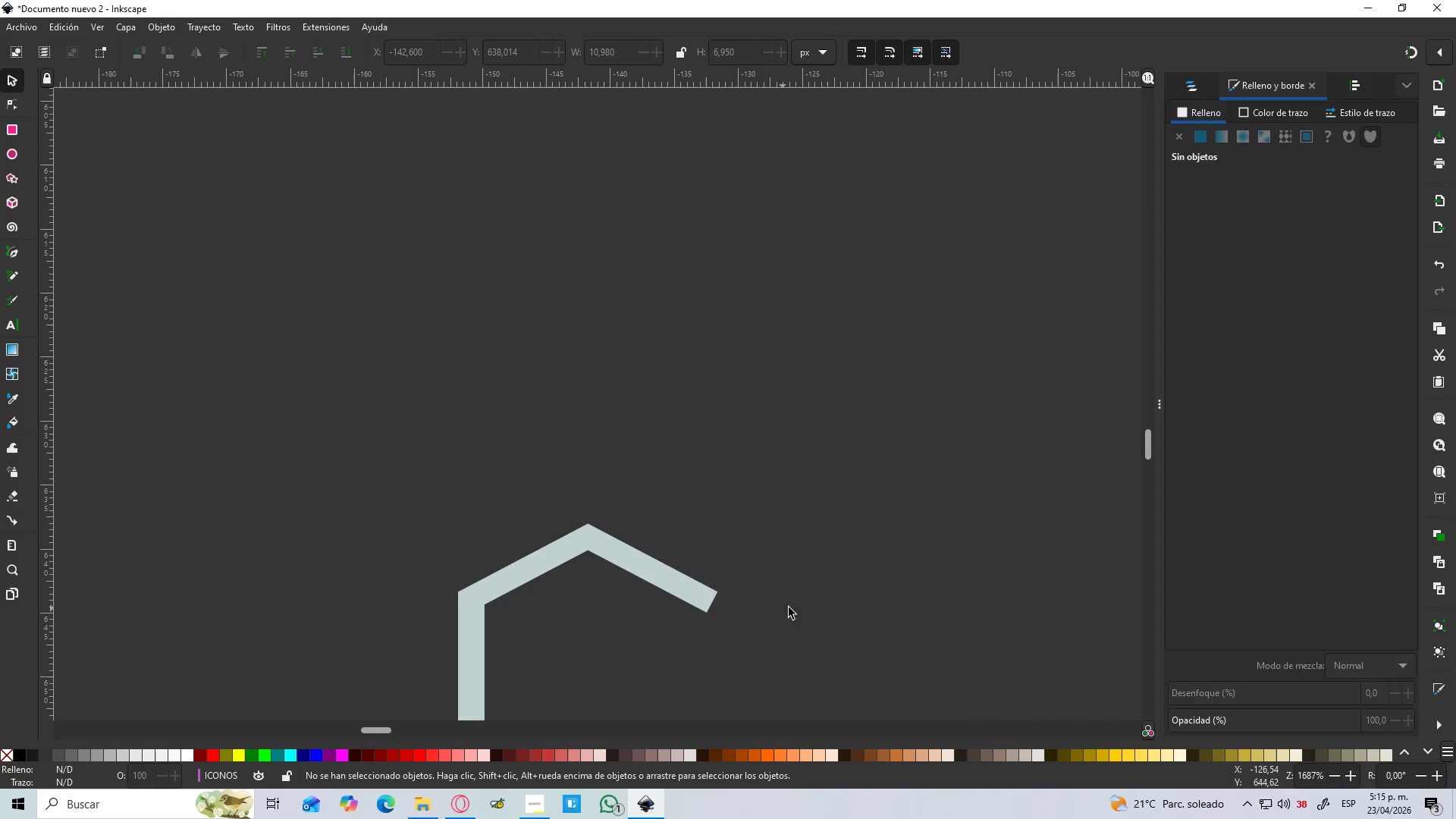 
scroll: coordinate [726, 505], scroll_direction: down, amount: 7.0
 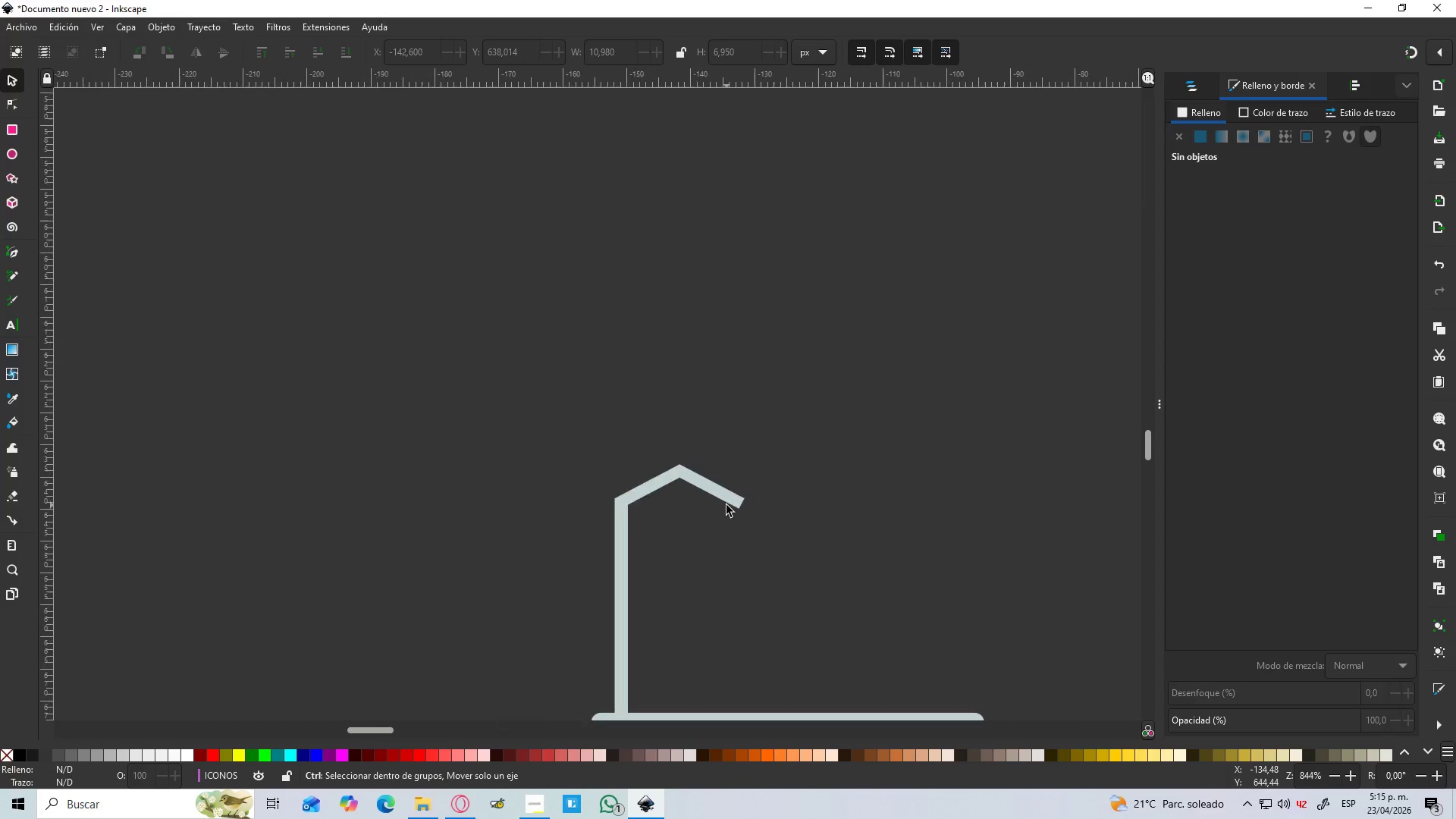 
key(Control+ControlLeft)
 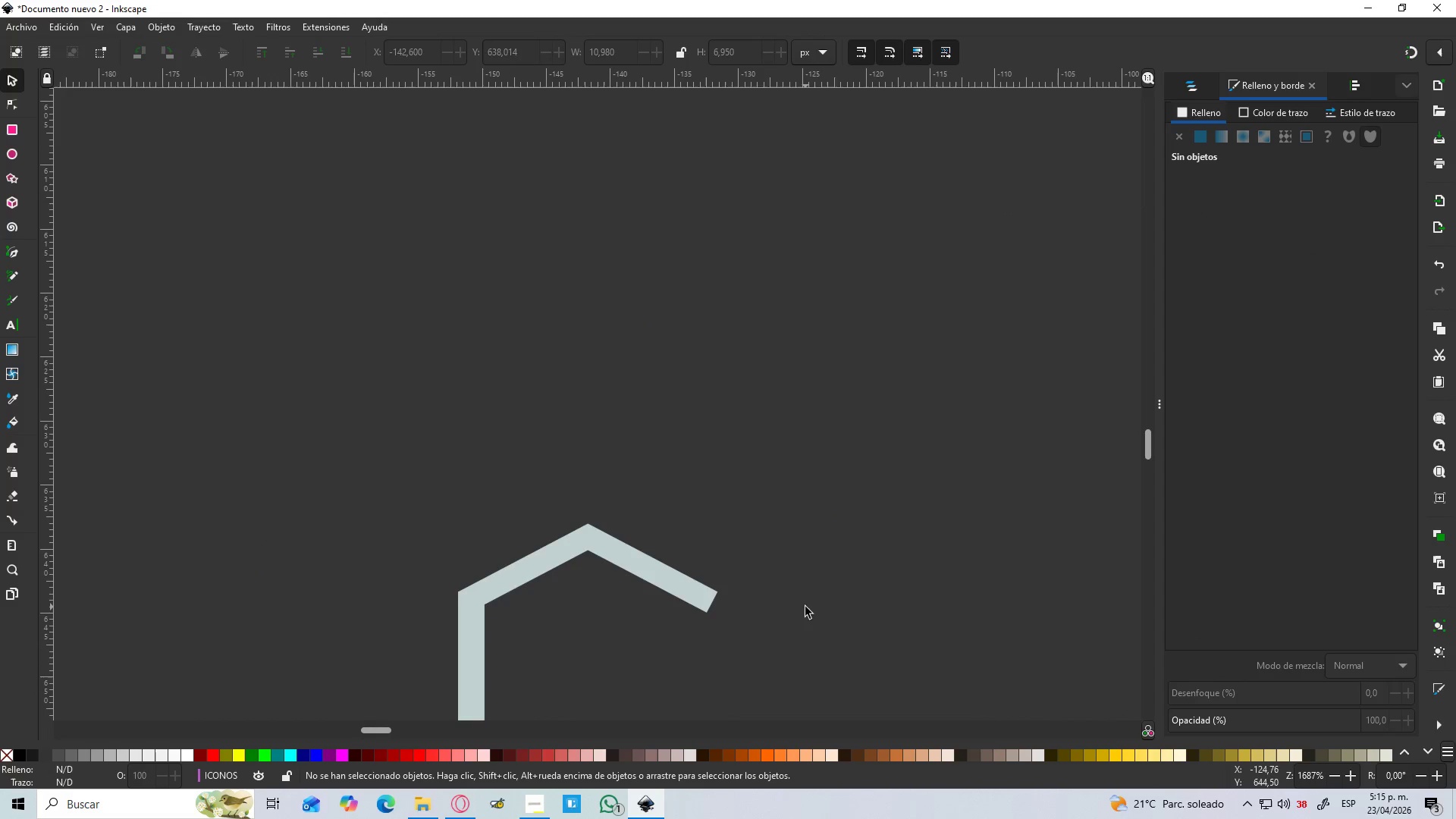 
scroll: coordinate [771, 645], scroll_direction: up, amount: 4.0
 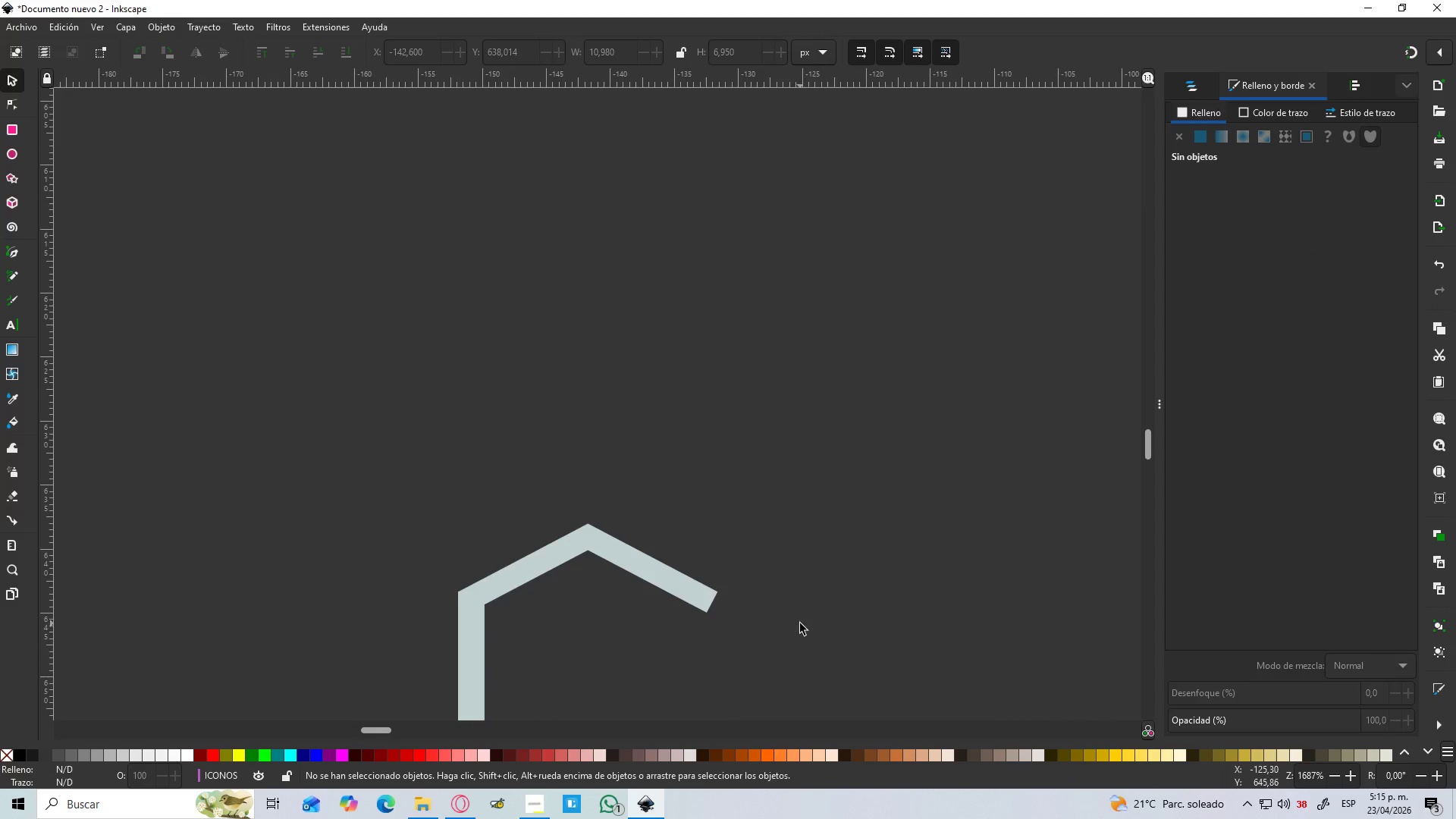 
hold_key(key=Space, duration=1.17)
 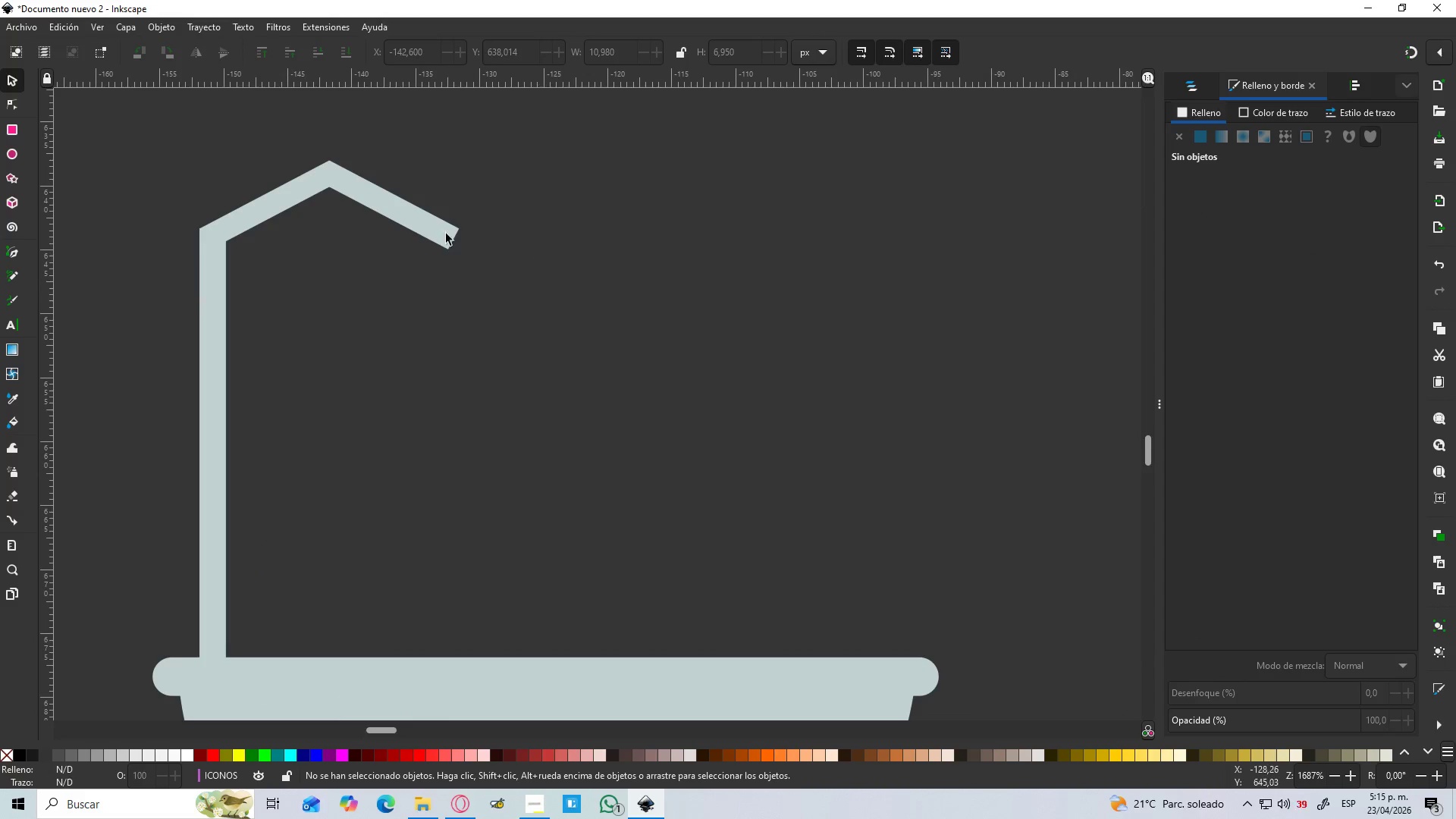 
left_click([546, 237])
 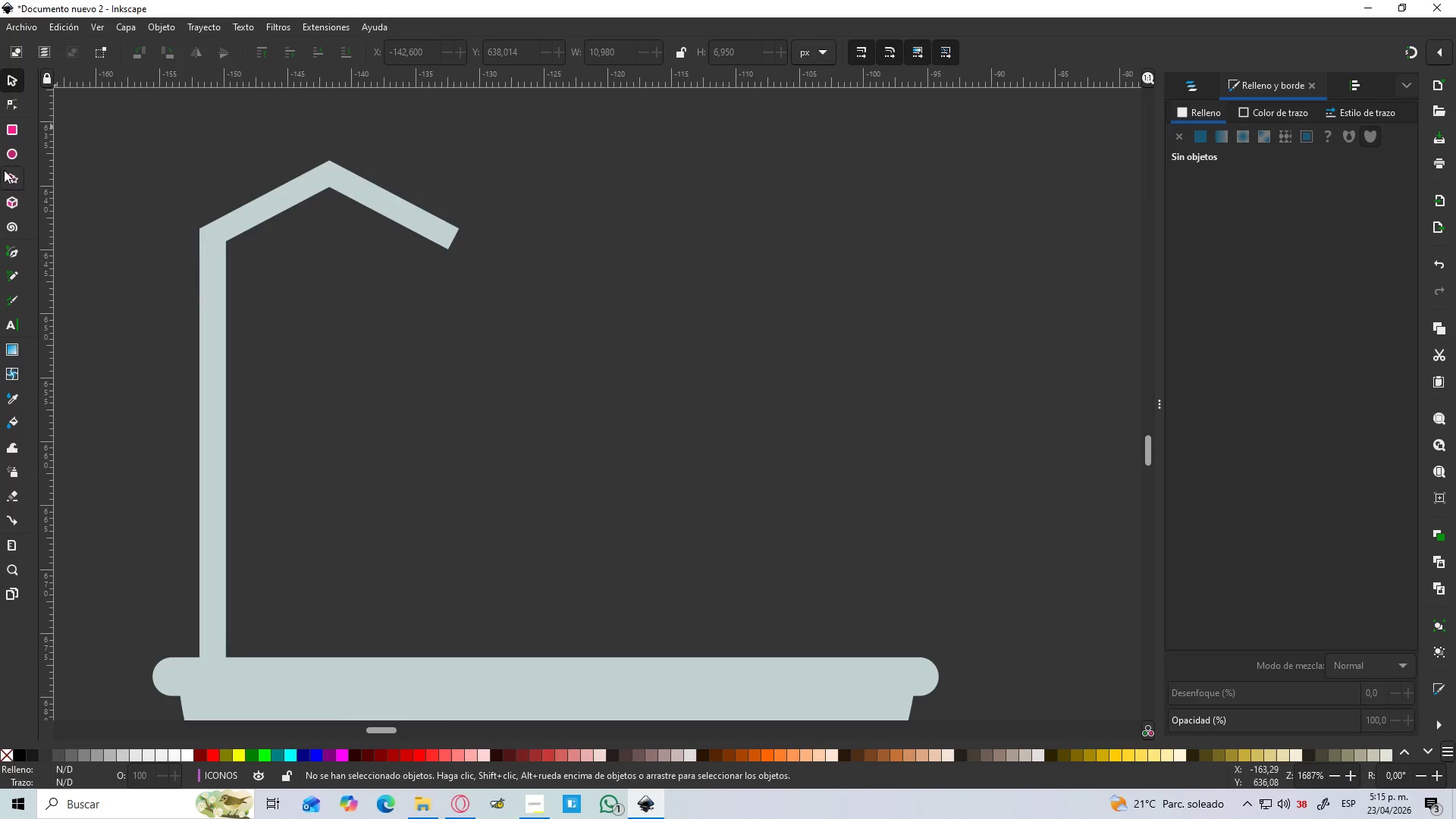 
left_click([10, 174])
 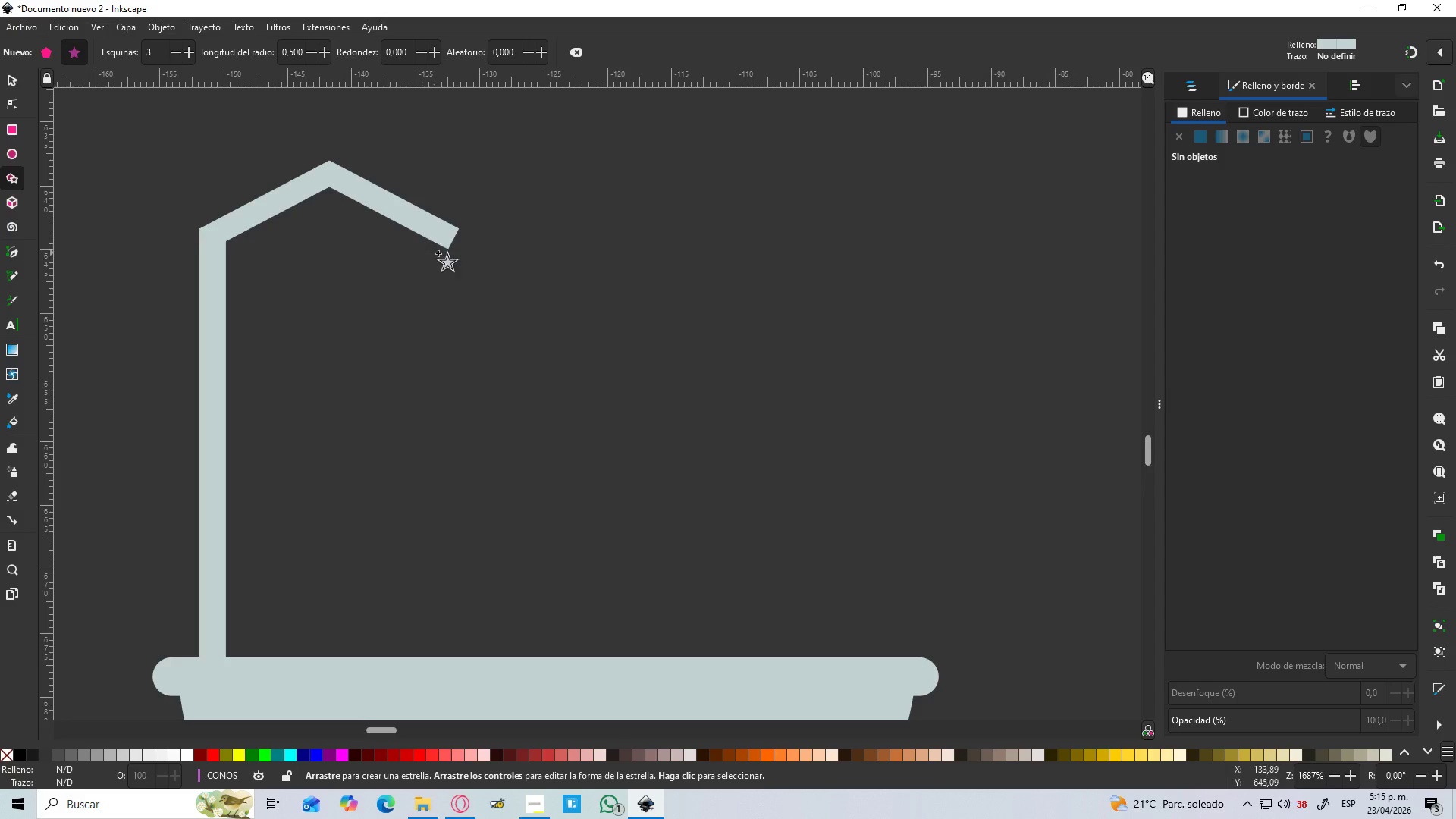 
left_click_drag(start_coordinate=[421, 219], to_coordinate=[494, 259])
 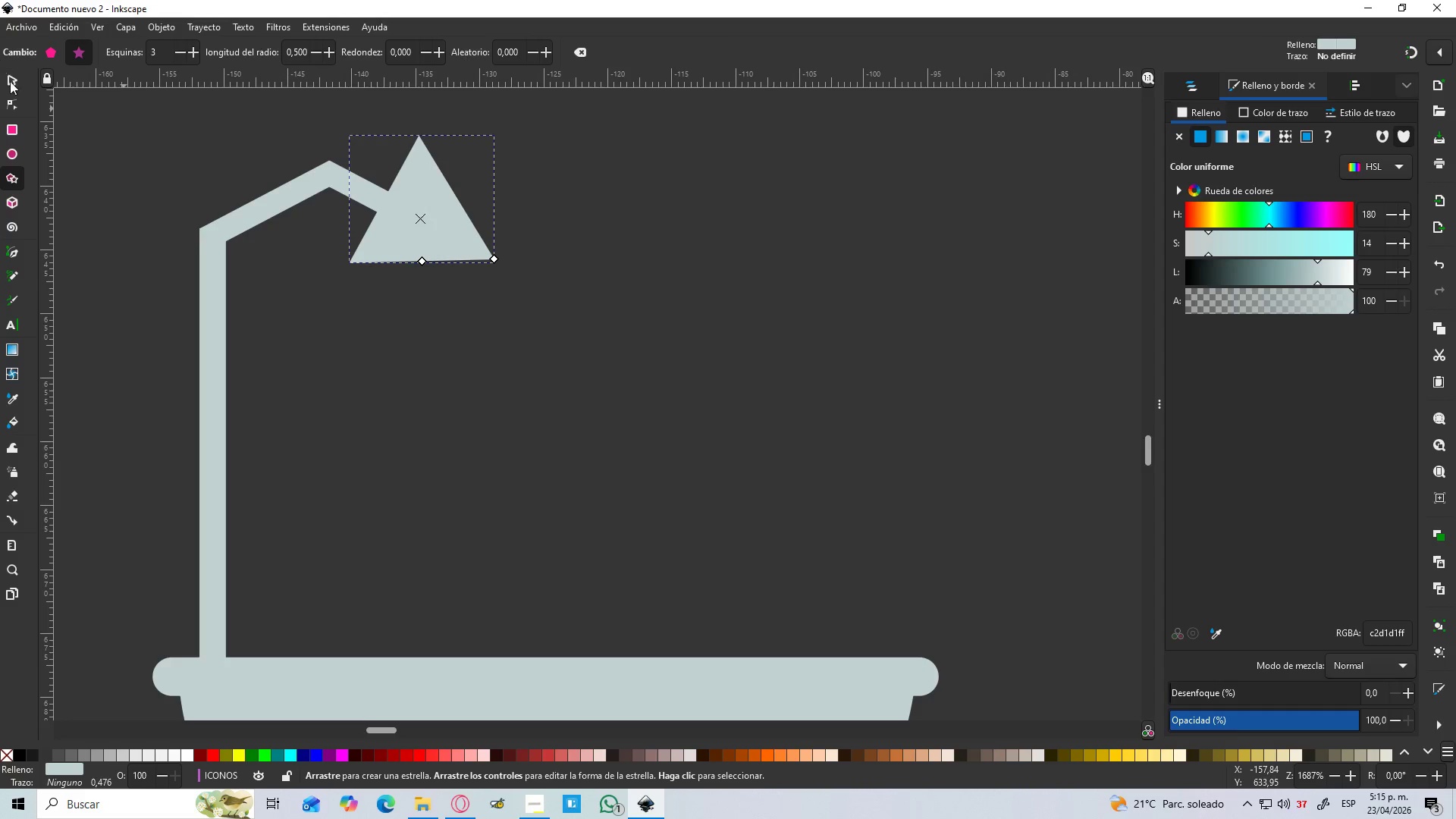 
left_click([12, 81])
 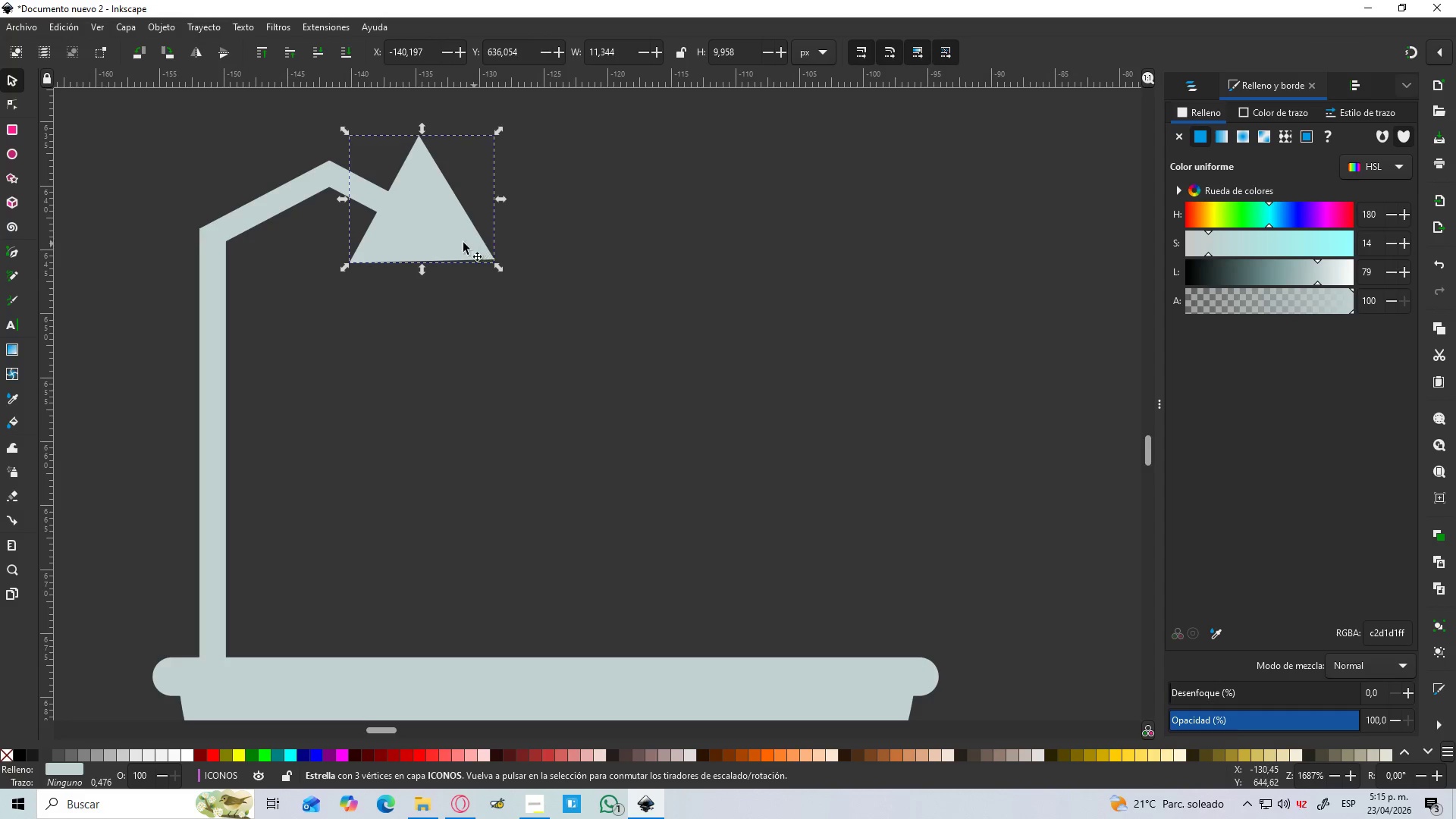 
left_click_drag(start_coordinate=[441, 234], to_coordinate=[463, 290])
 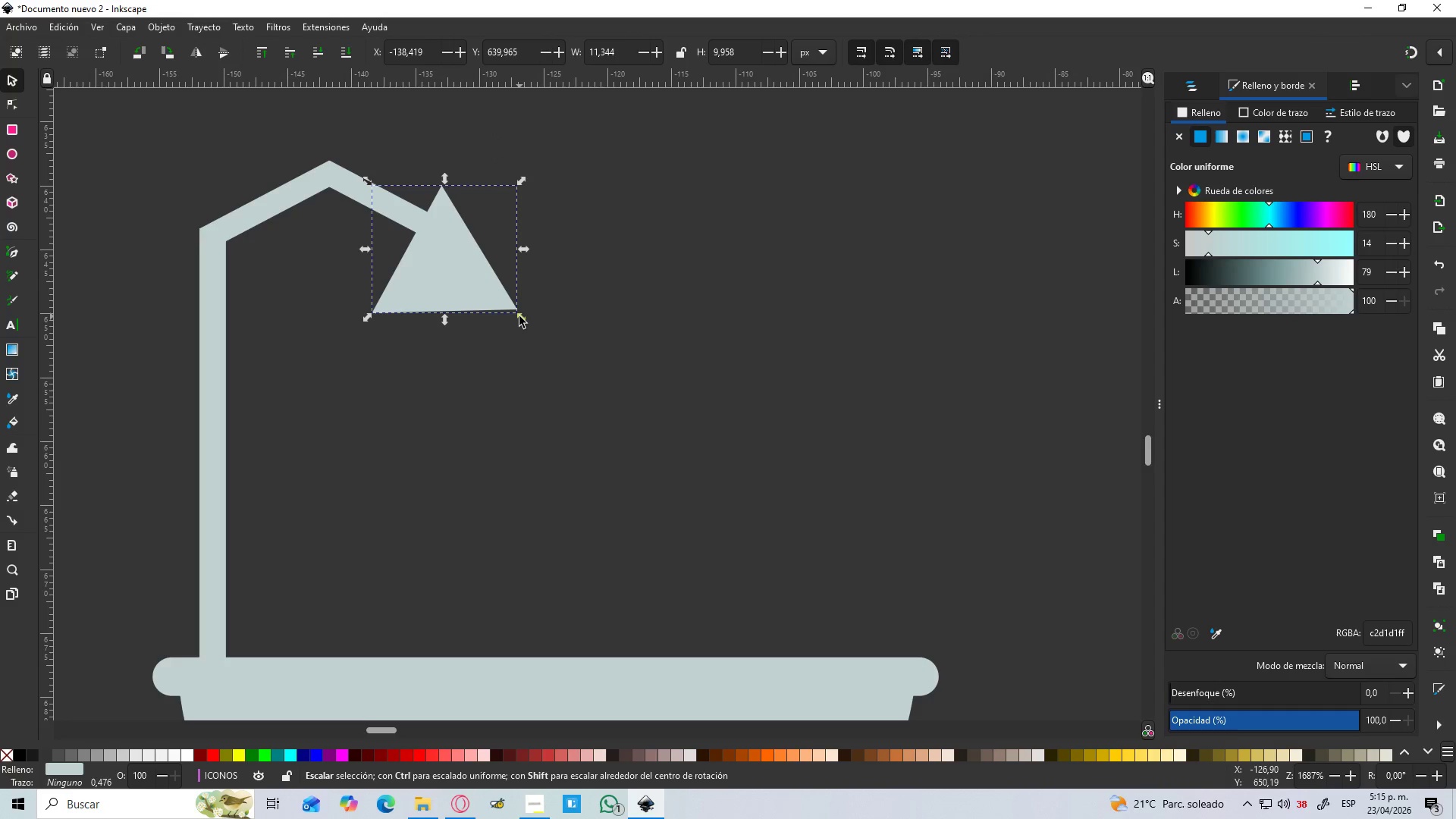 
left_click([491, 295])
 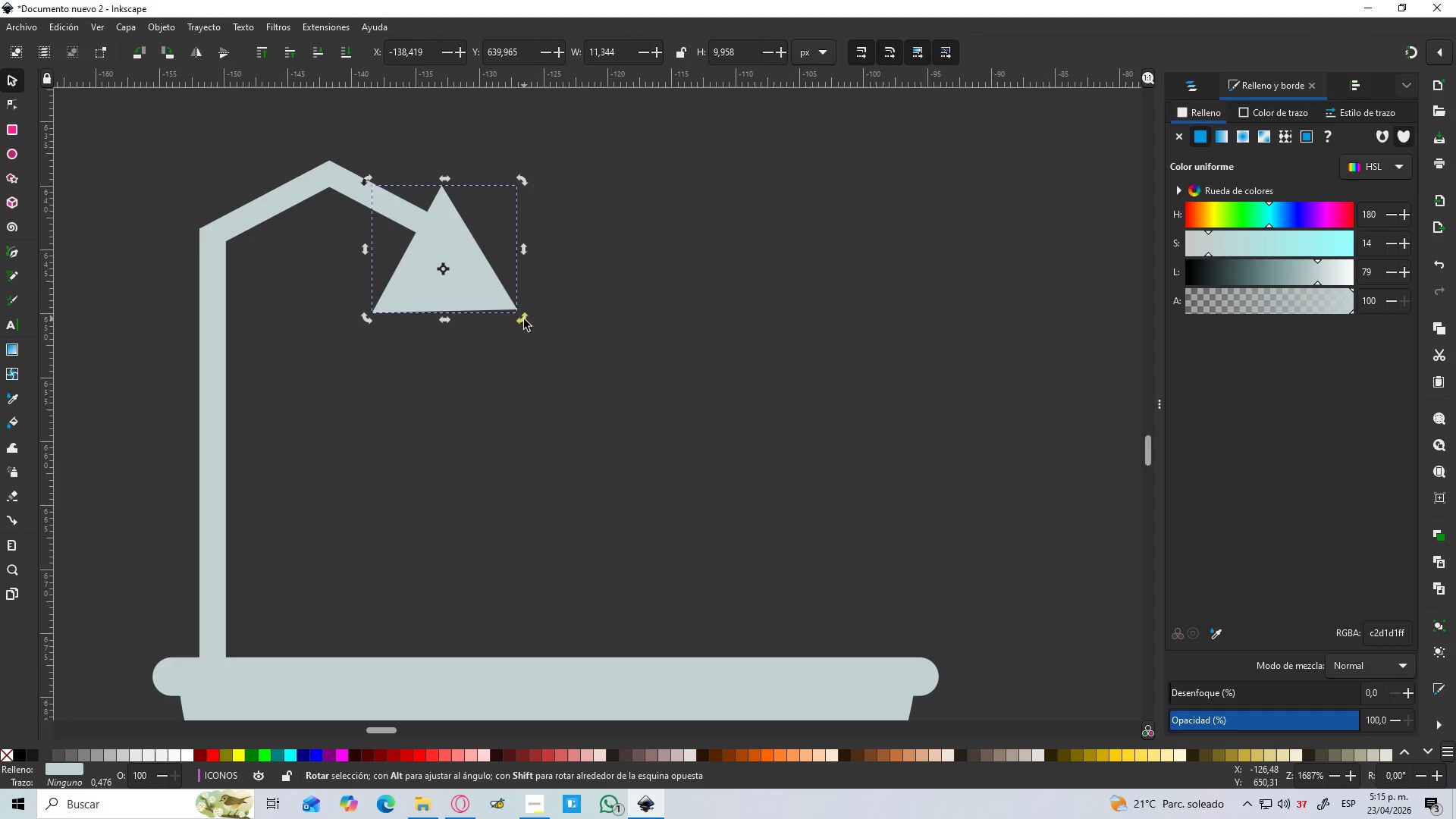 
left_click_drag(start_coordinate=[523, 320], to_coordinate=[531, 256])
 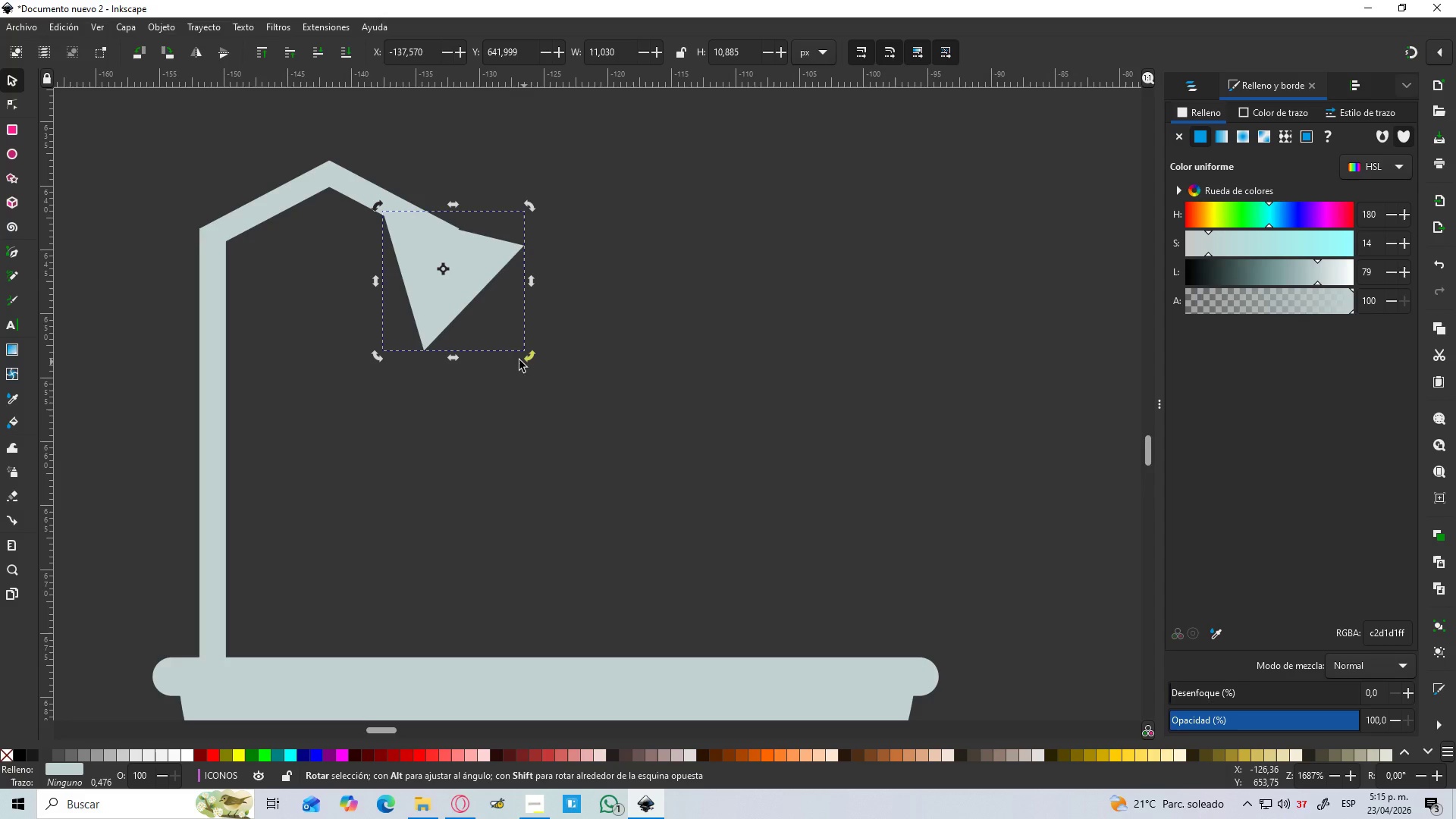 
left_click([457, 307])
 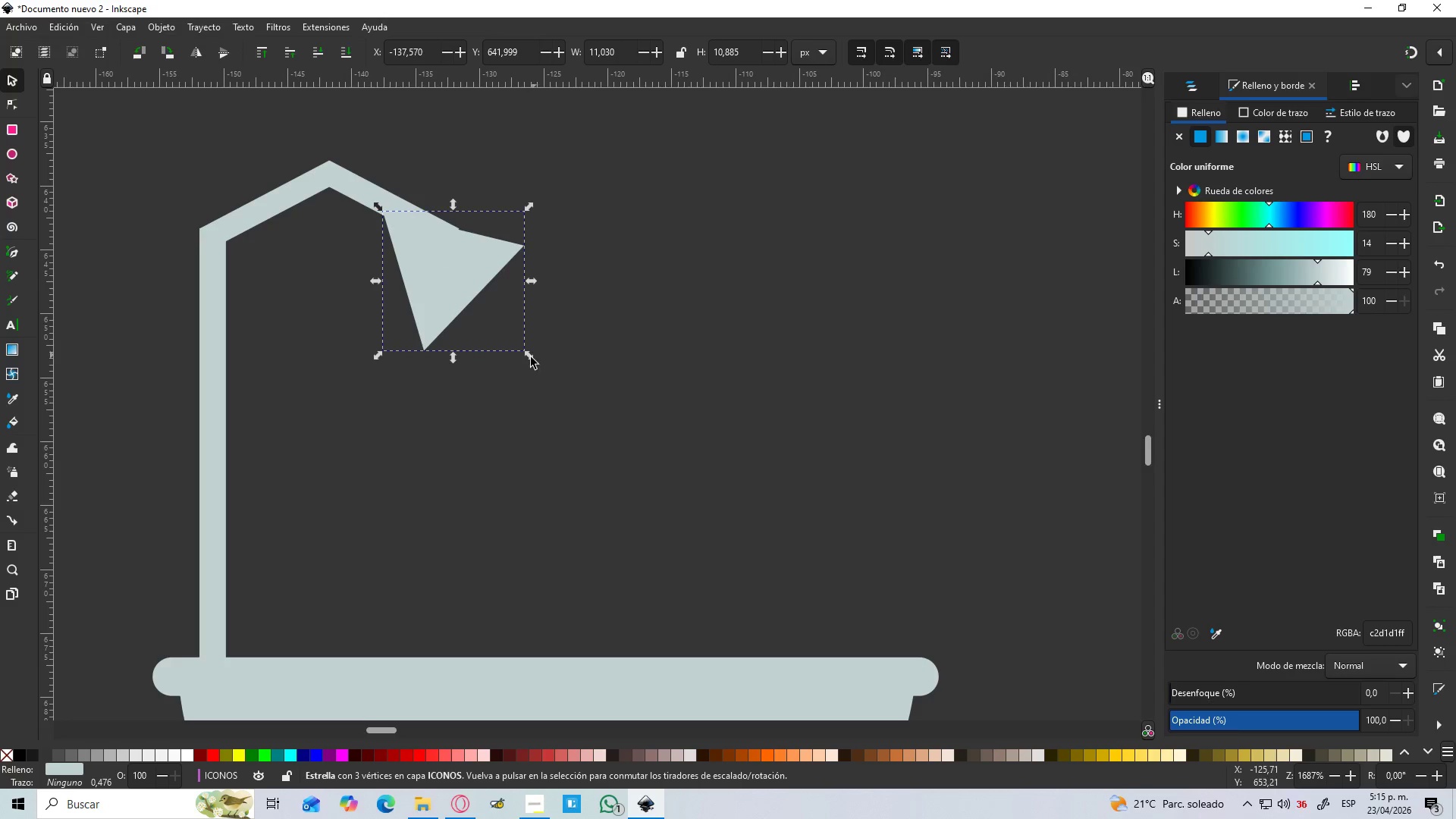 
left_click_drag(start_coordinate=[529, 359], to_coordinate=[485, 303])
 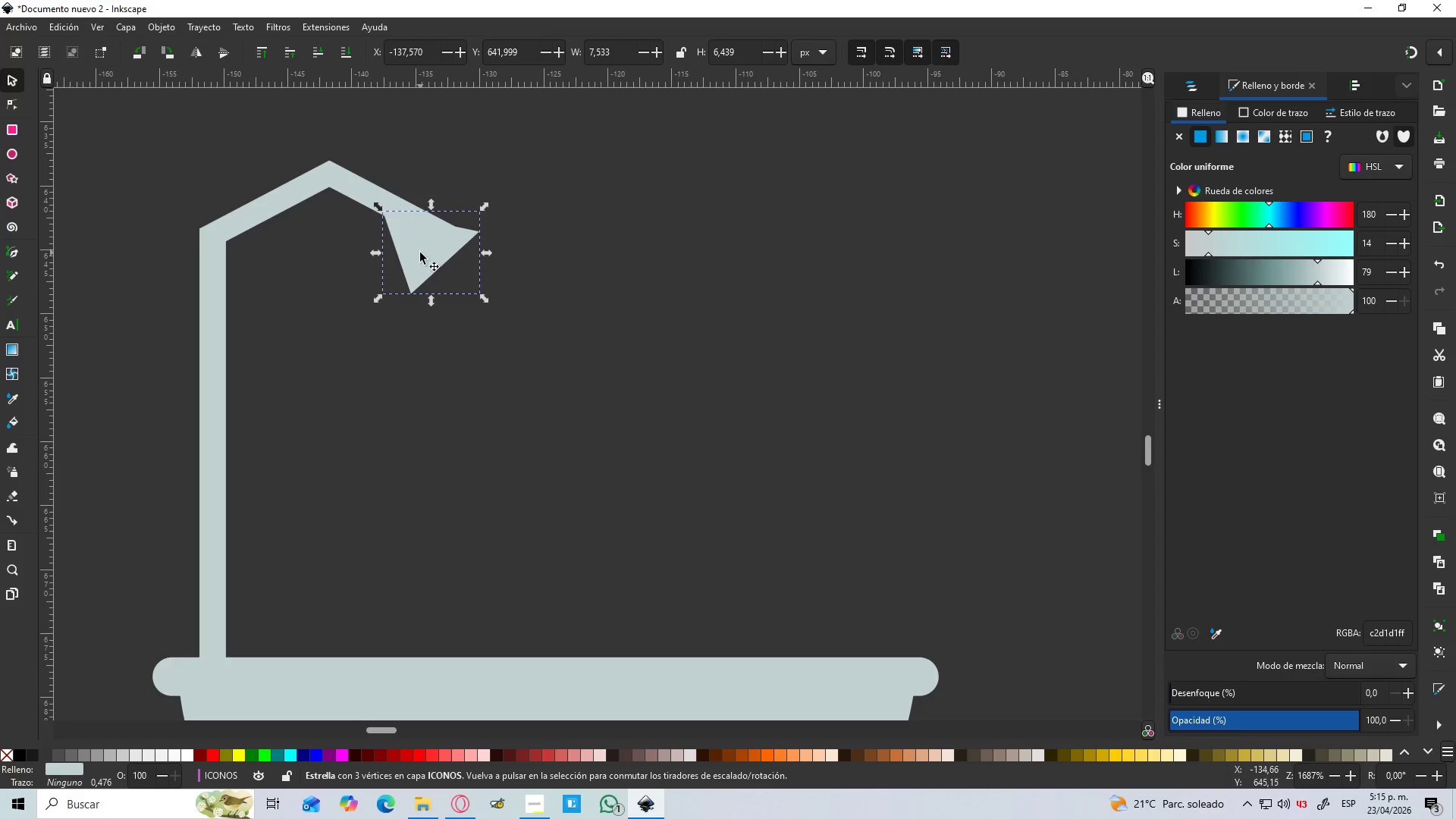 
left_click_drag(start_coordinate=[420, 253], to_coordinate=[479, 271])
 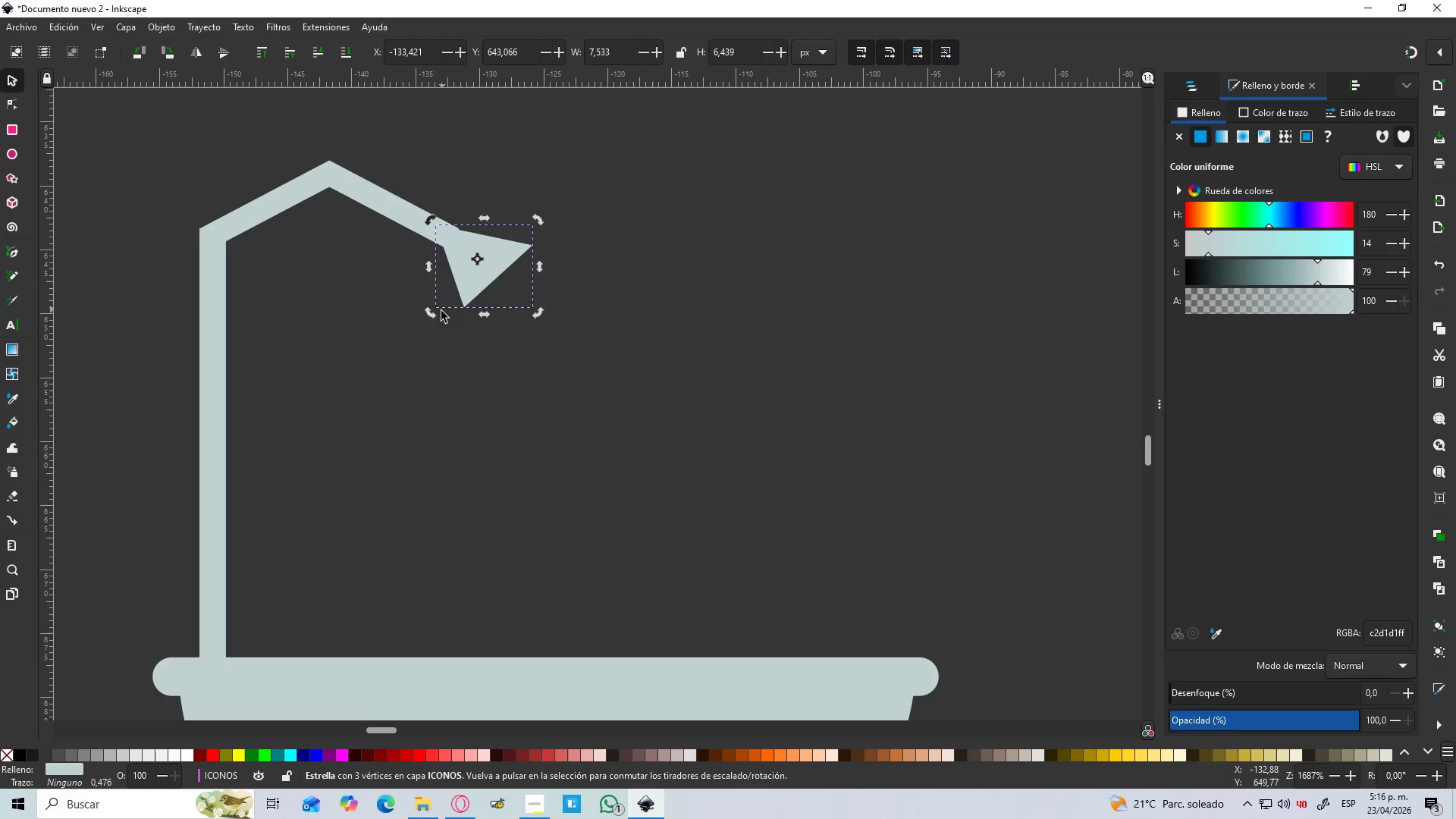 
left_click_drag(start_coordinate=[430, 316], to_coordinate=[421, 310])
 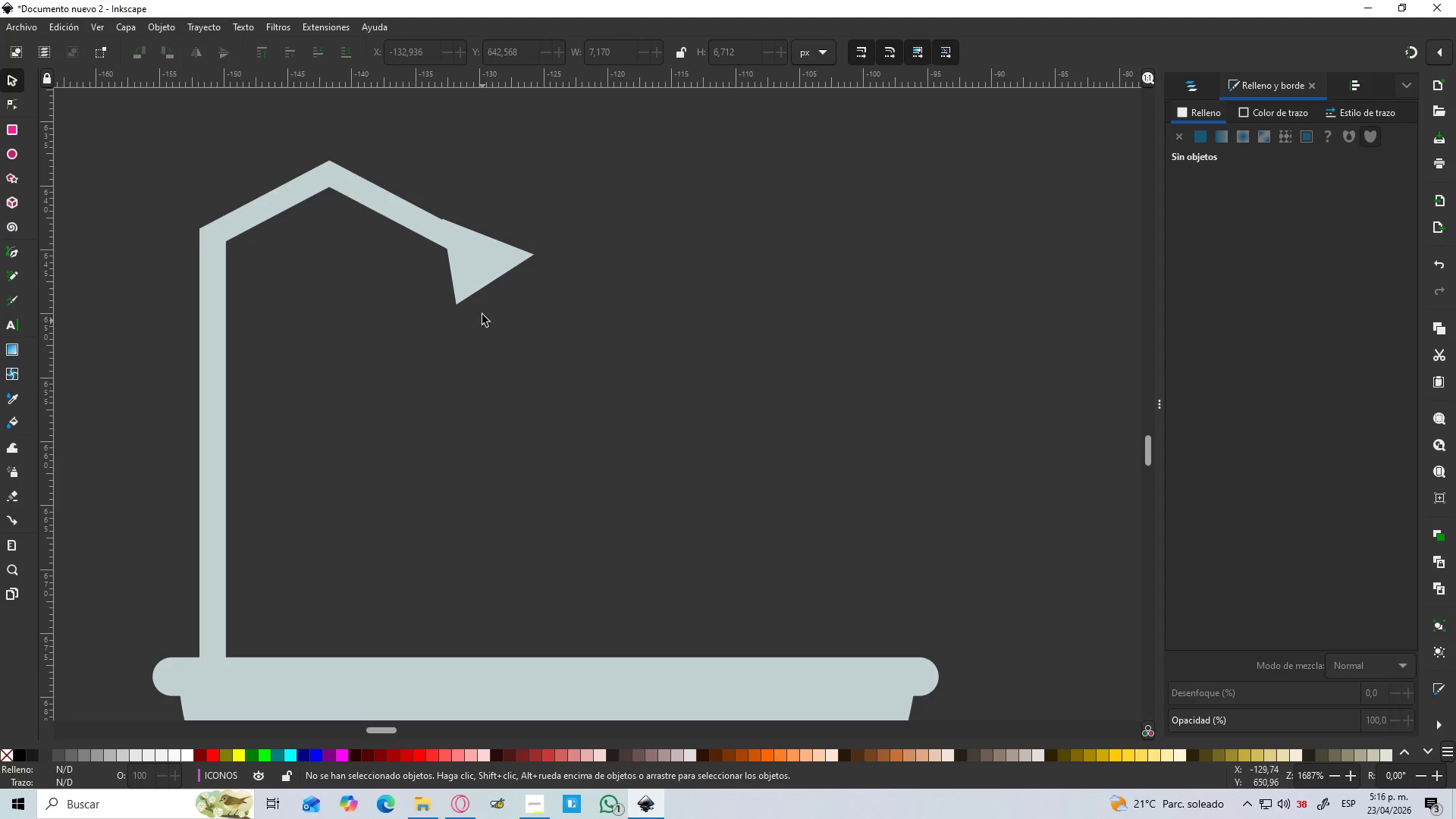 
left_click_drag(start_coordinate=[482, 268], to_coordinate=[460, 265])
 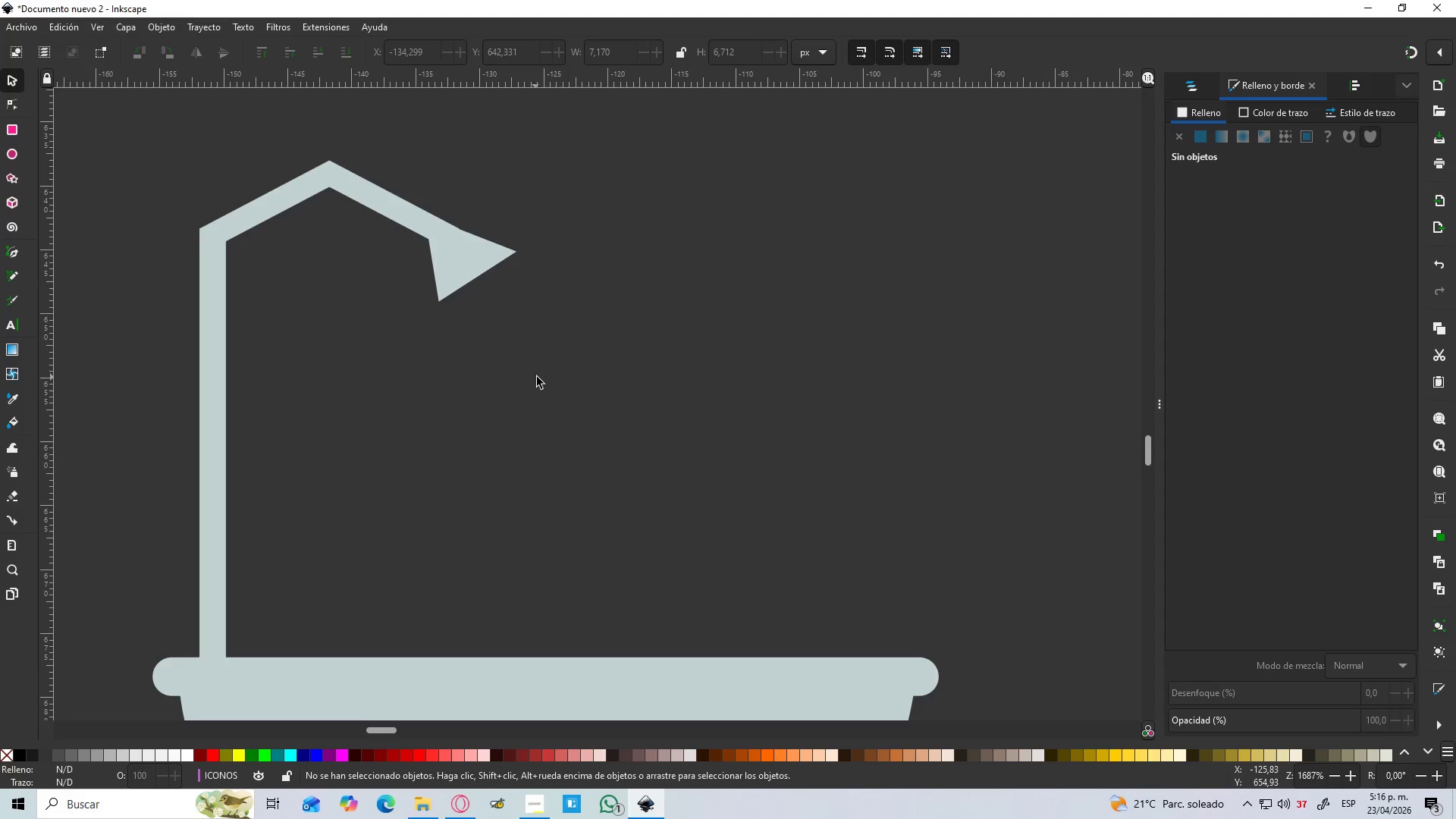 
hold_key(key=ControlLeft, duration=1.52)
scroll: coordinate [541, 377], scroll_direction: down, amount: 3.0
 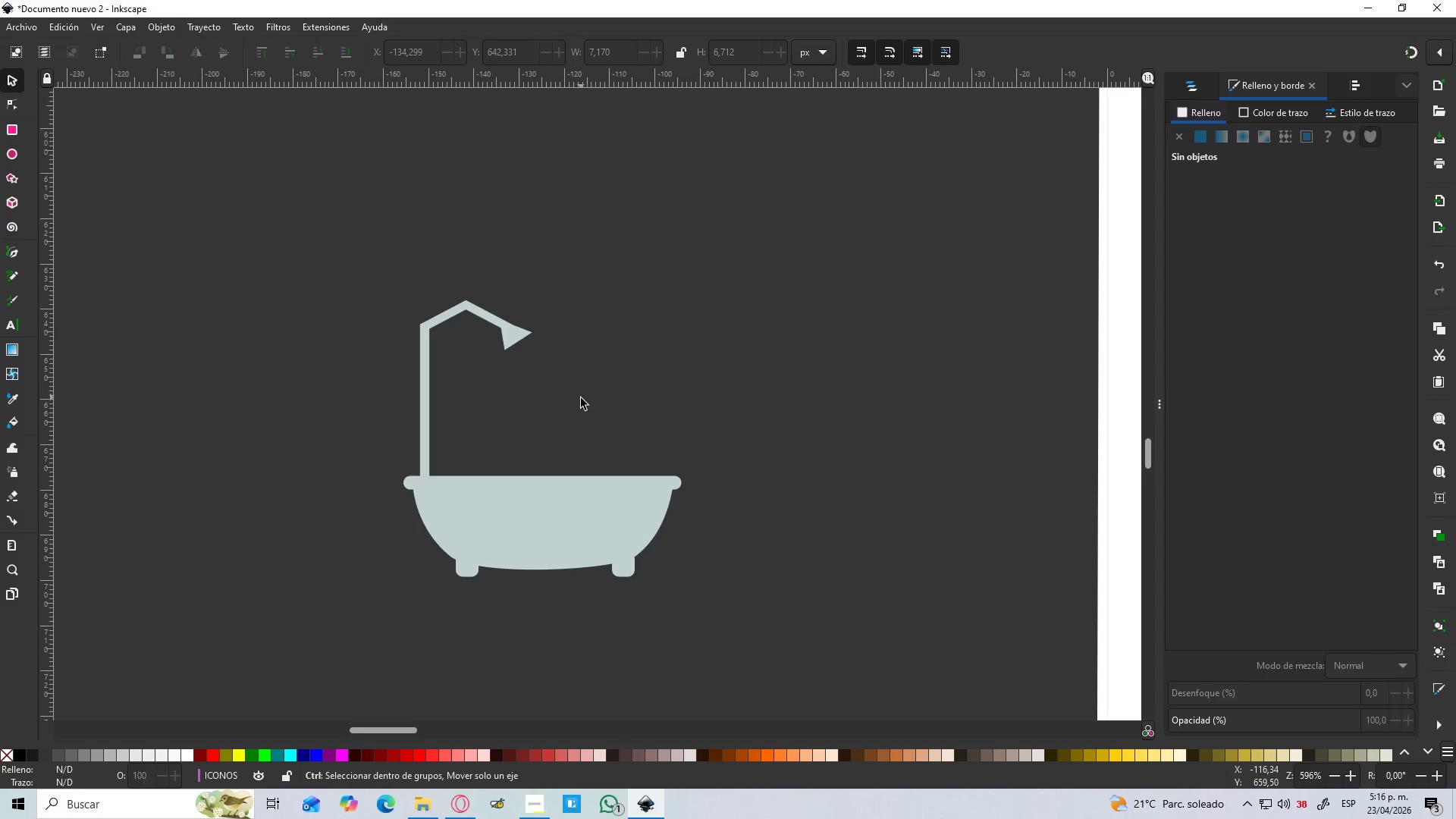 
hold_key(key=ControlLeft, duration=0.53)
 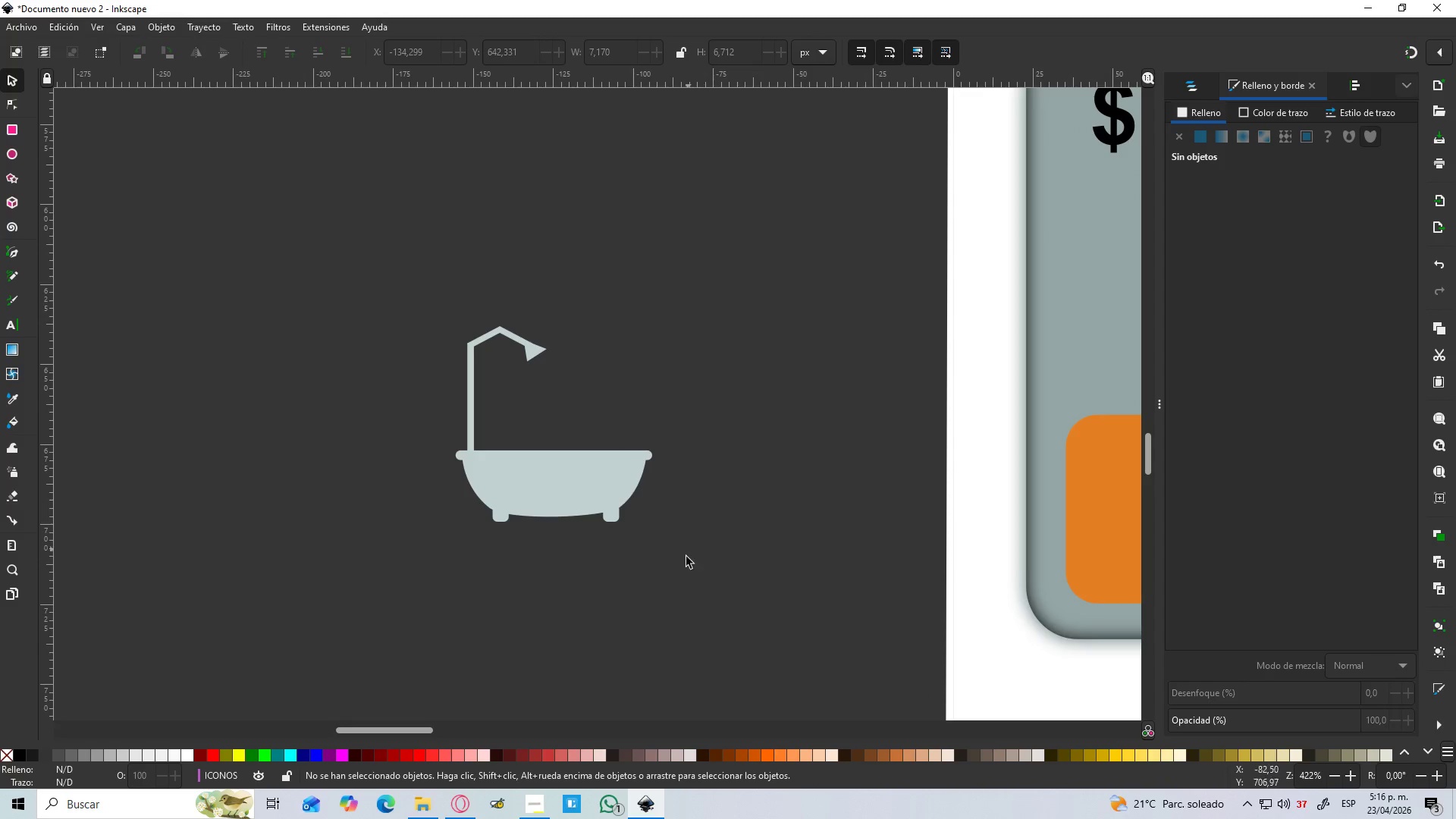 
scroll: coordinate [576, 403], scroll_direction: down, amount: 2.0
 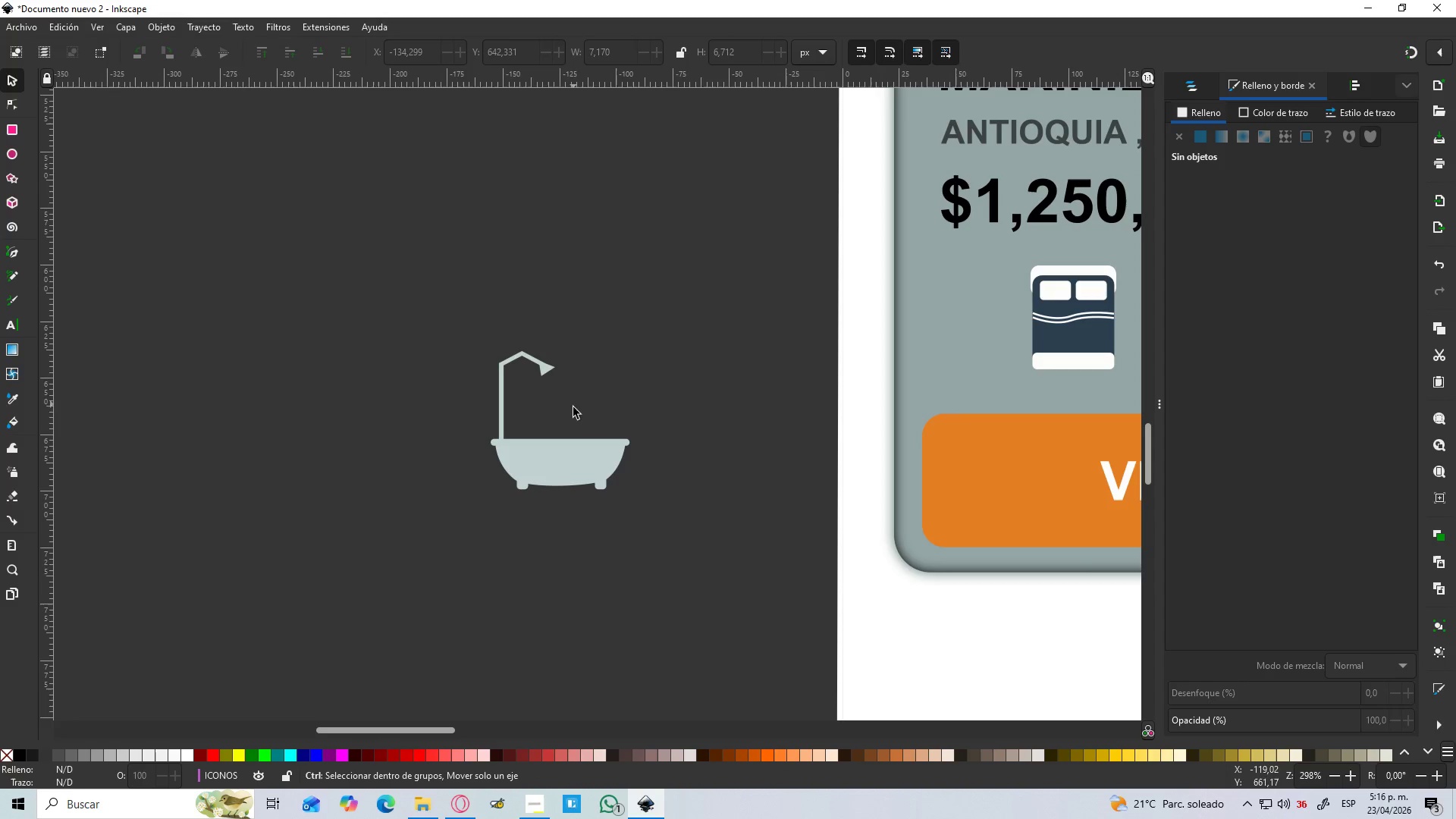 
scroll: coordinate [575, 412], scroll_direction: up, amount: 1.0
 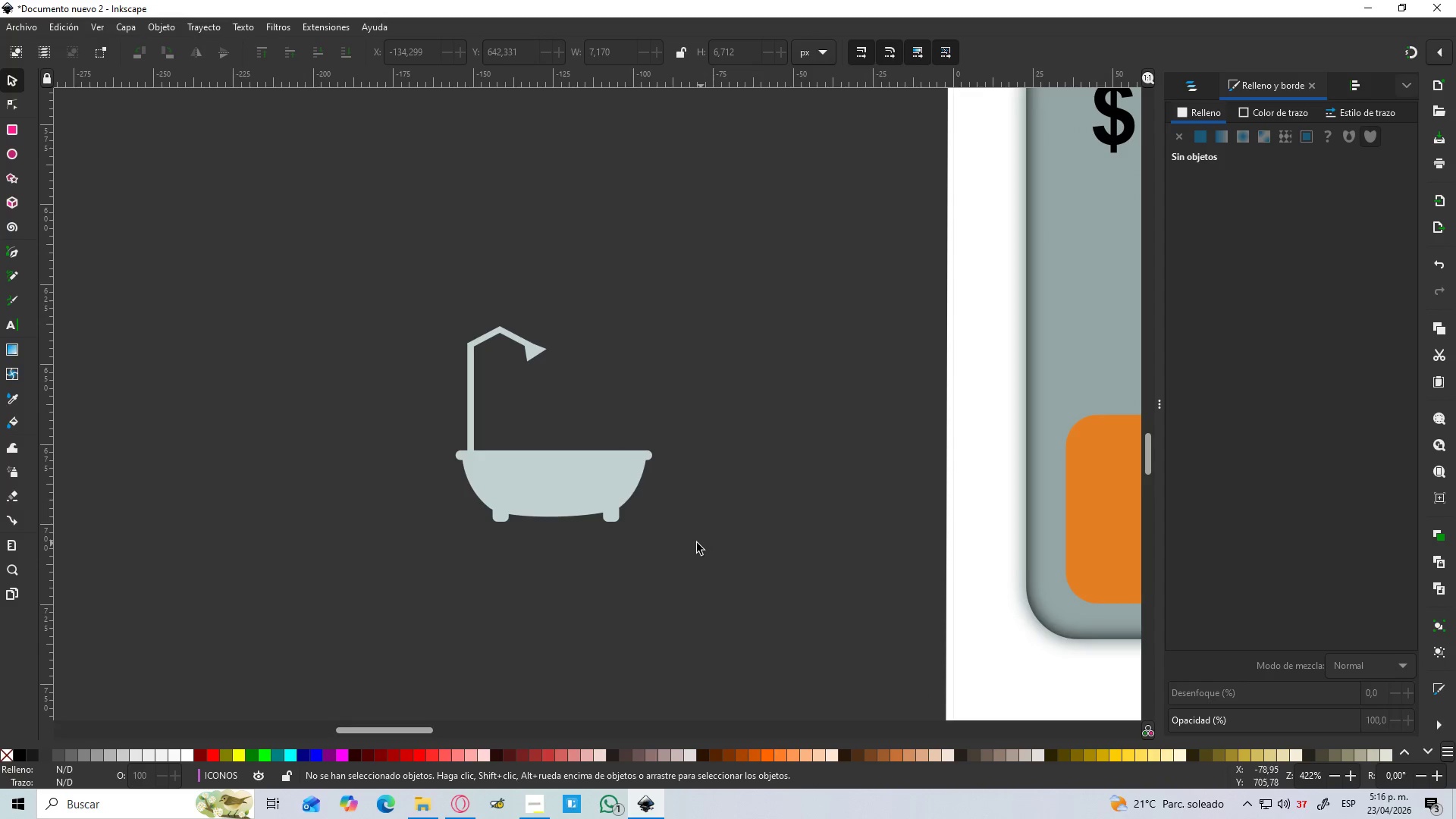 
left_click_drag(start_coordinate=[682, 565], to_coordinate=[409, 271])
 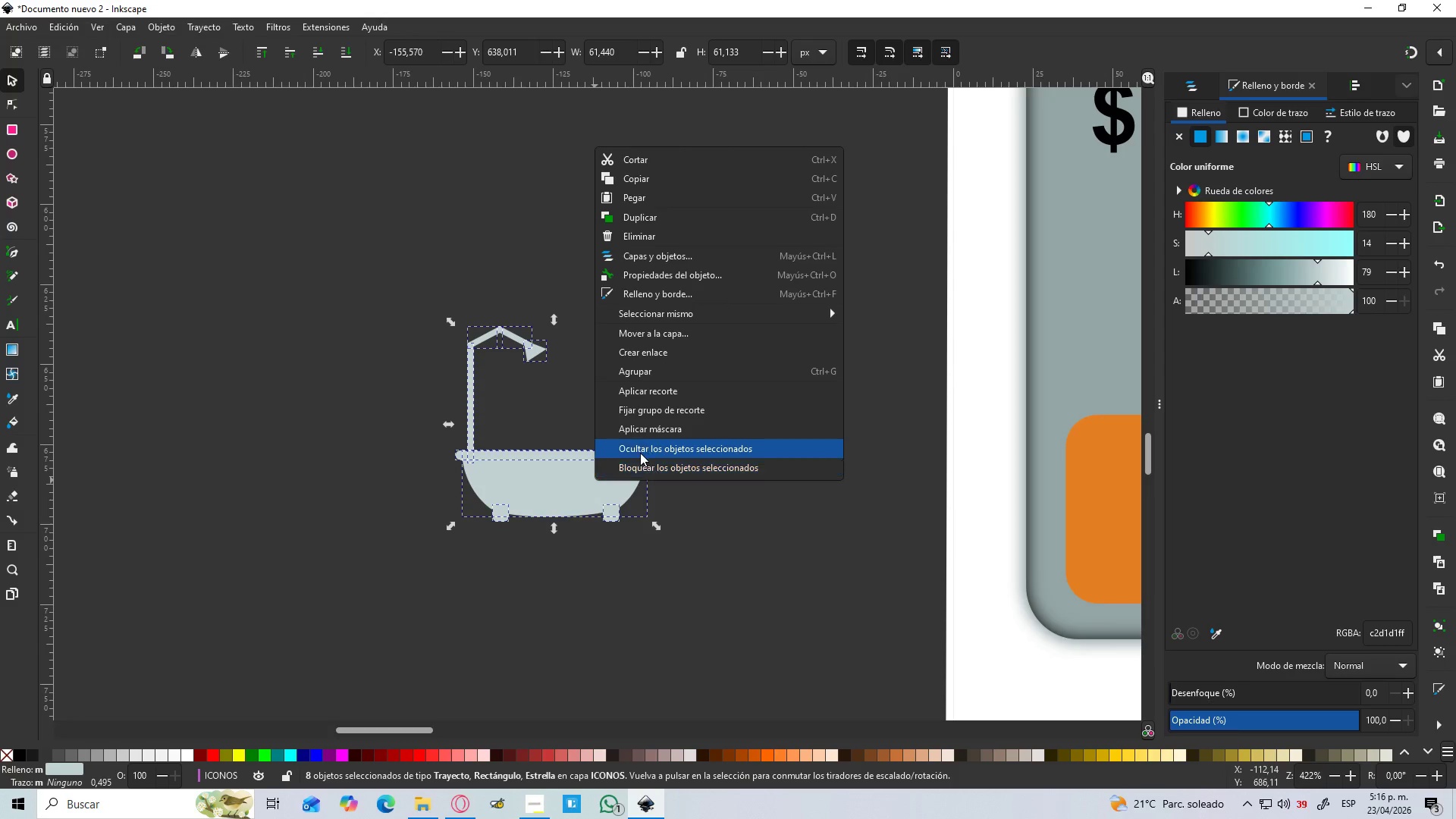 
left_click([678, 528])
 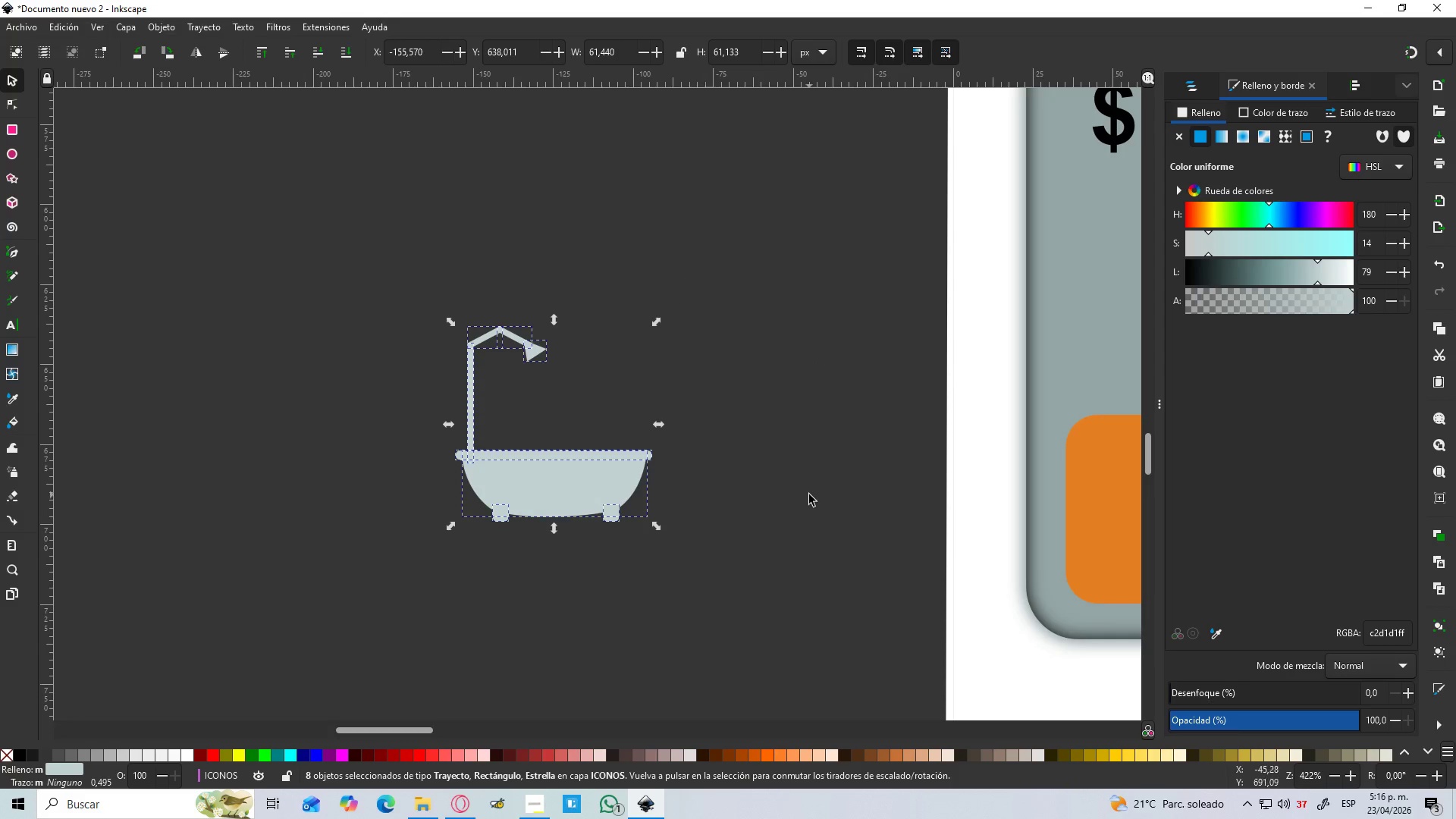 
left_click_drag(start_coordinate=[806, 490], to_coordinate=[692, 486])
 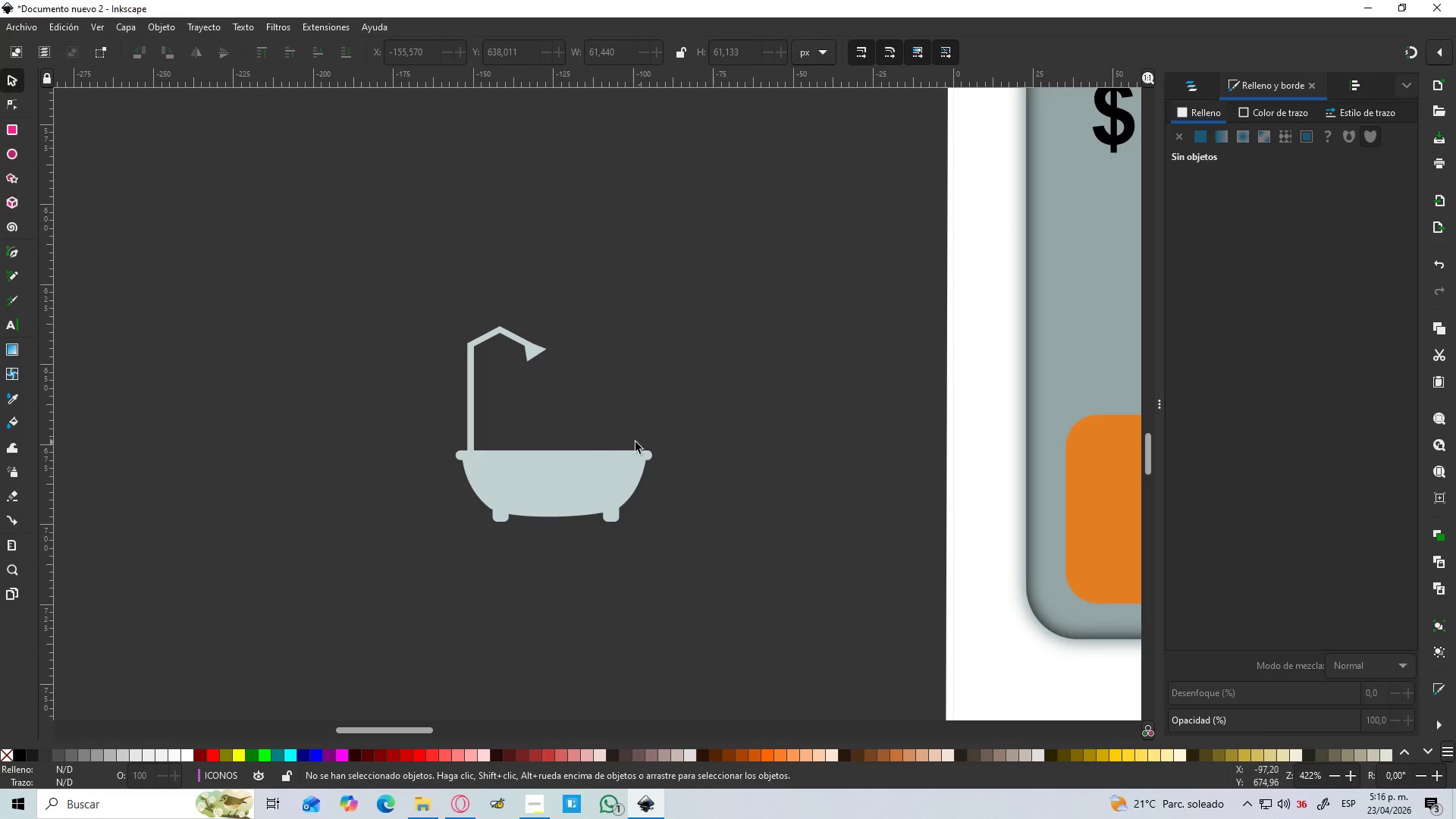 
left_click([620, 454])
 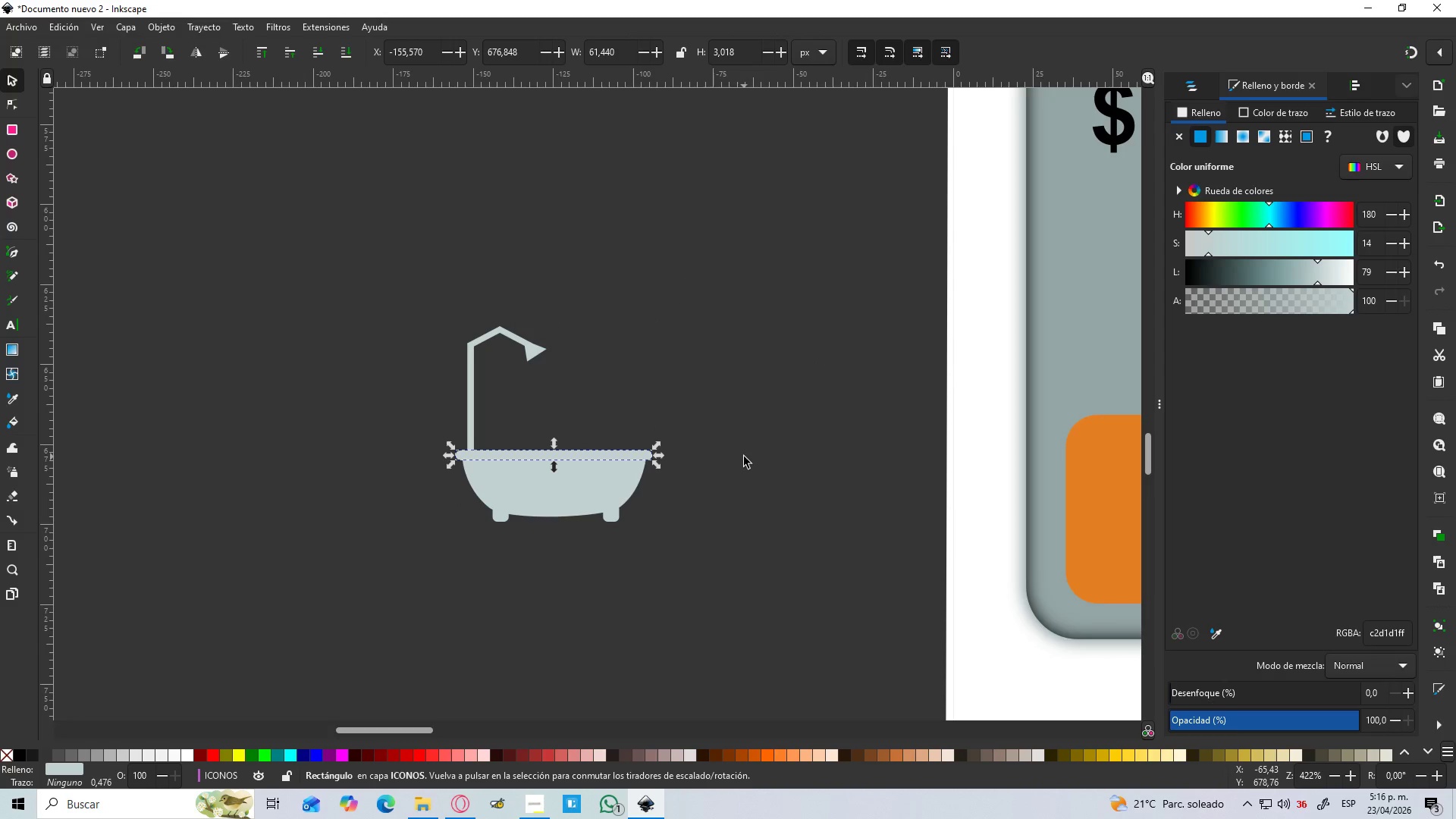 
hold_key(key=Space, duration=1.5)
 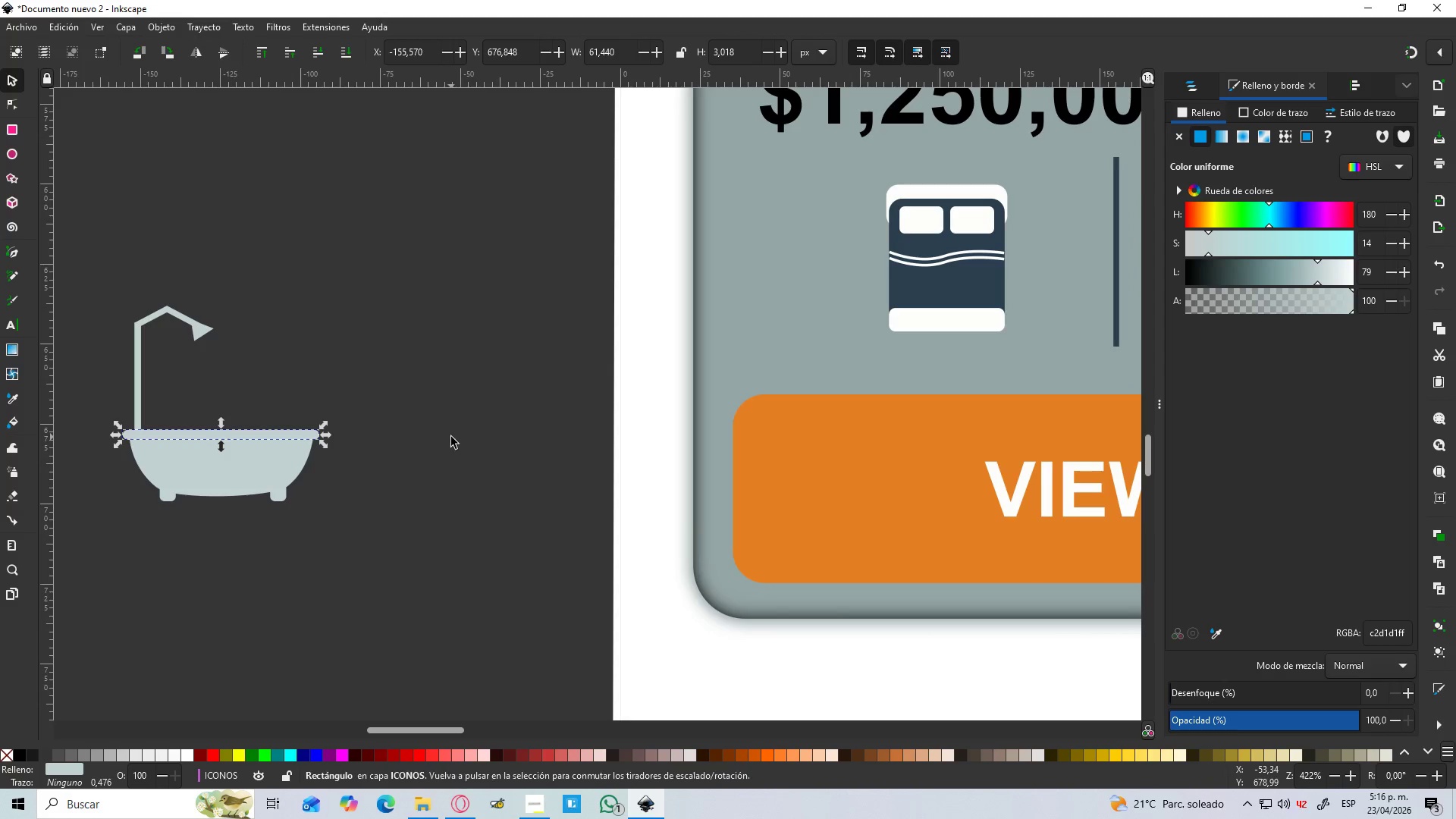 
hold_key(key=Space, duration=0.42)
 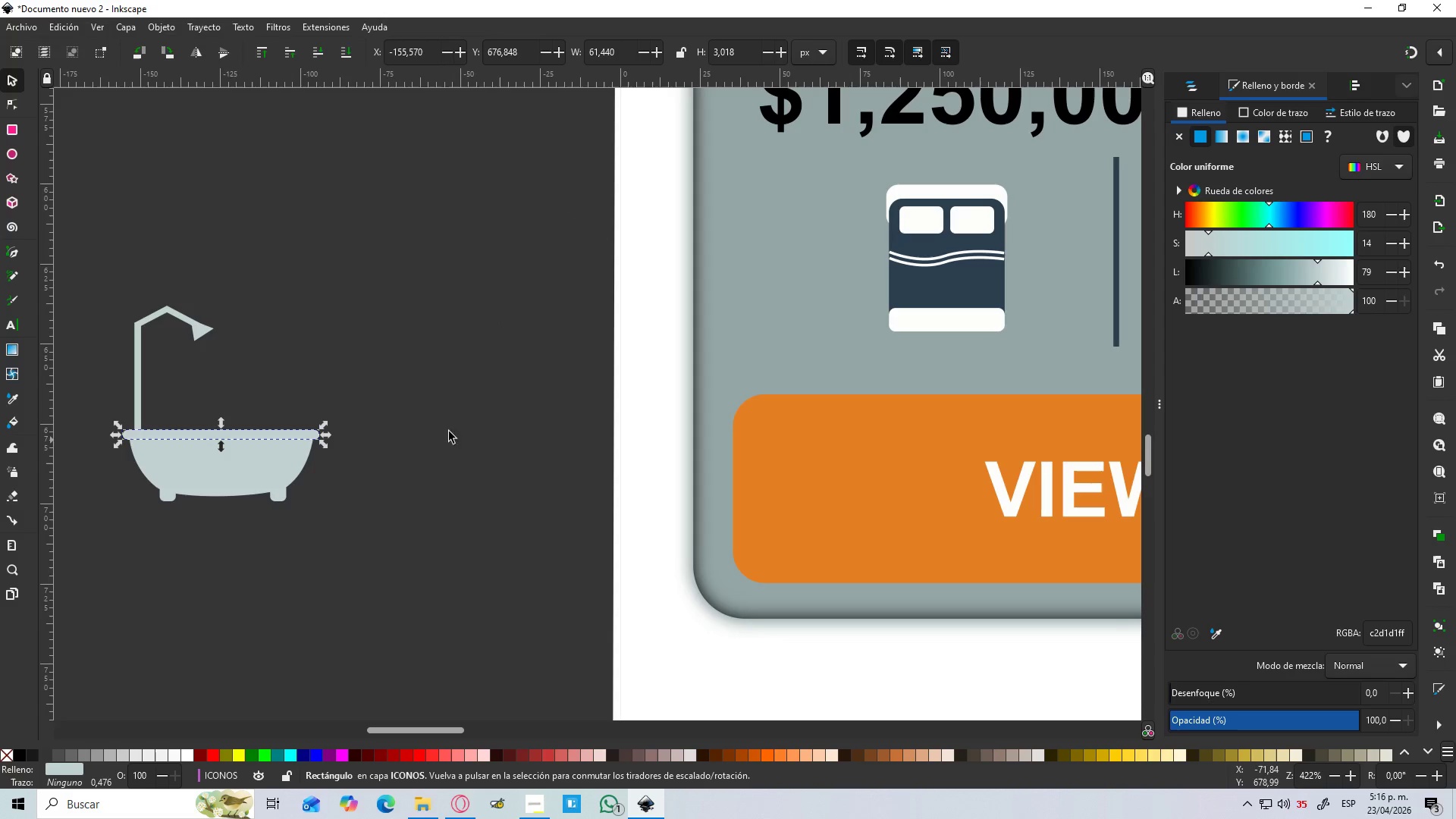 
wait(7.17)
 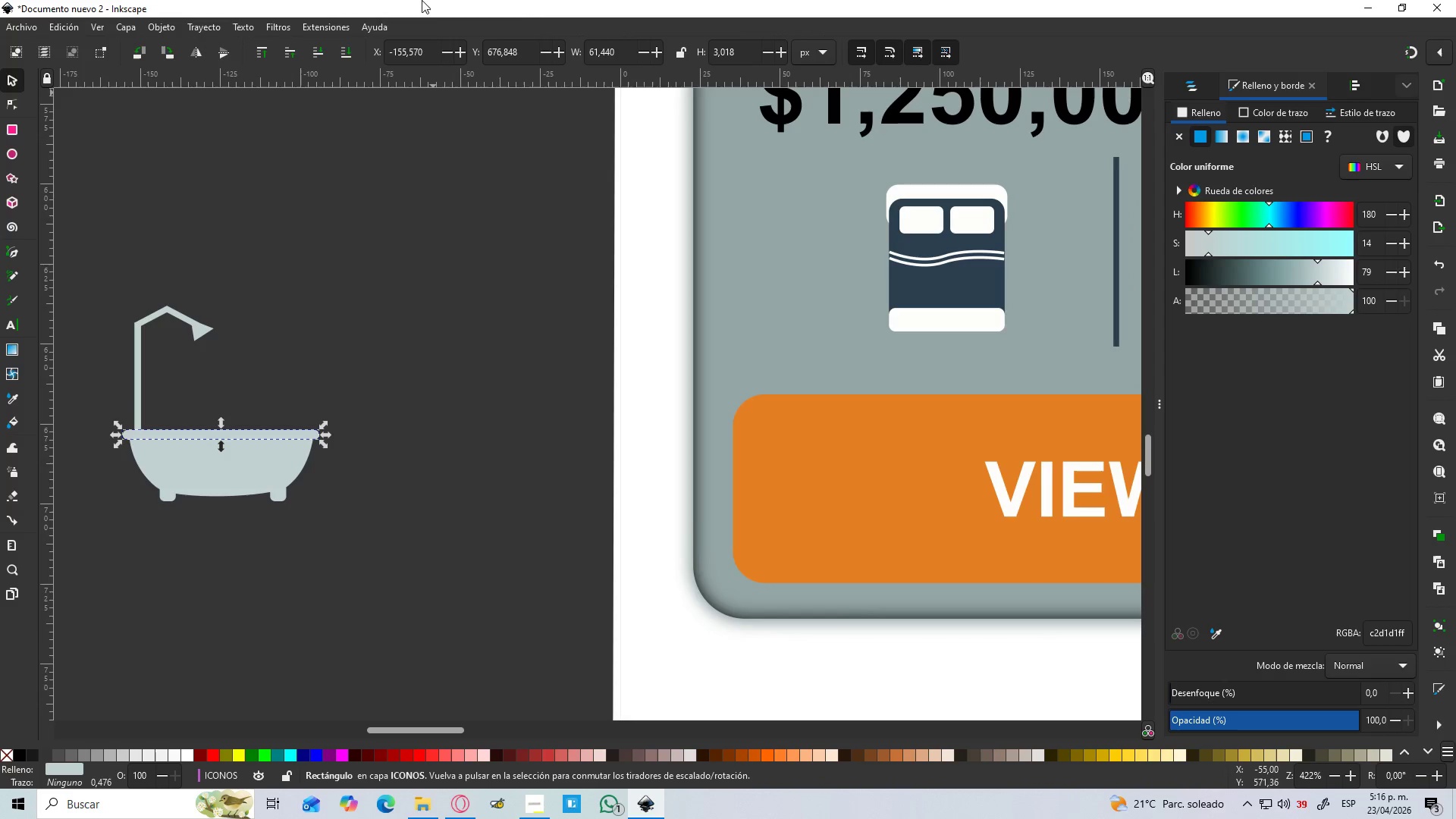 
key(D)
 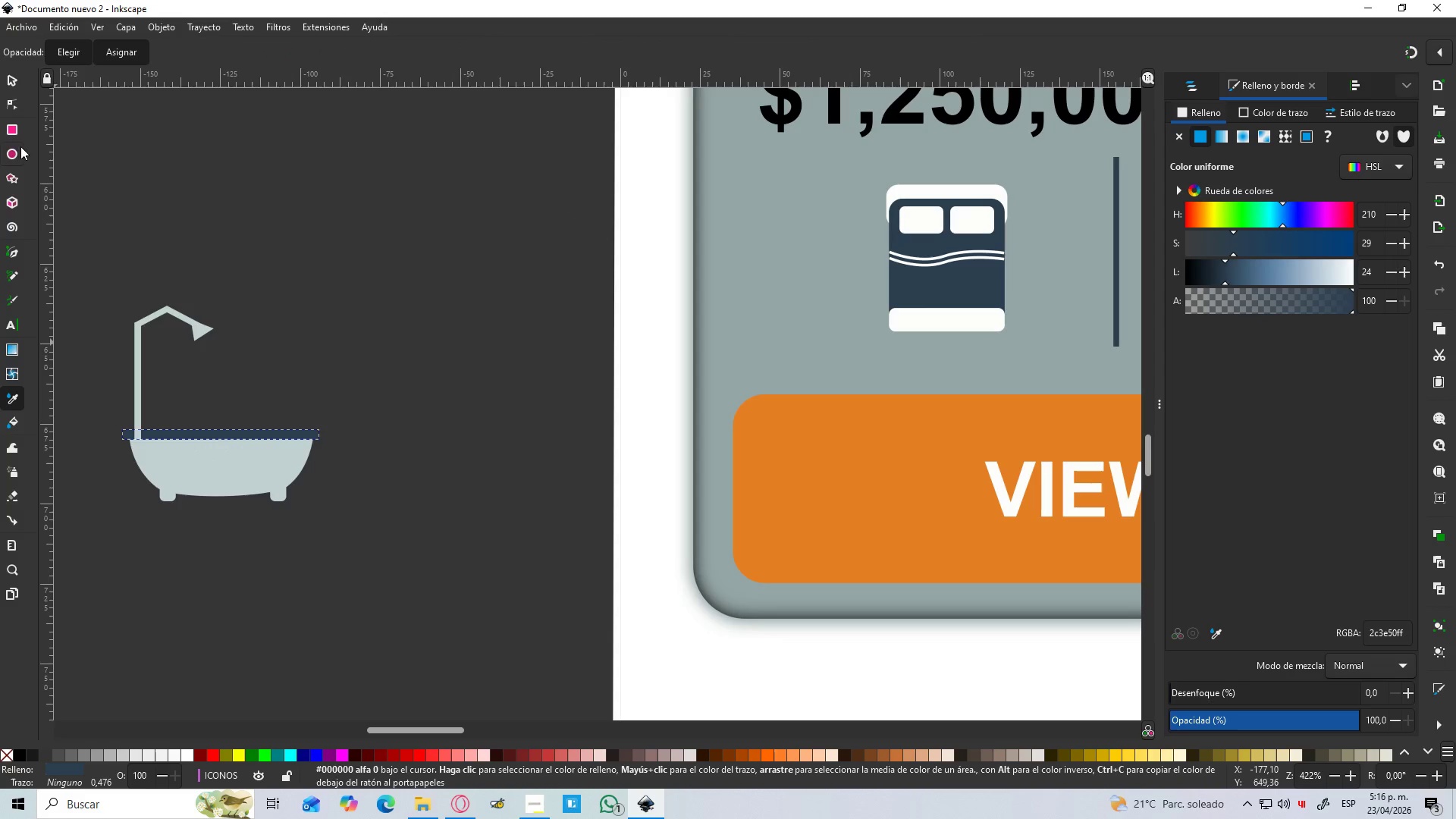 
left_click([19, 86])
 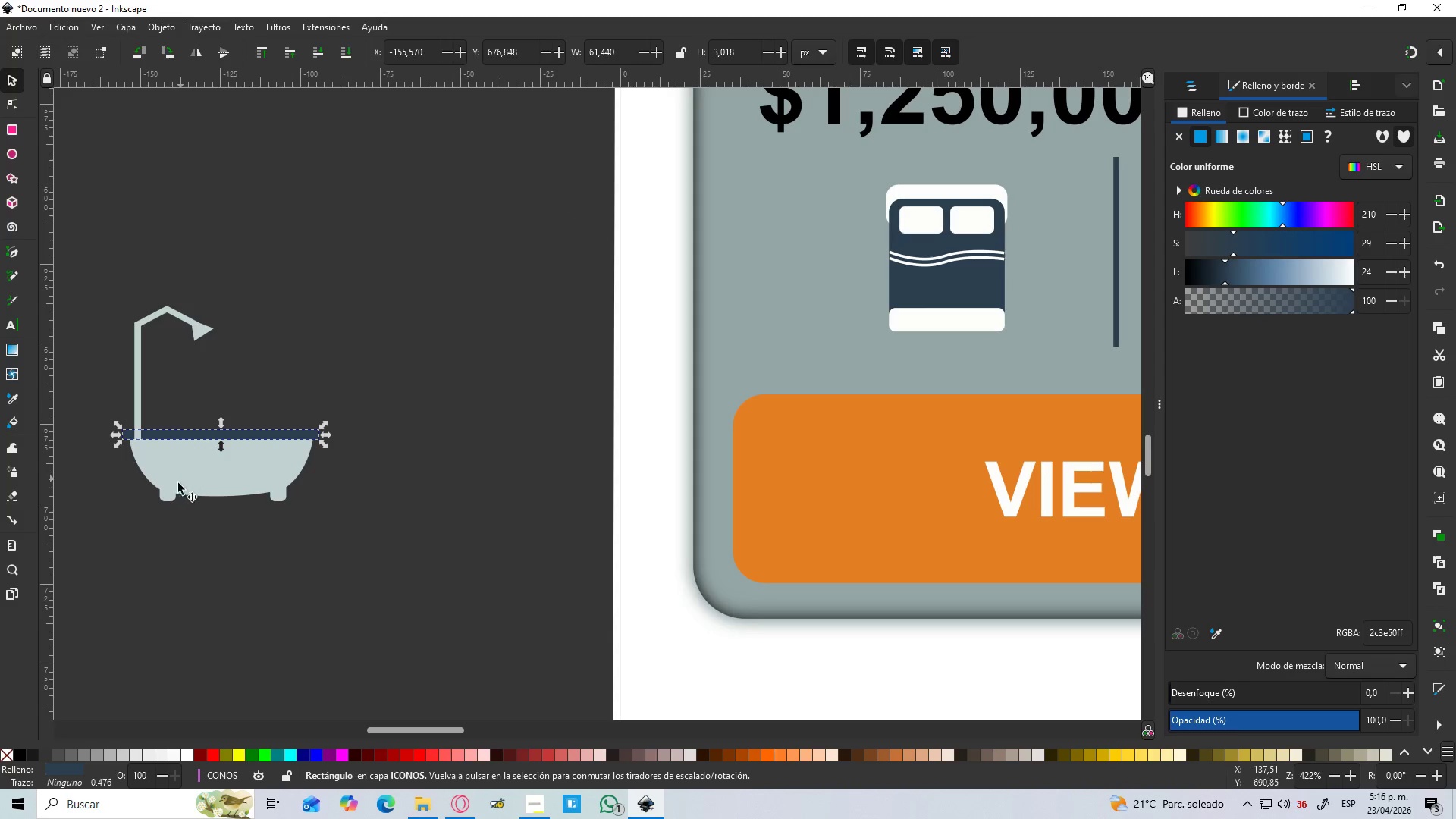 
left_click([171, 496])
 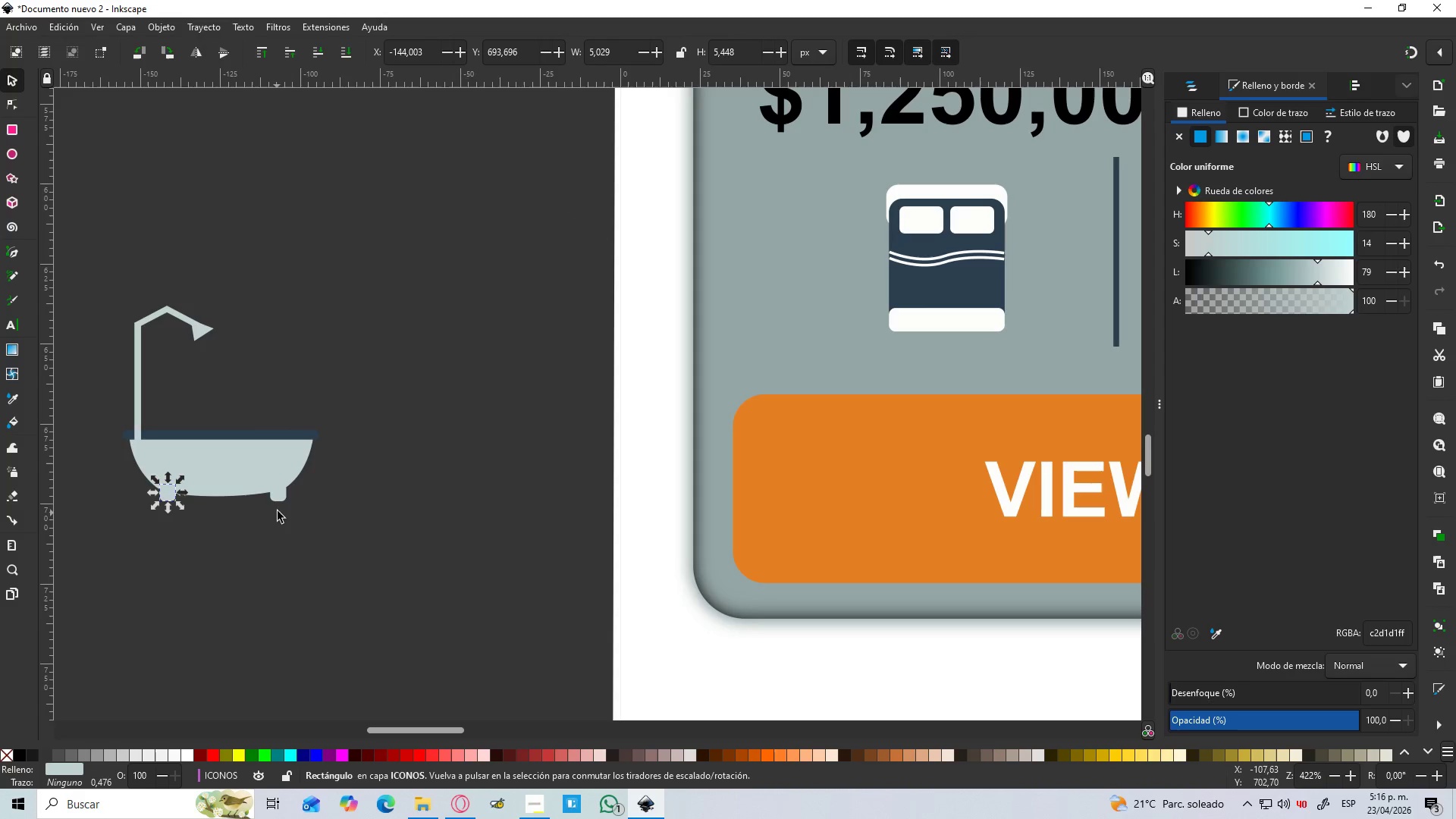 
hold_key(key=ShiftLeft, duration=0.69)
left_click([280, 501])
 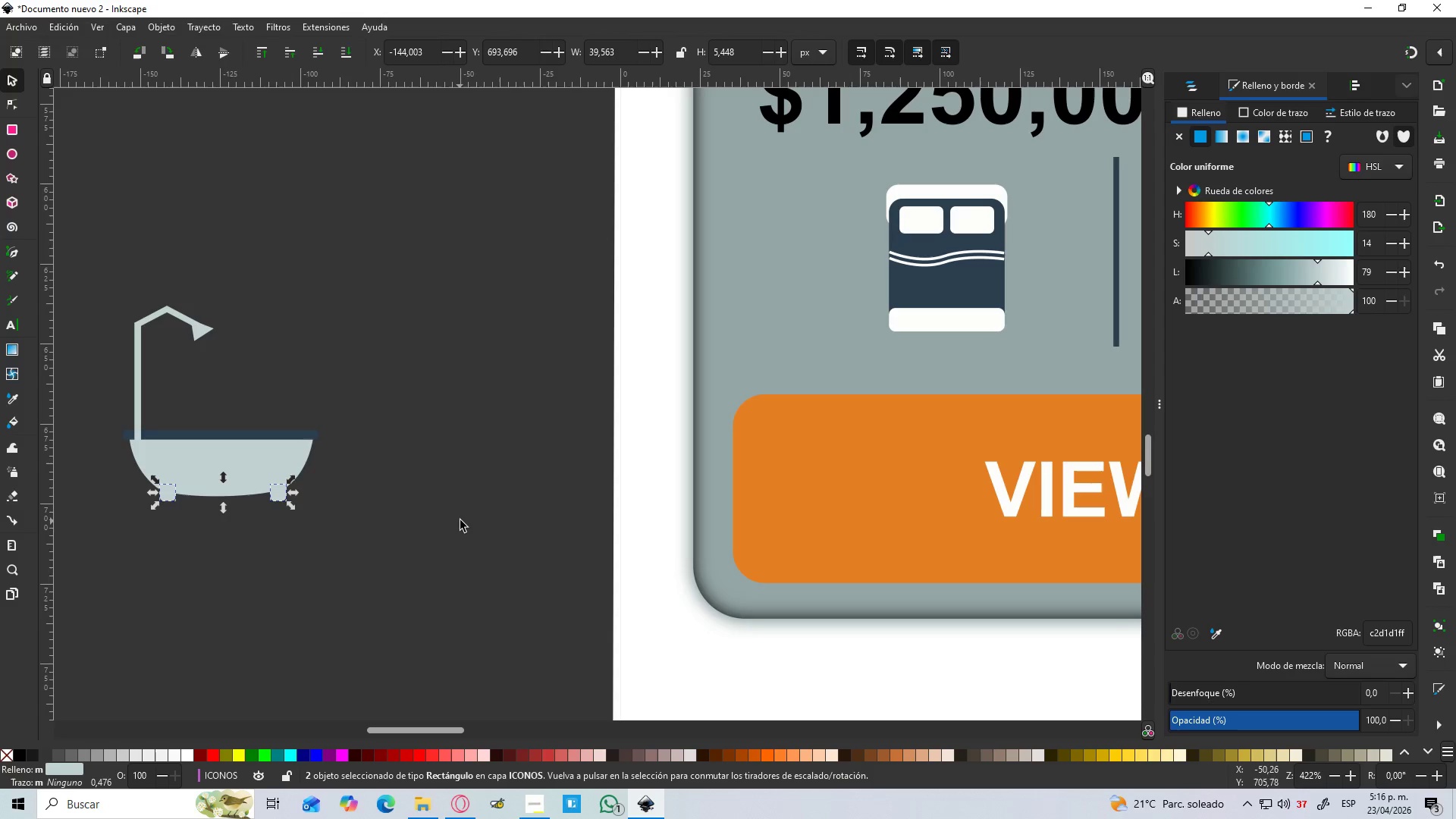 
key(D)
 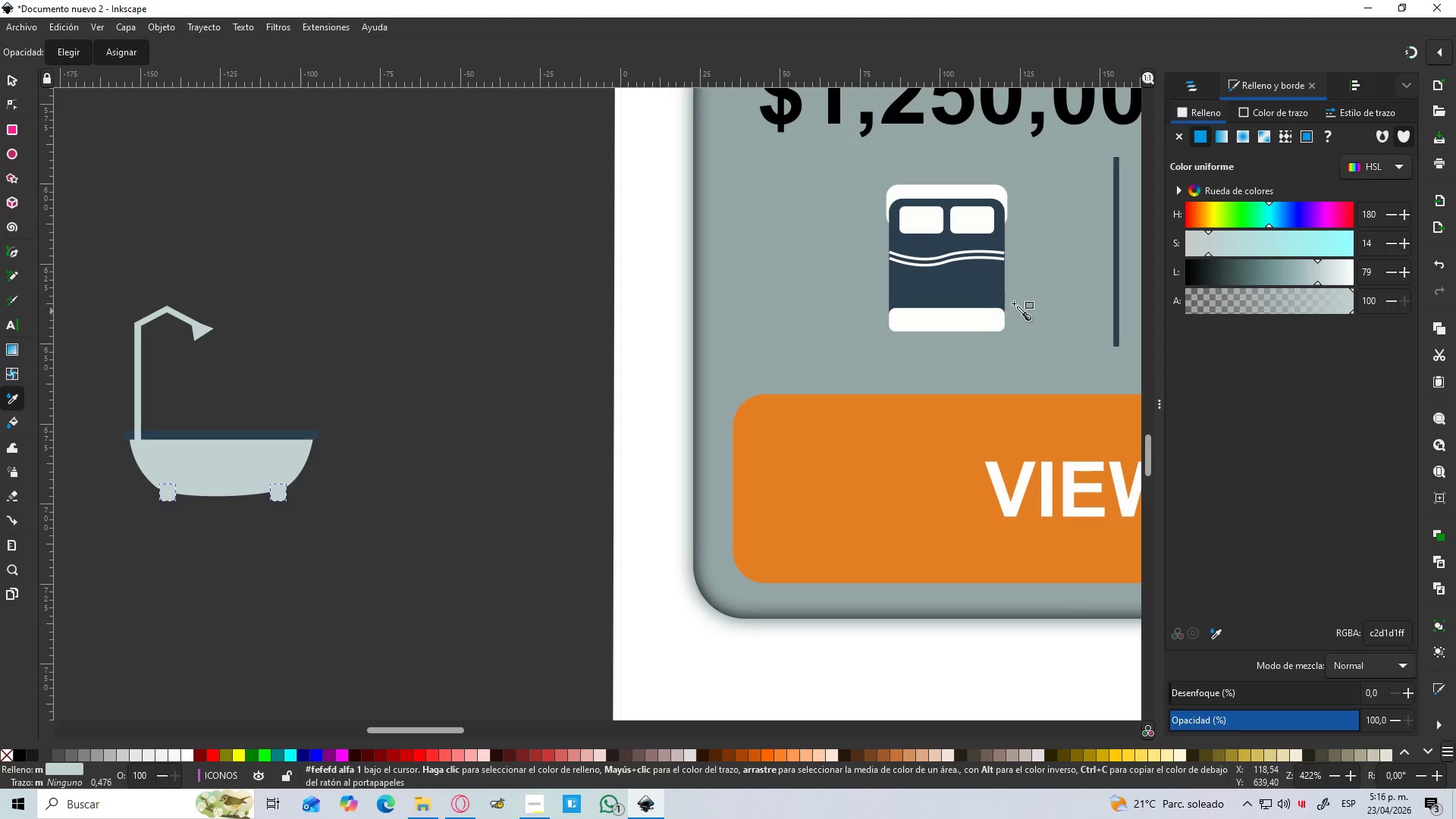 
left_click([968, 290])
 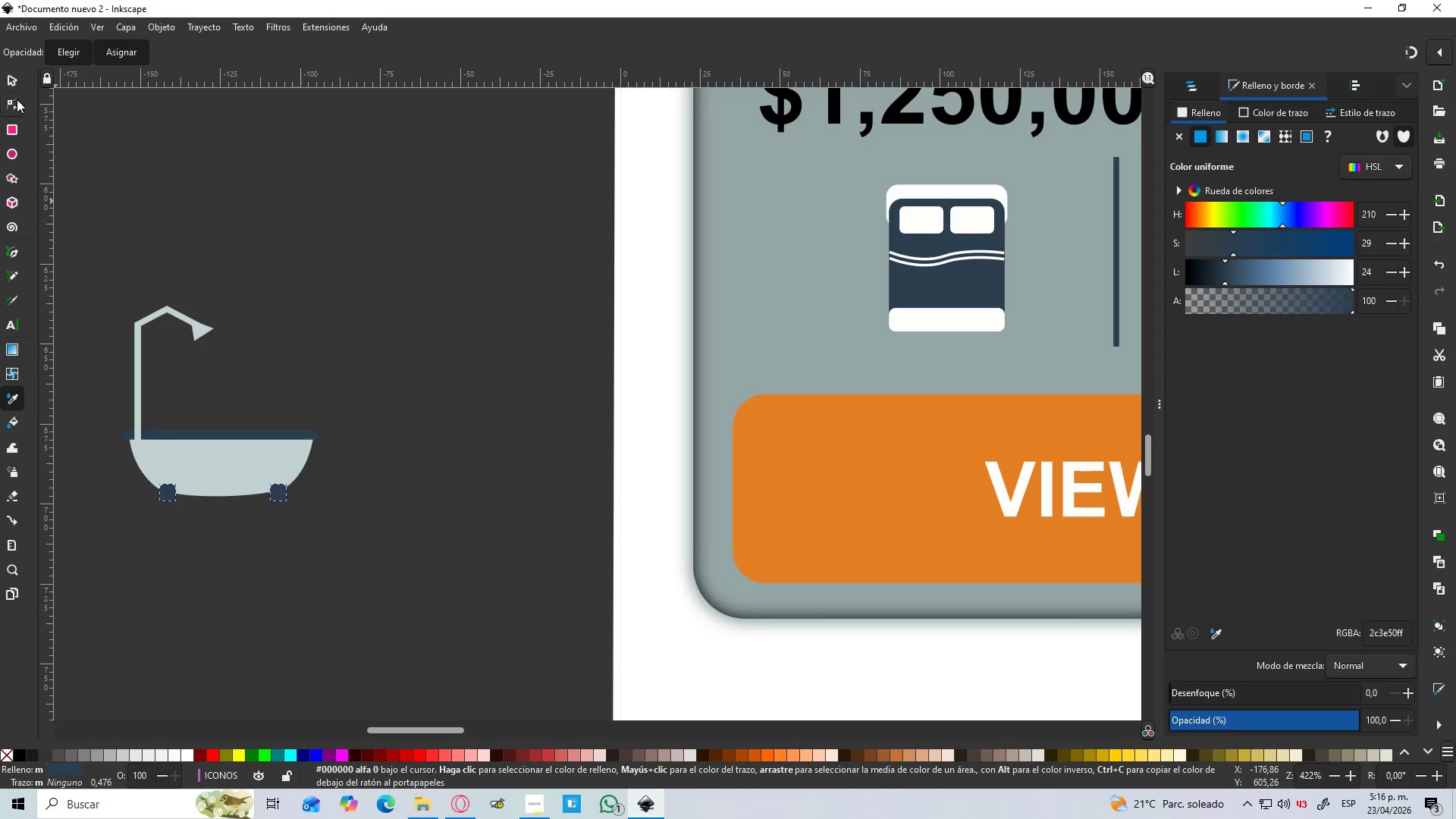 
left_click([11, 81])
 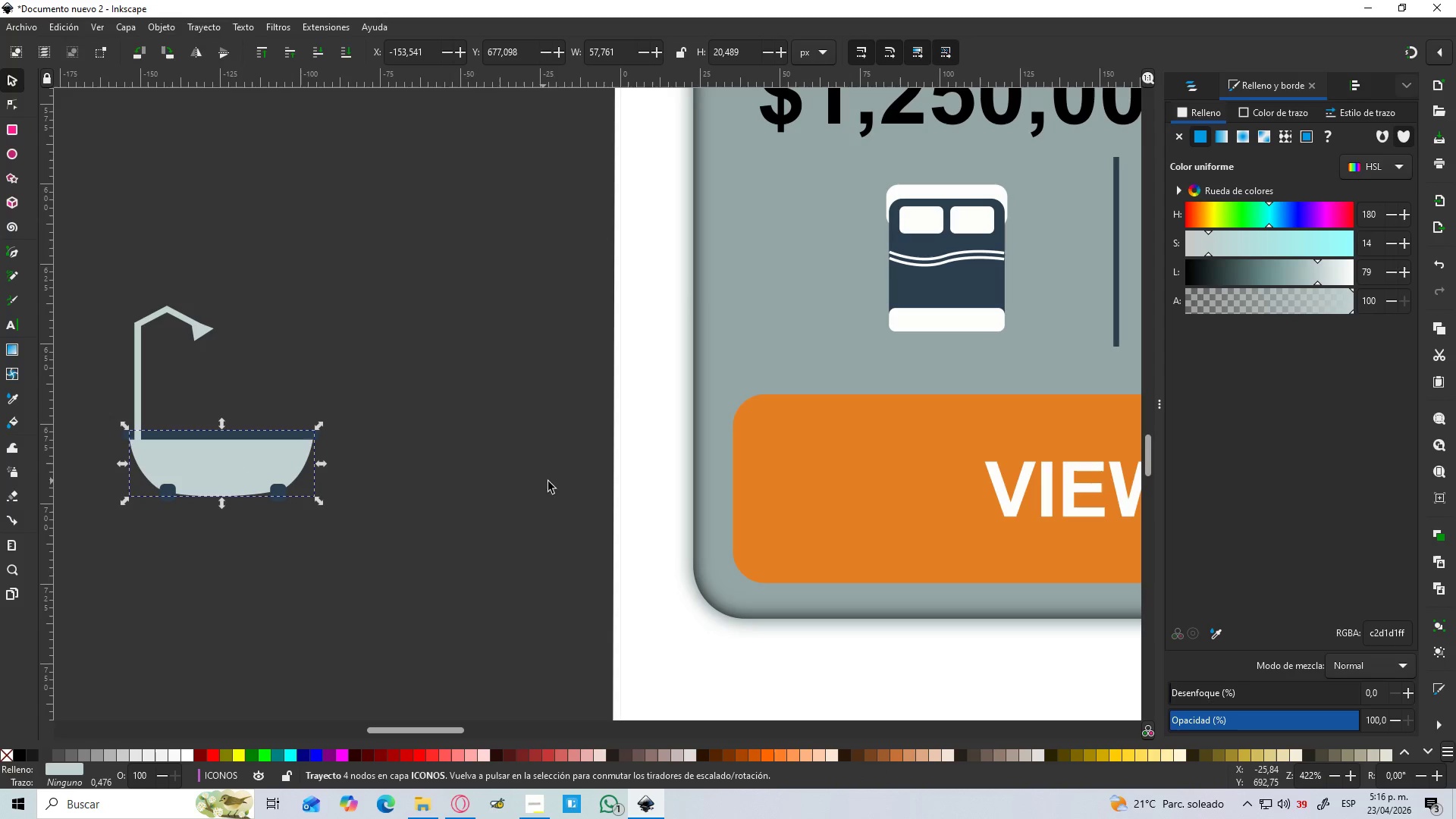 
key(D)
 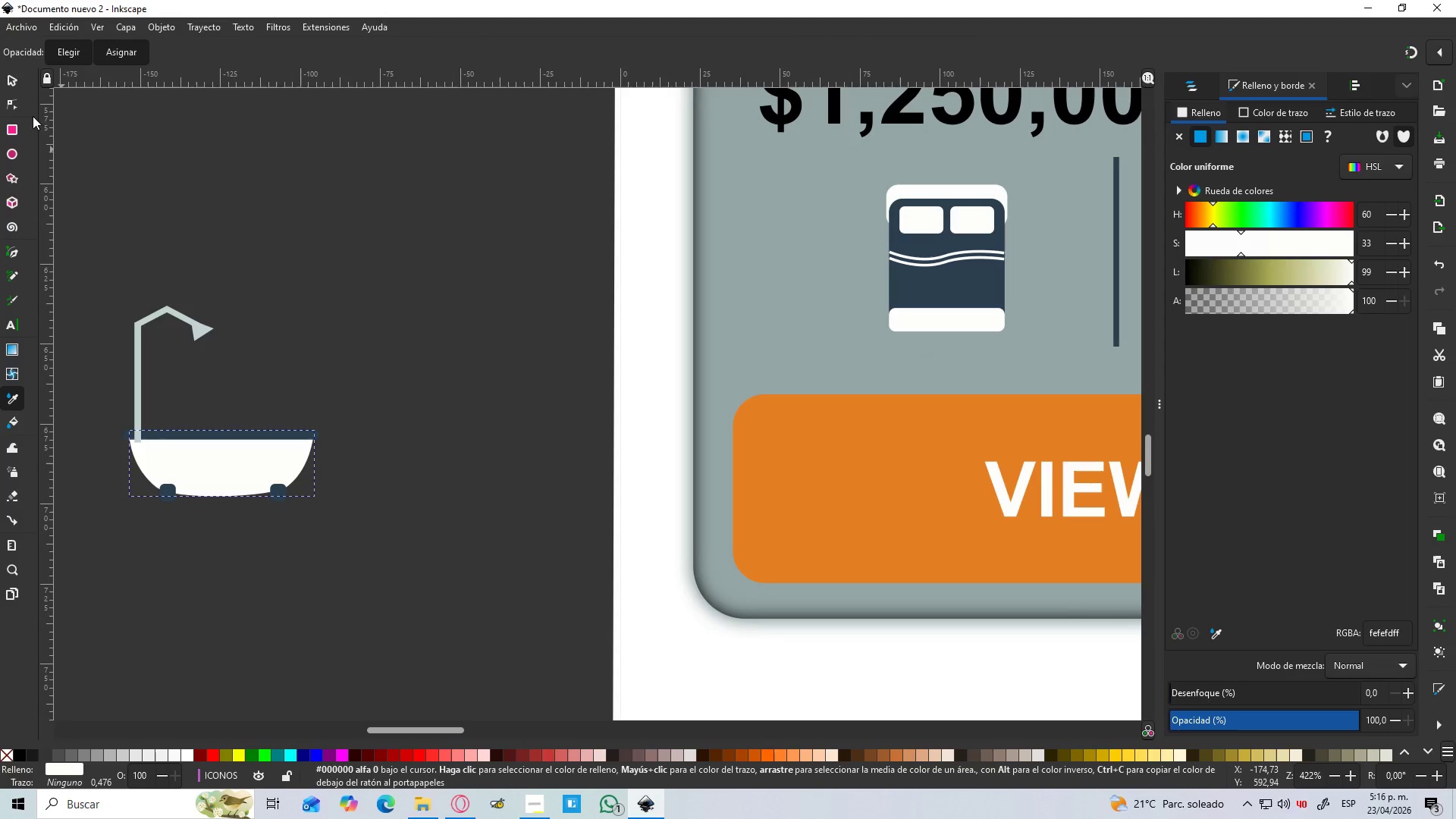 
left_click([16, 77])
 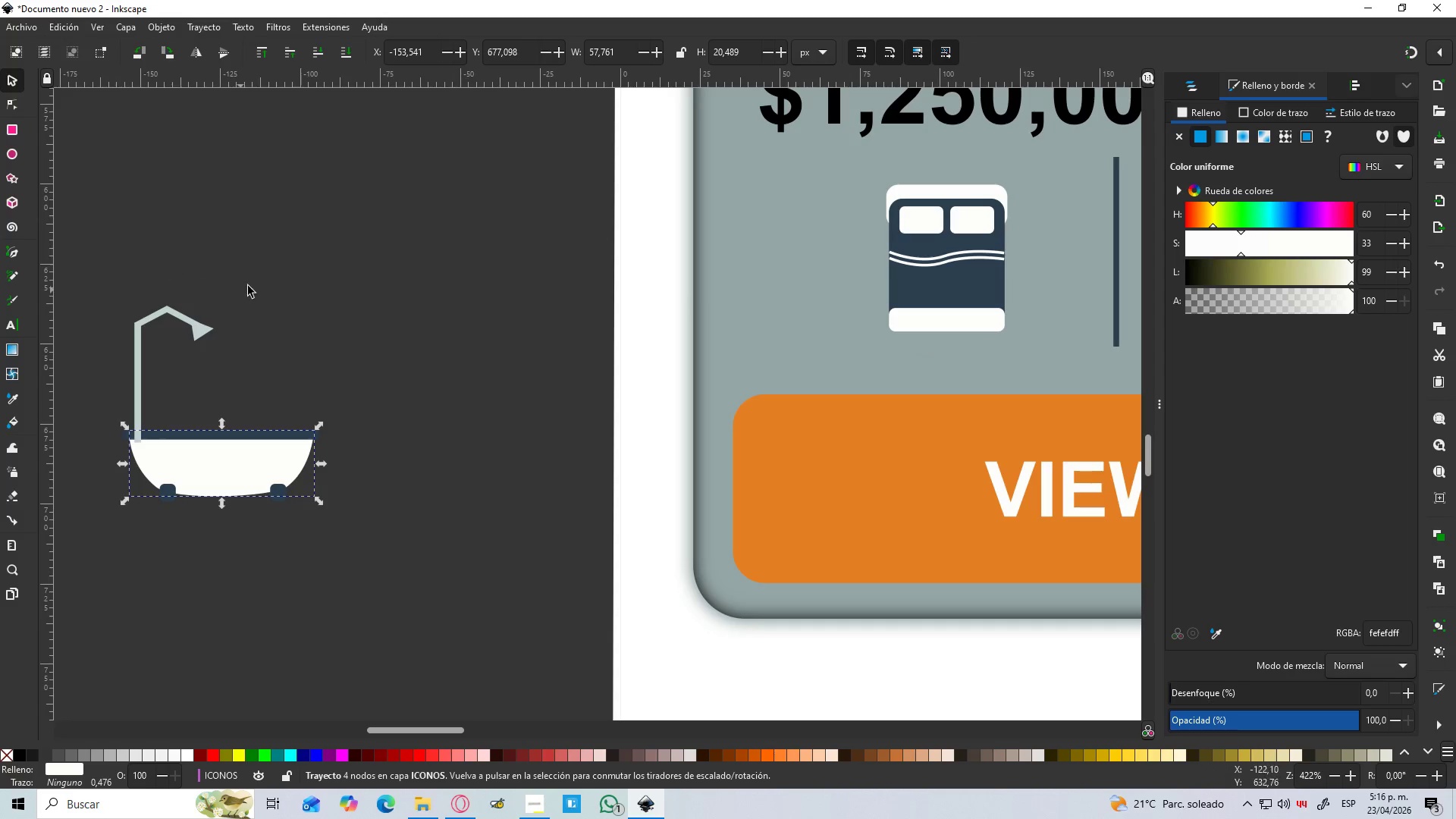 
left_click_drag(start_coordinate=[246, 285], to_coordinate=[113, 377])
 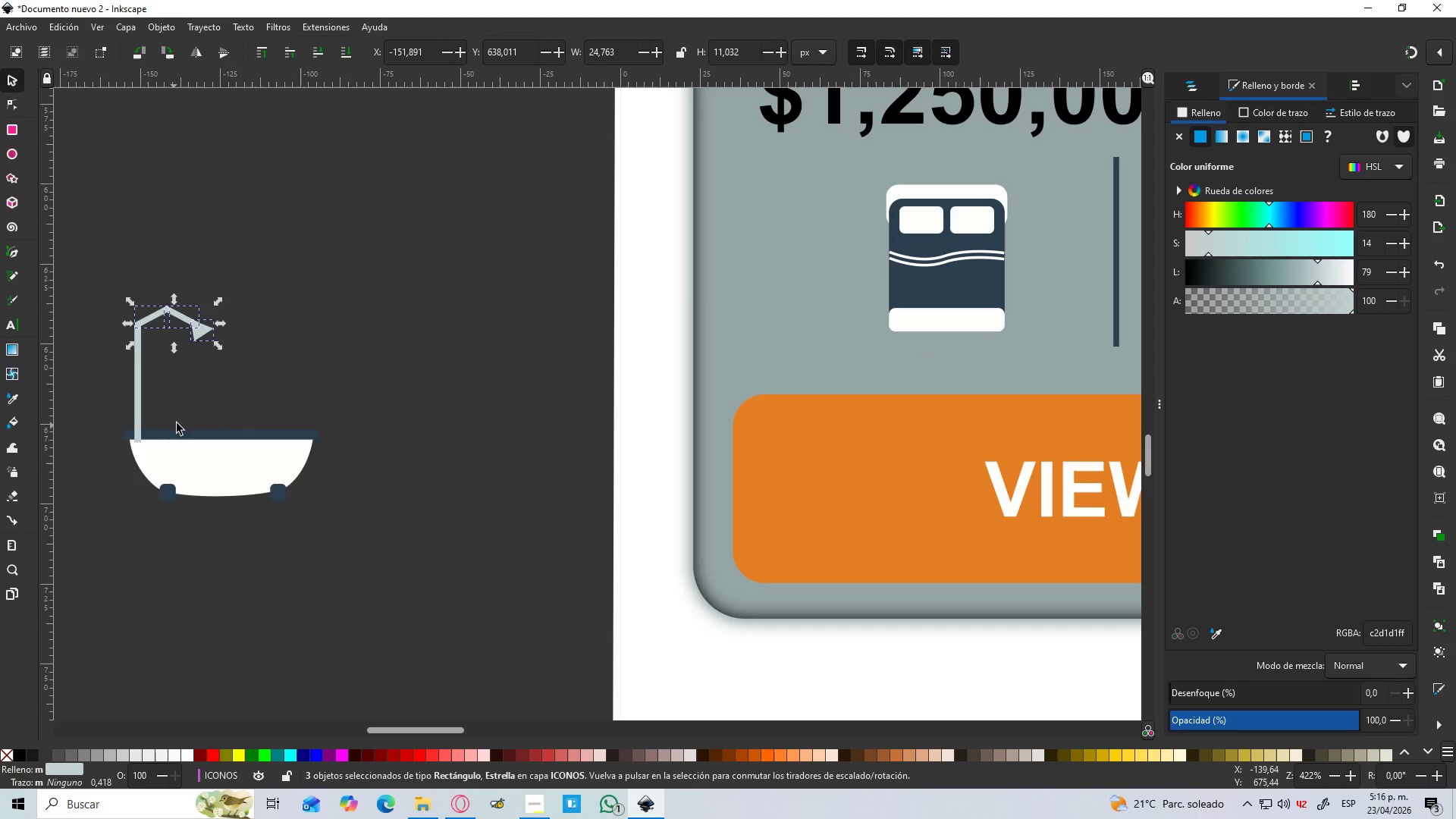 
left_click_drag(start_coordinate=[228, 278], to_coordinate=[112, 456])
 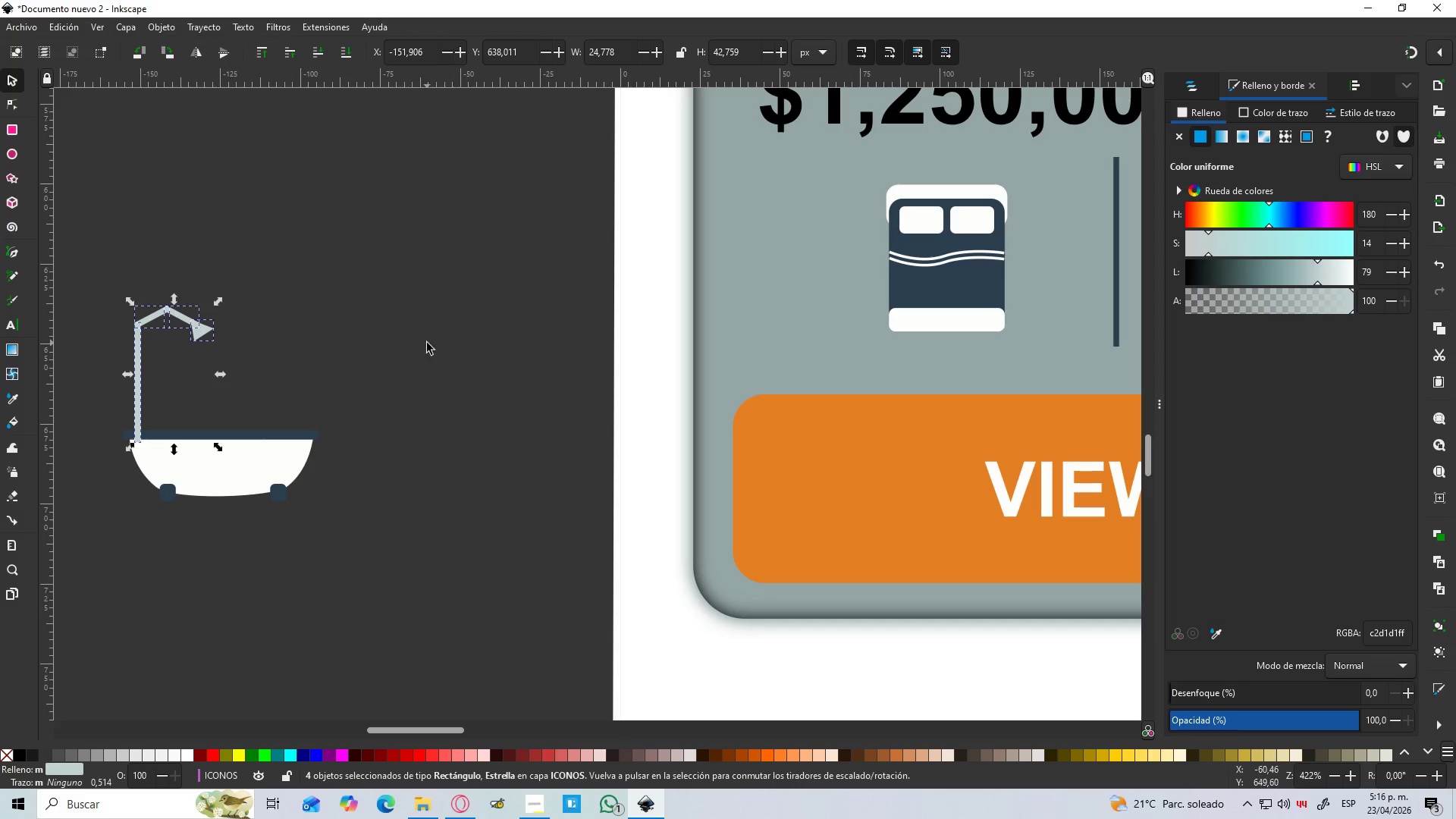 
key(D)
 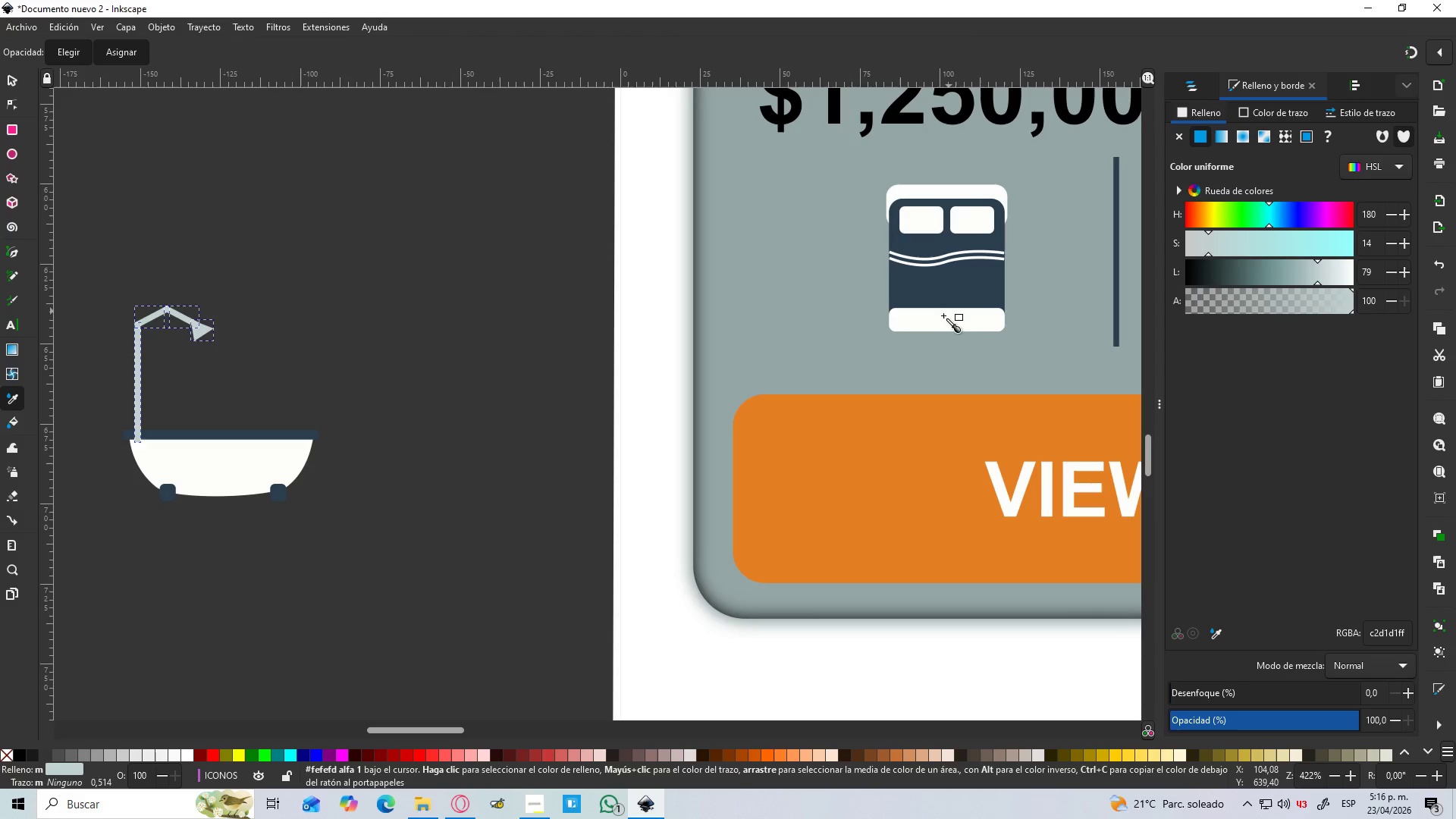 
left_click([940, 319])
 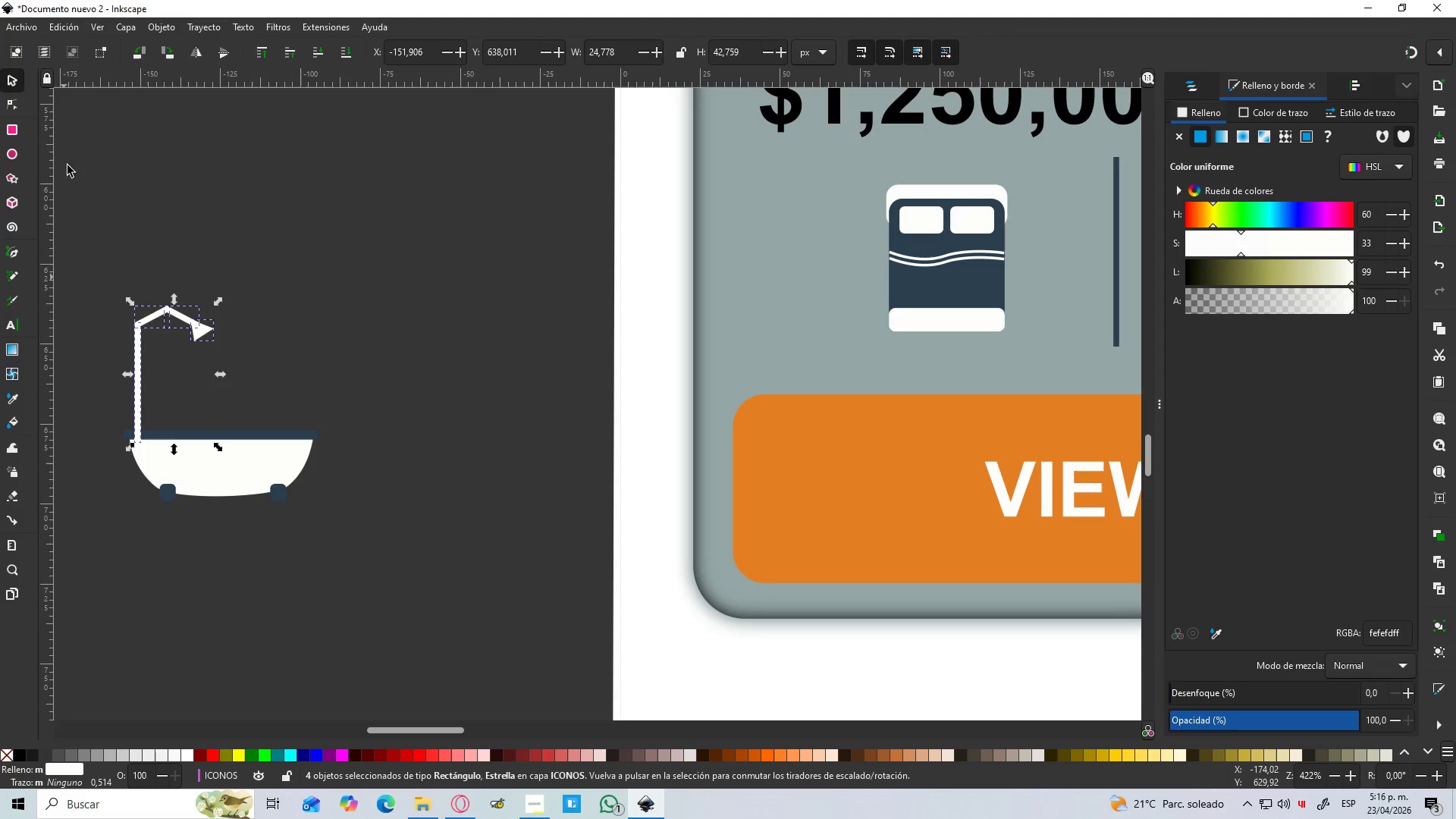 
left_click([340, 598])
 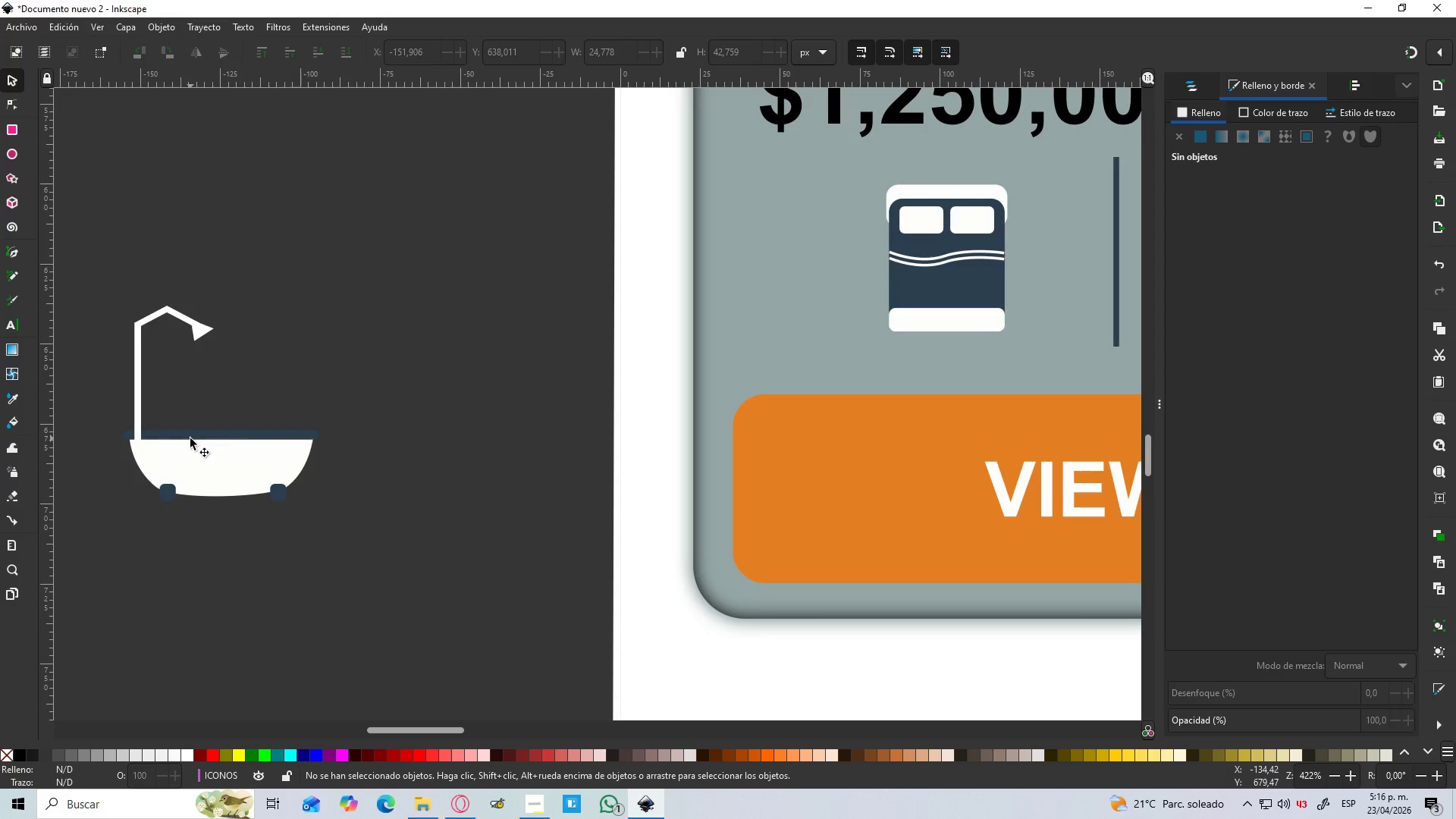 
left_click([187, 438])
 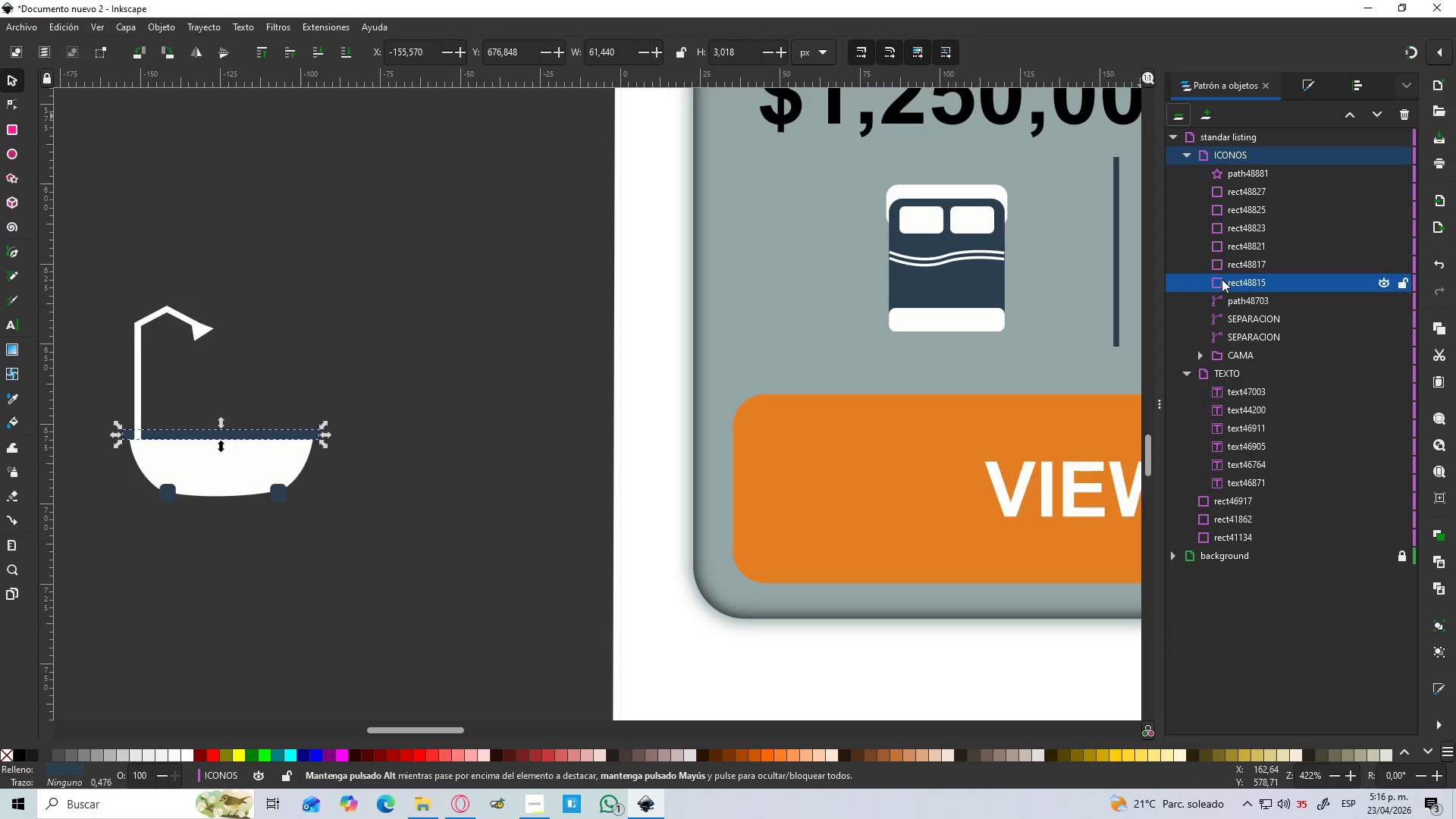 
left_click_drag(start_coordinate=[1232, 286], to_coordinate=[1239, 181])
 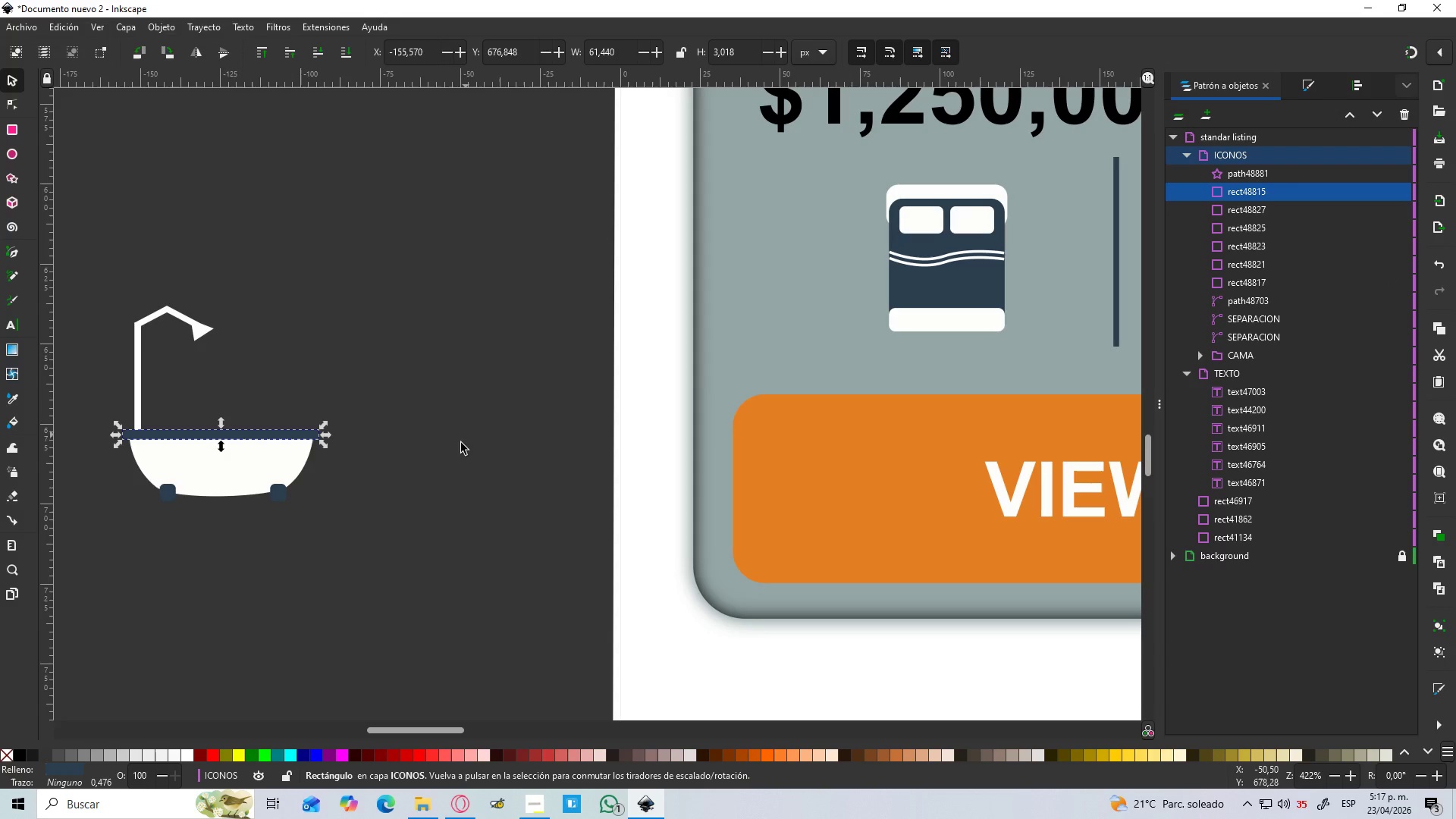 
left_click([241, 472])
 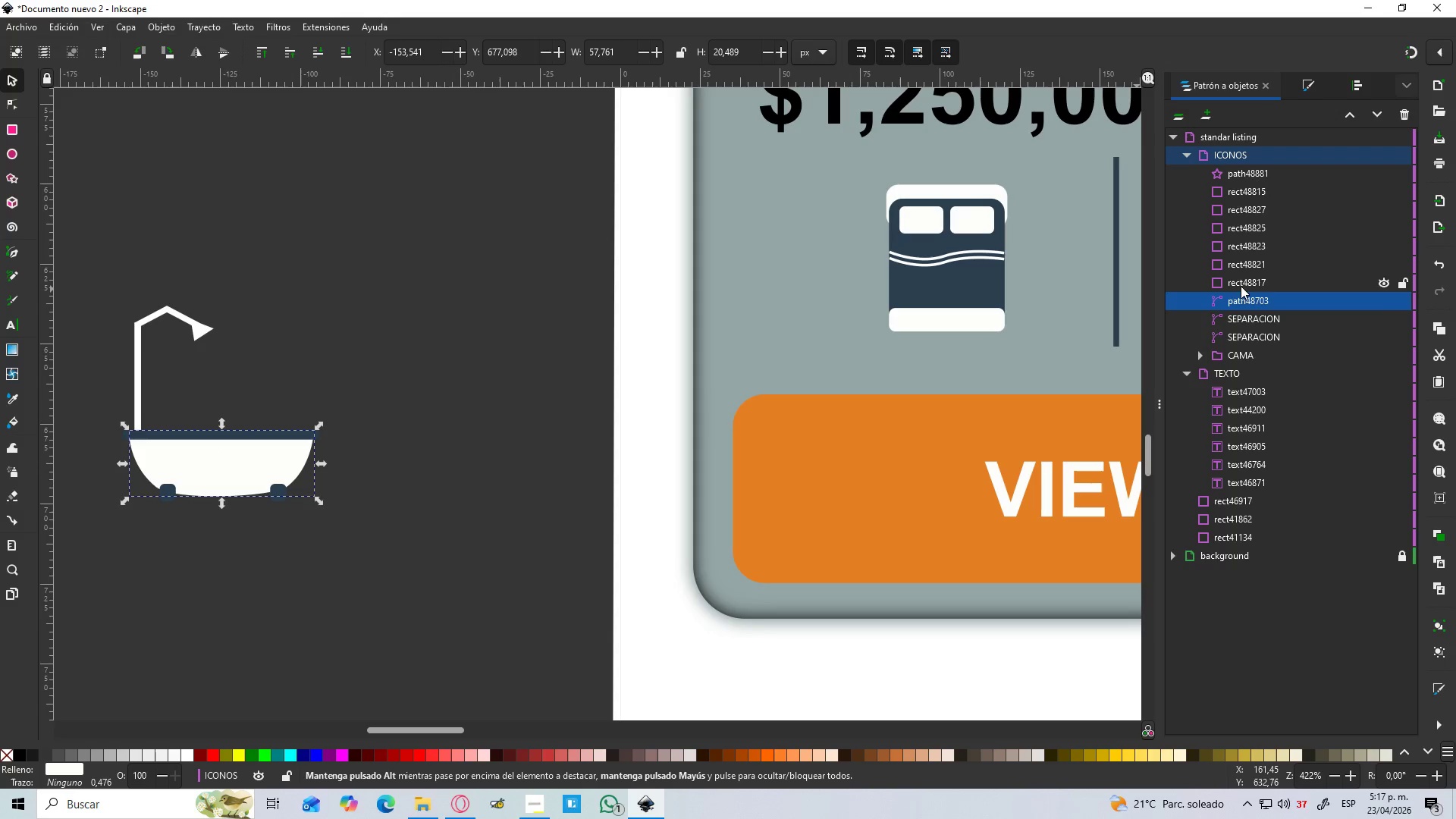 
left_click_drag(start_coordinate=[1241, 301], to_coordinate=[1250, 201])
 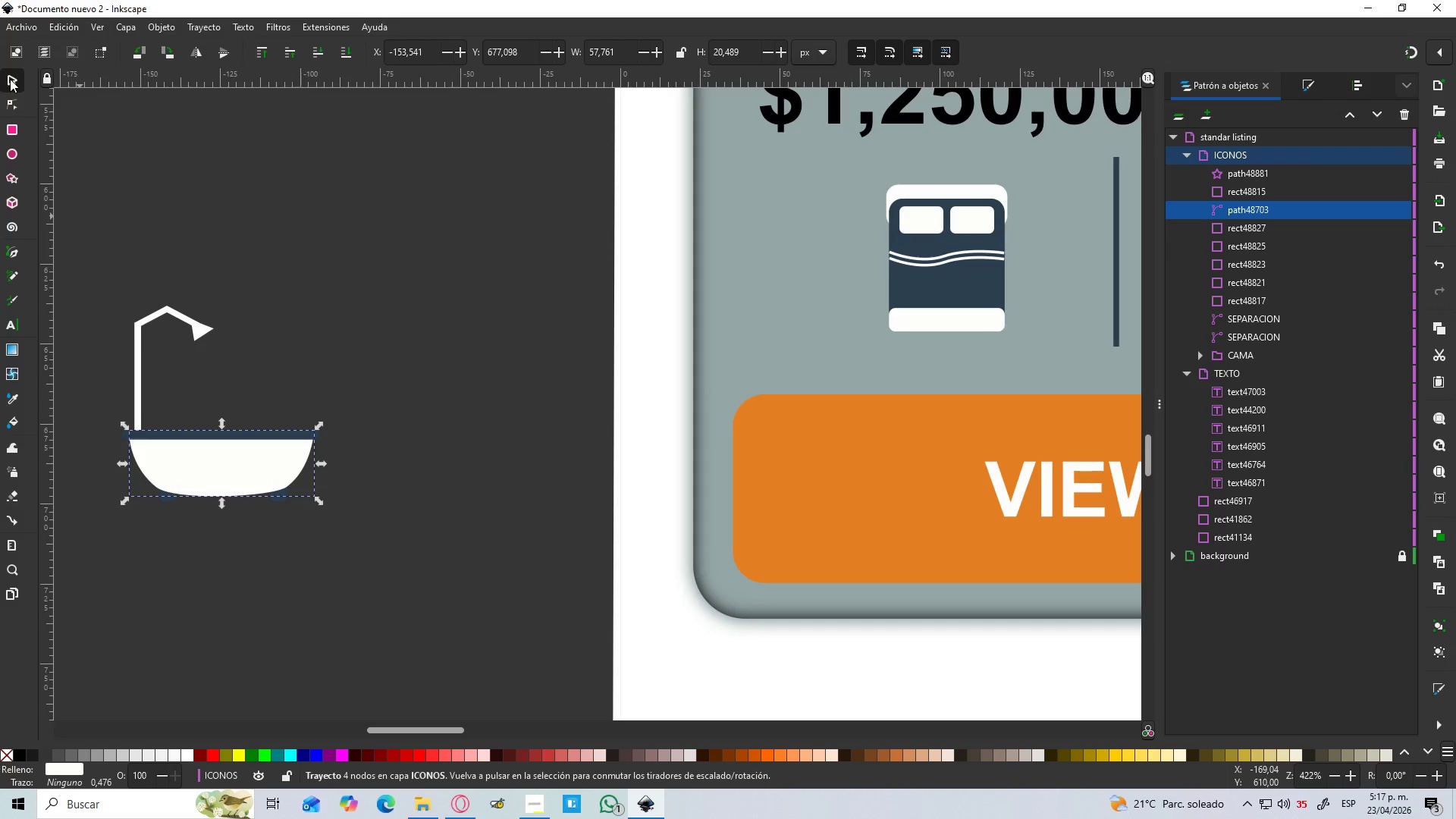 
double_click([349, 290])
 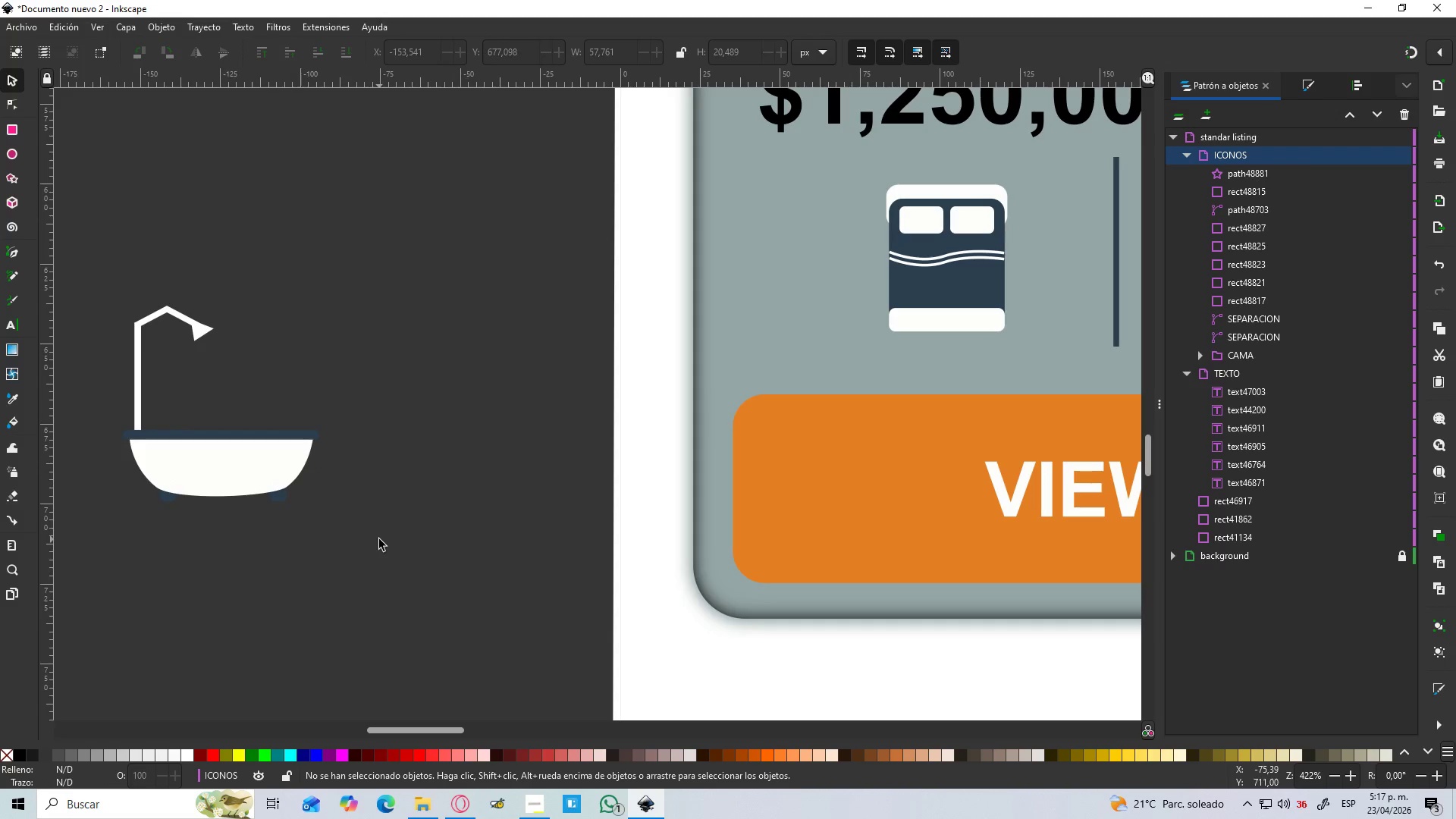 
left_click([260, 472])
 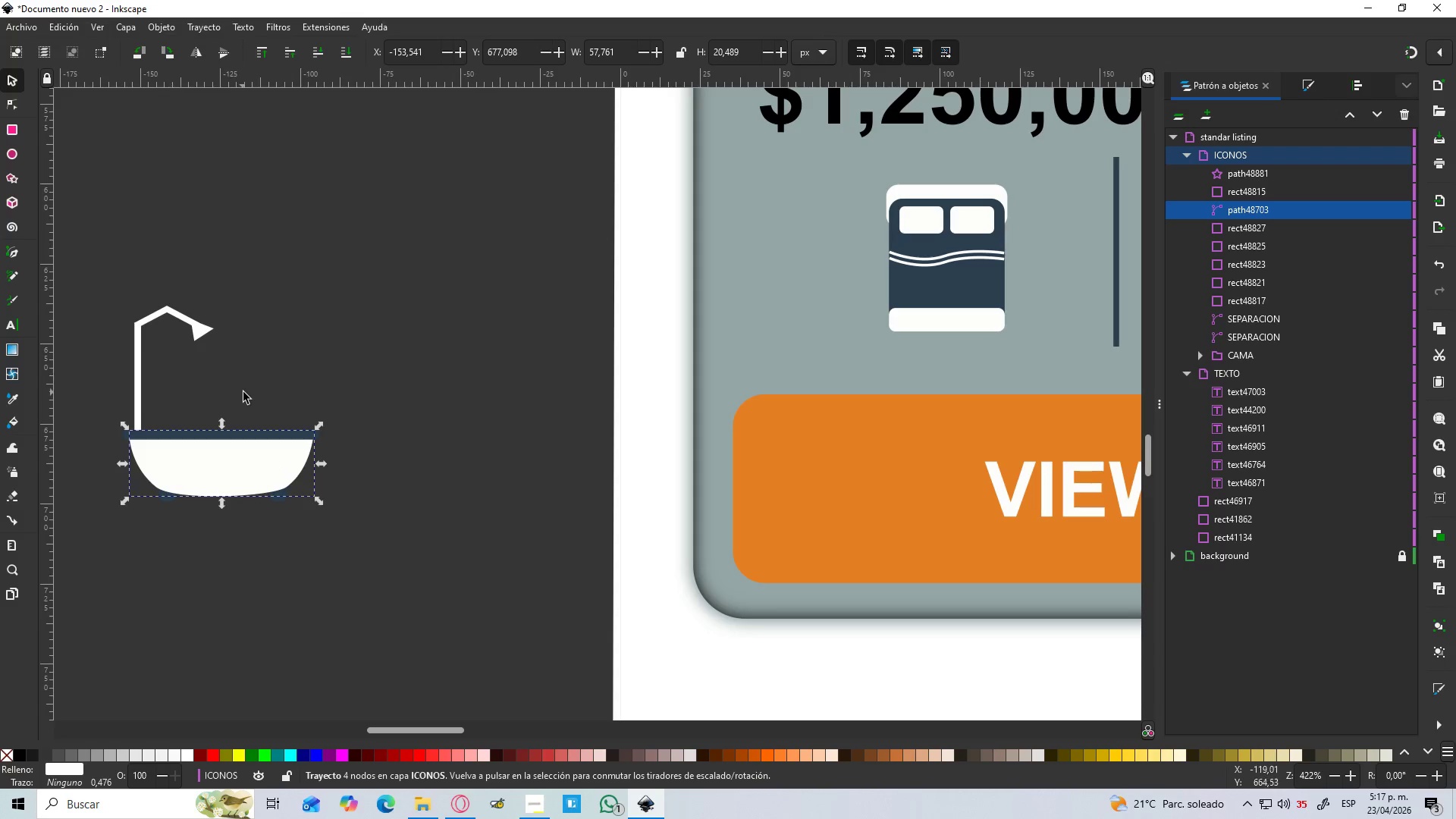 
key(D)
 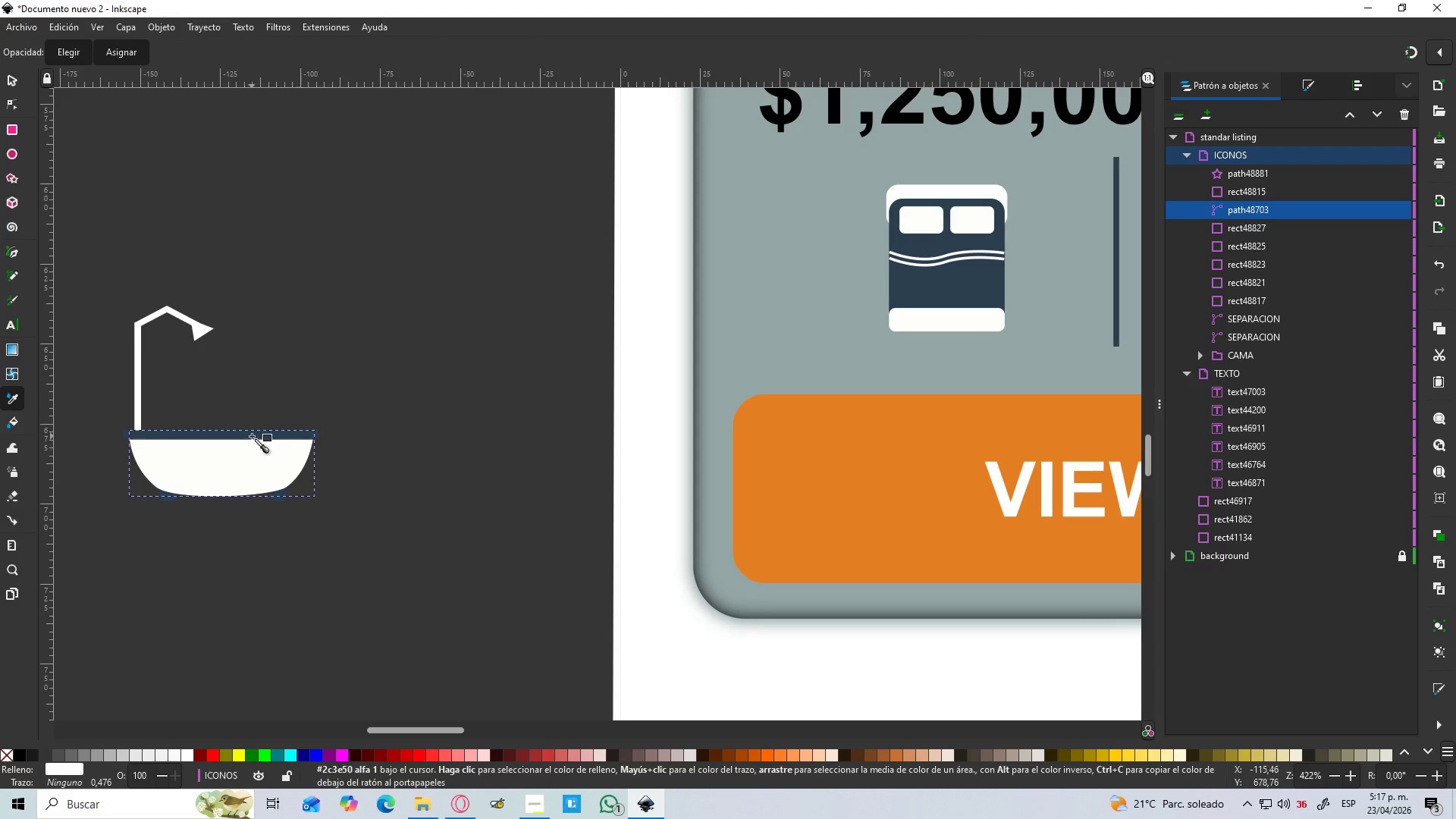 
left_click([252, 436])
 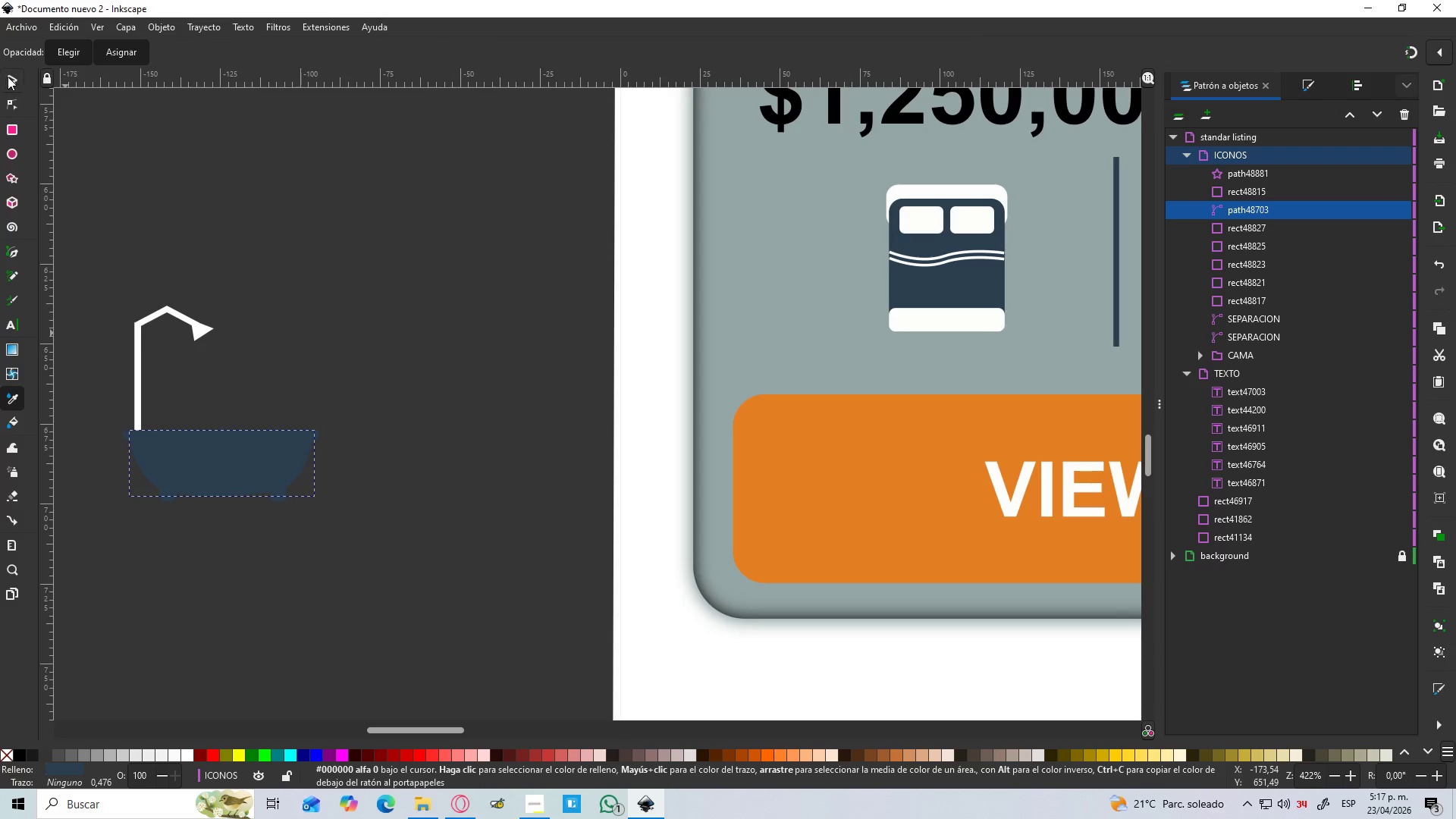 
left_click([11, 86])
 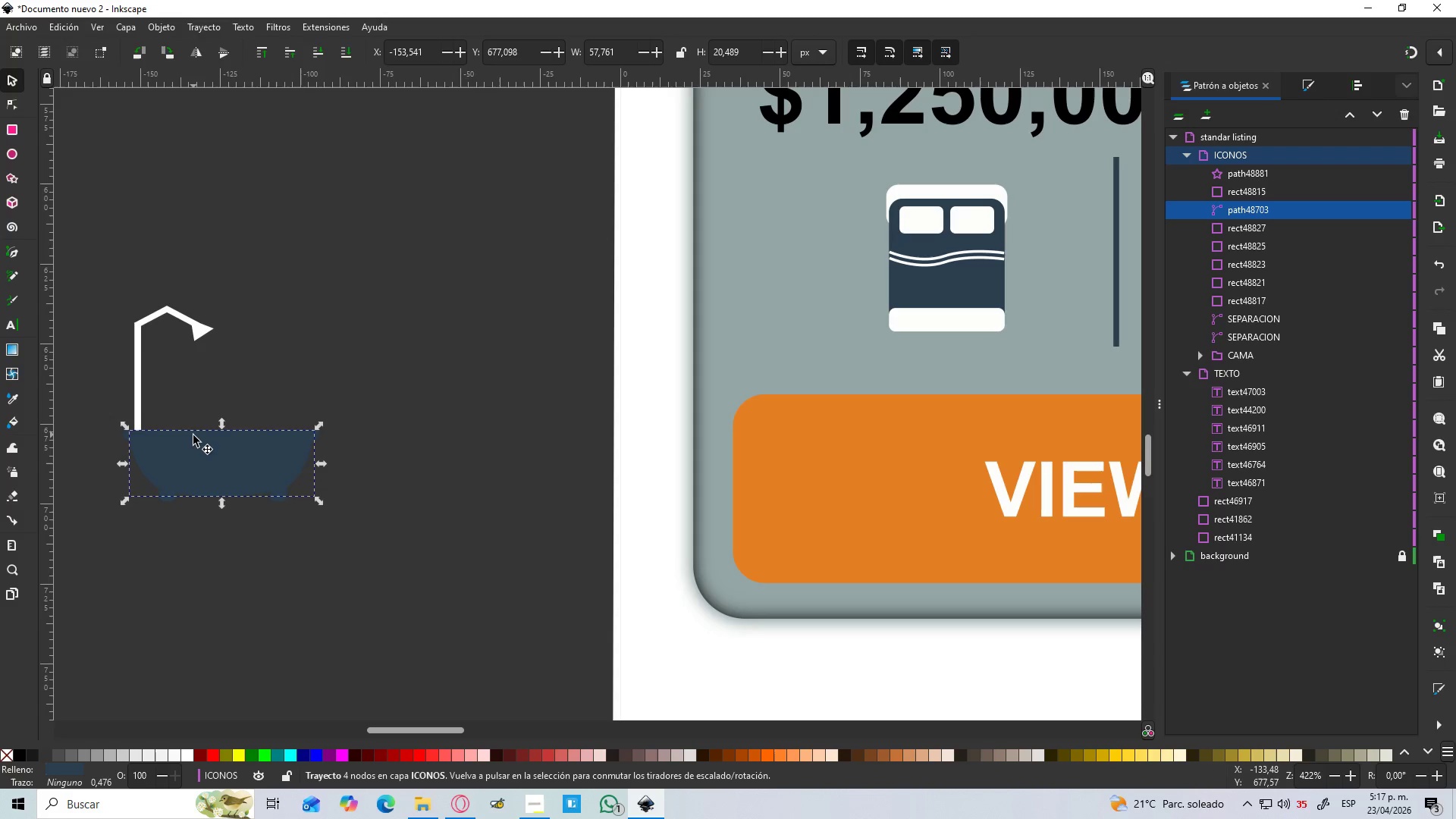 
left_click([195, 437])
 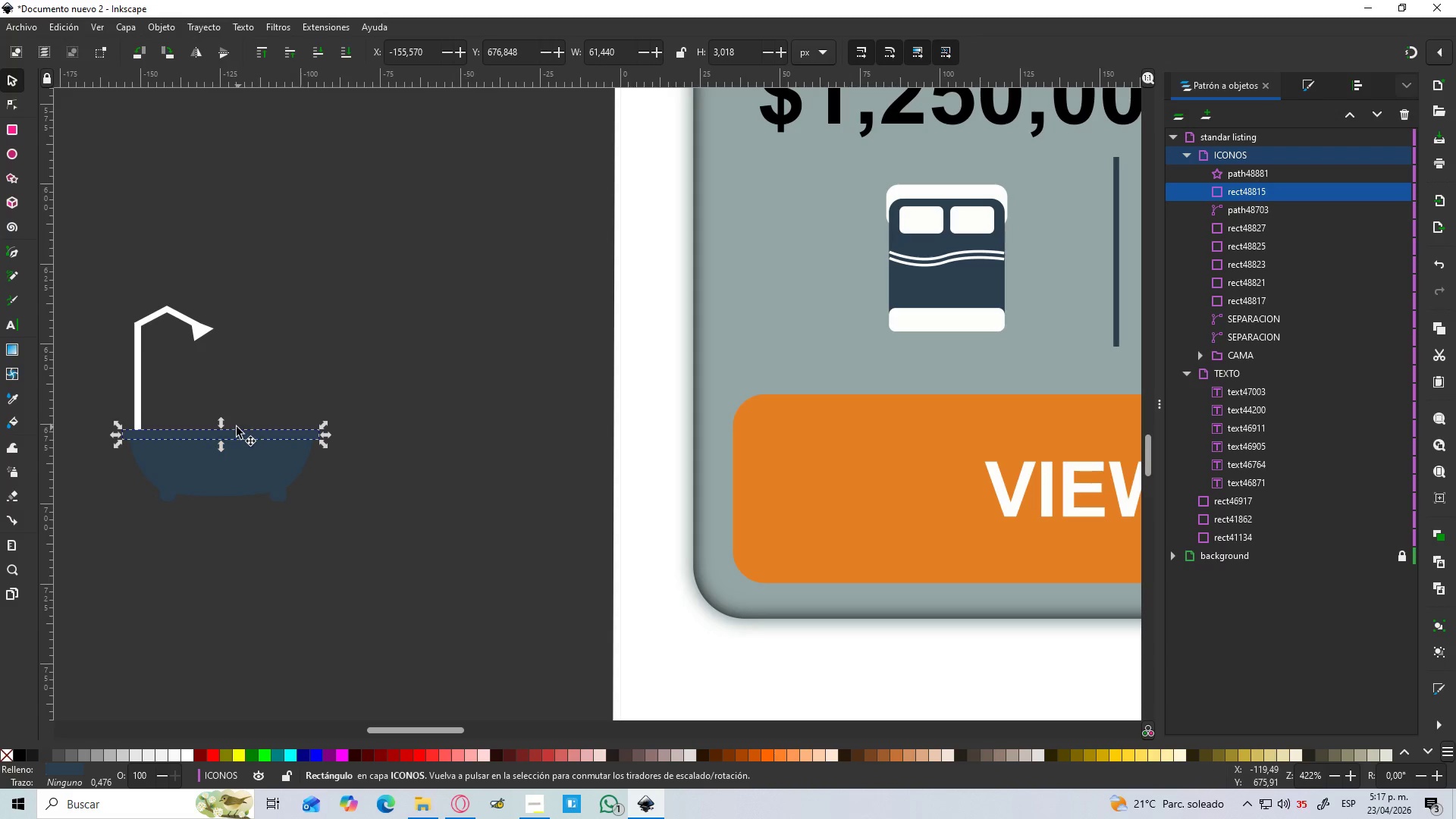 
hold_key(key=ShiftLeft, duration=1.51)
left_click([172, 500])
 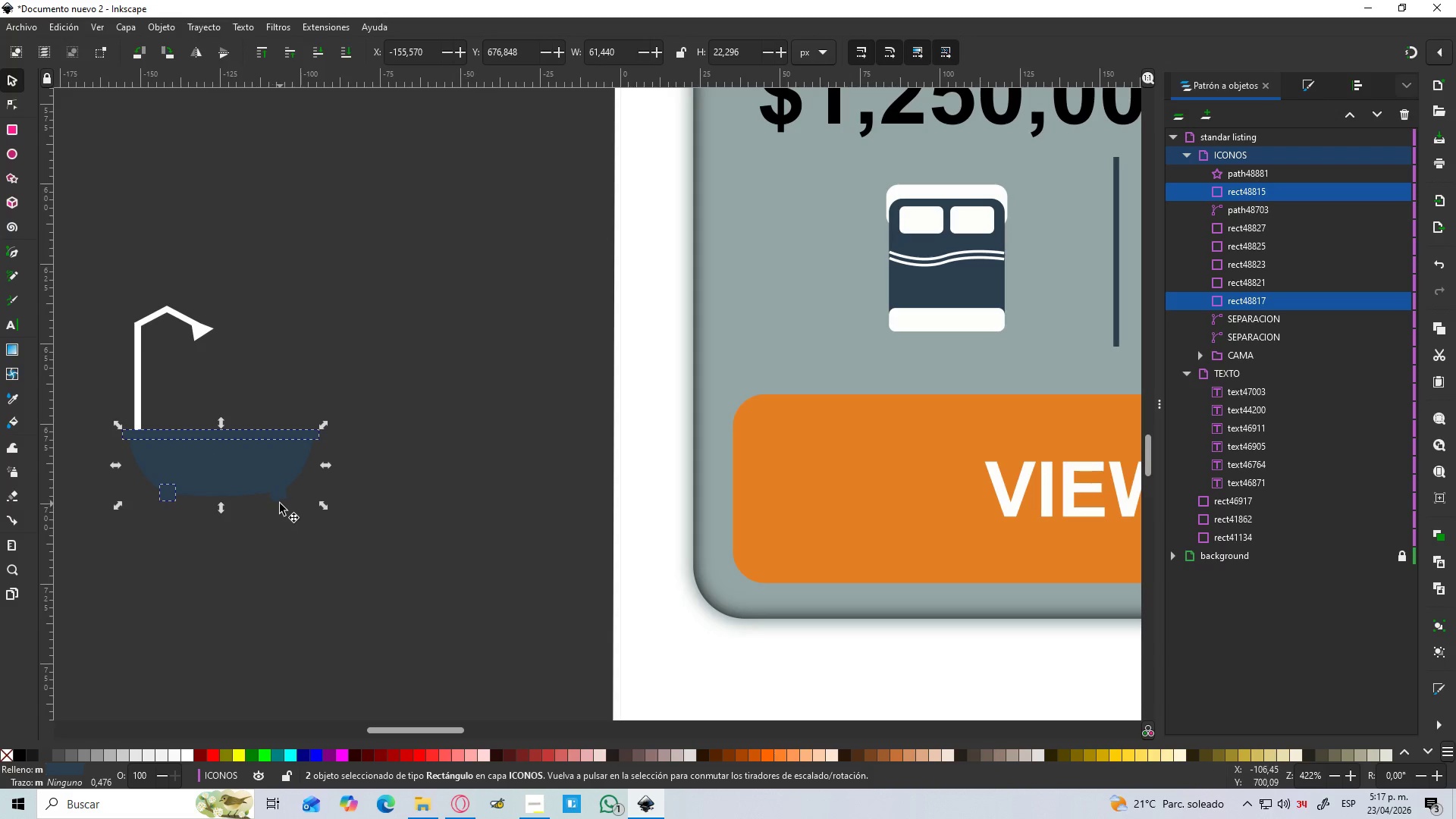 
hold_key(key=ShiftLeft, duration=0.41)
 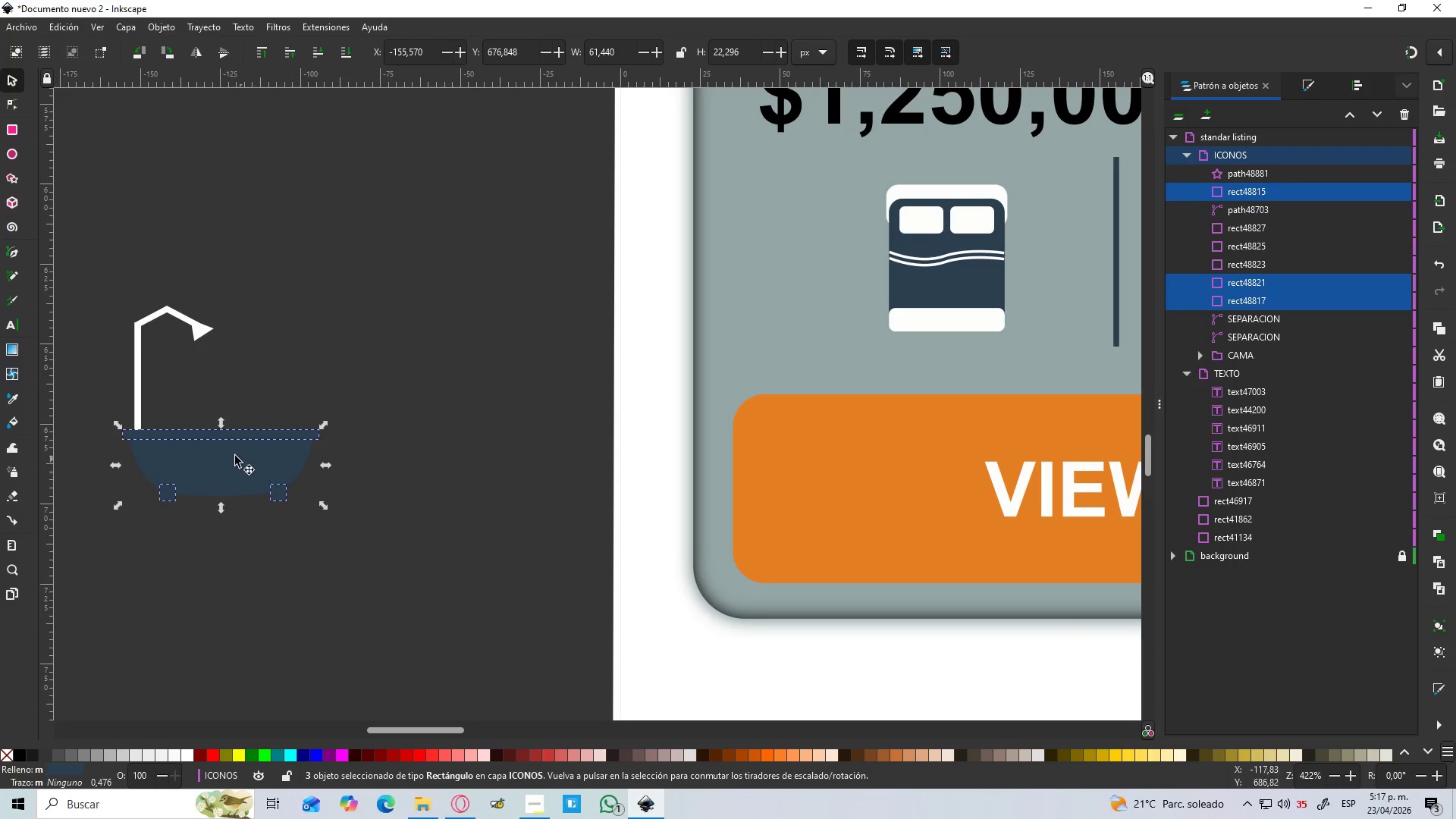 
key(D)
 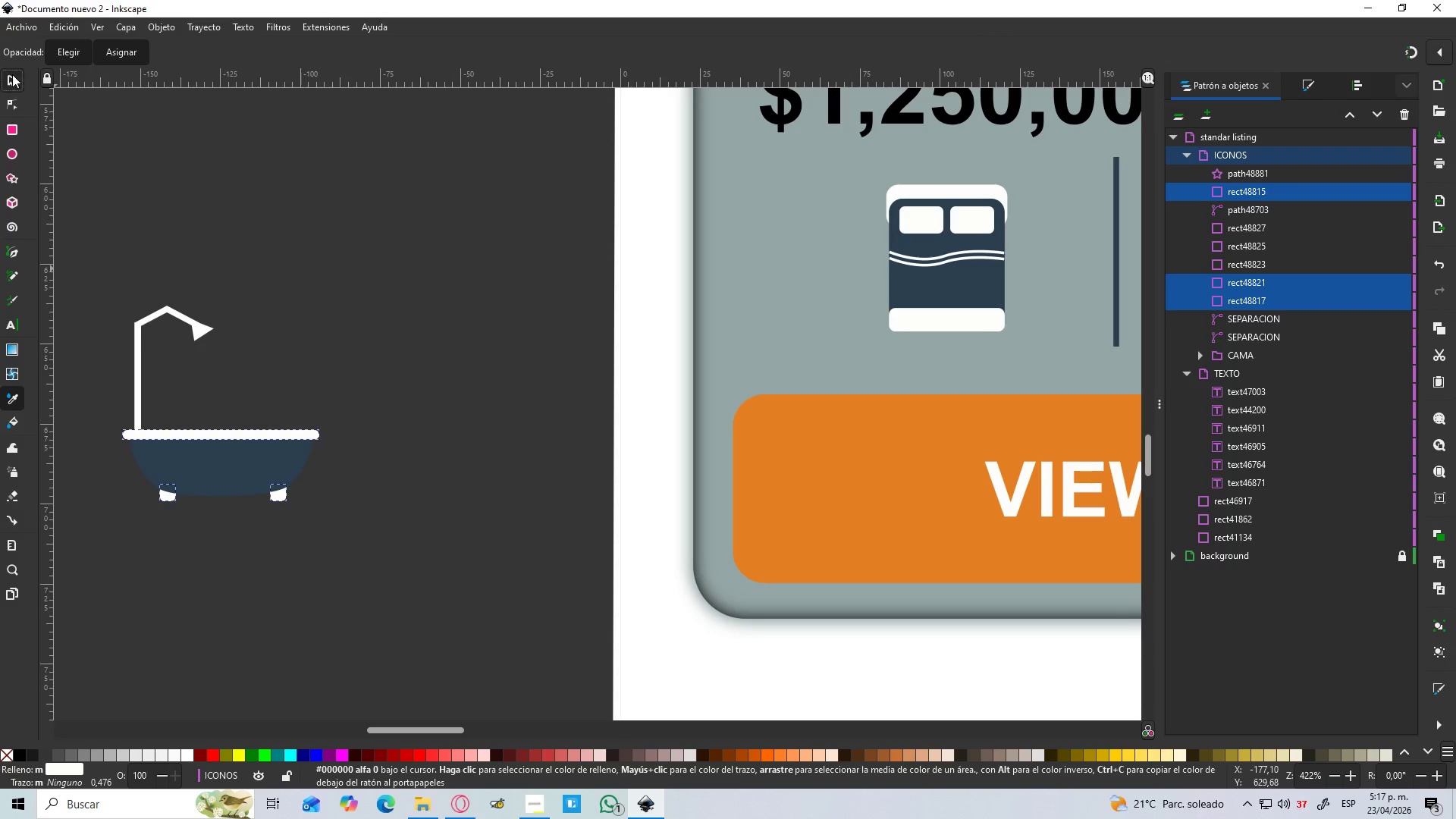 
left_click([335, 301])
 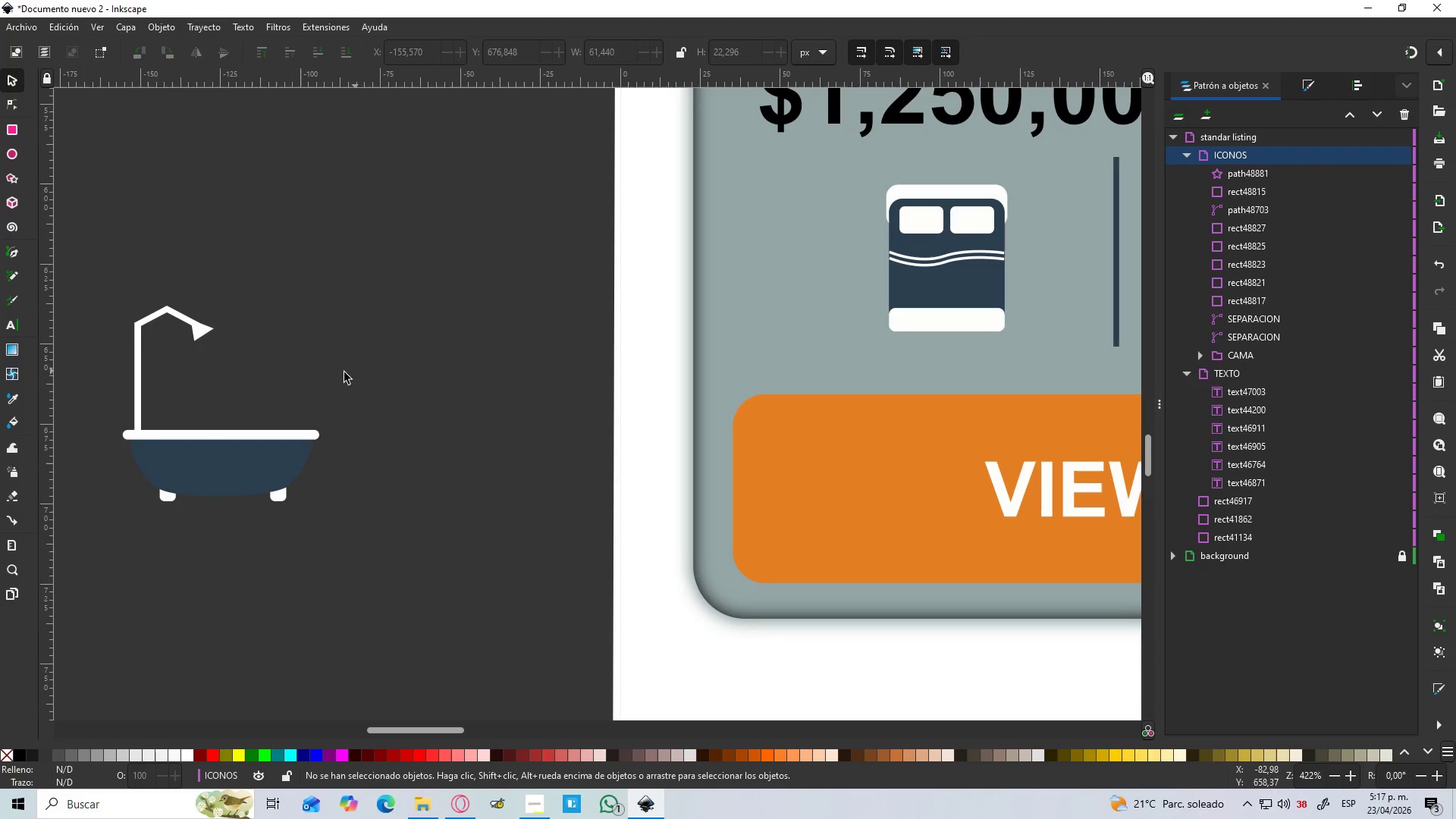 
hold_key(key=ControlLeft, duration=0.58)
scroll: coordinate [331, 384], scroll_direction: down, amount: 2.0
 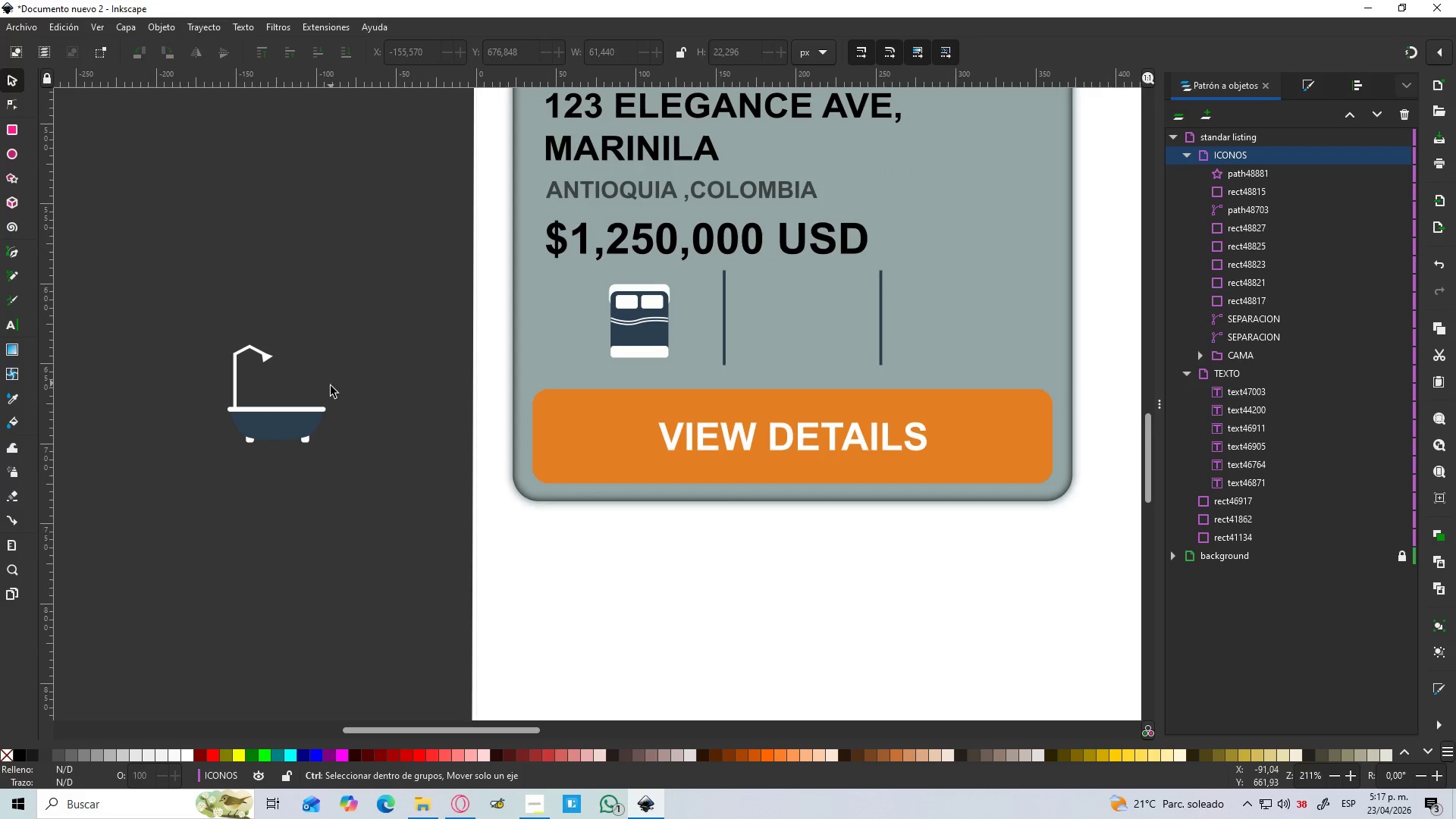 
left_click_drag(start_coordinate=[342, 476], to_coordinate=[203, 335])
 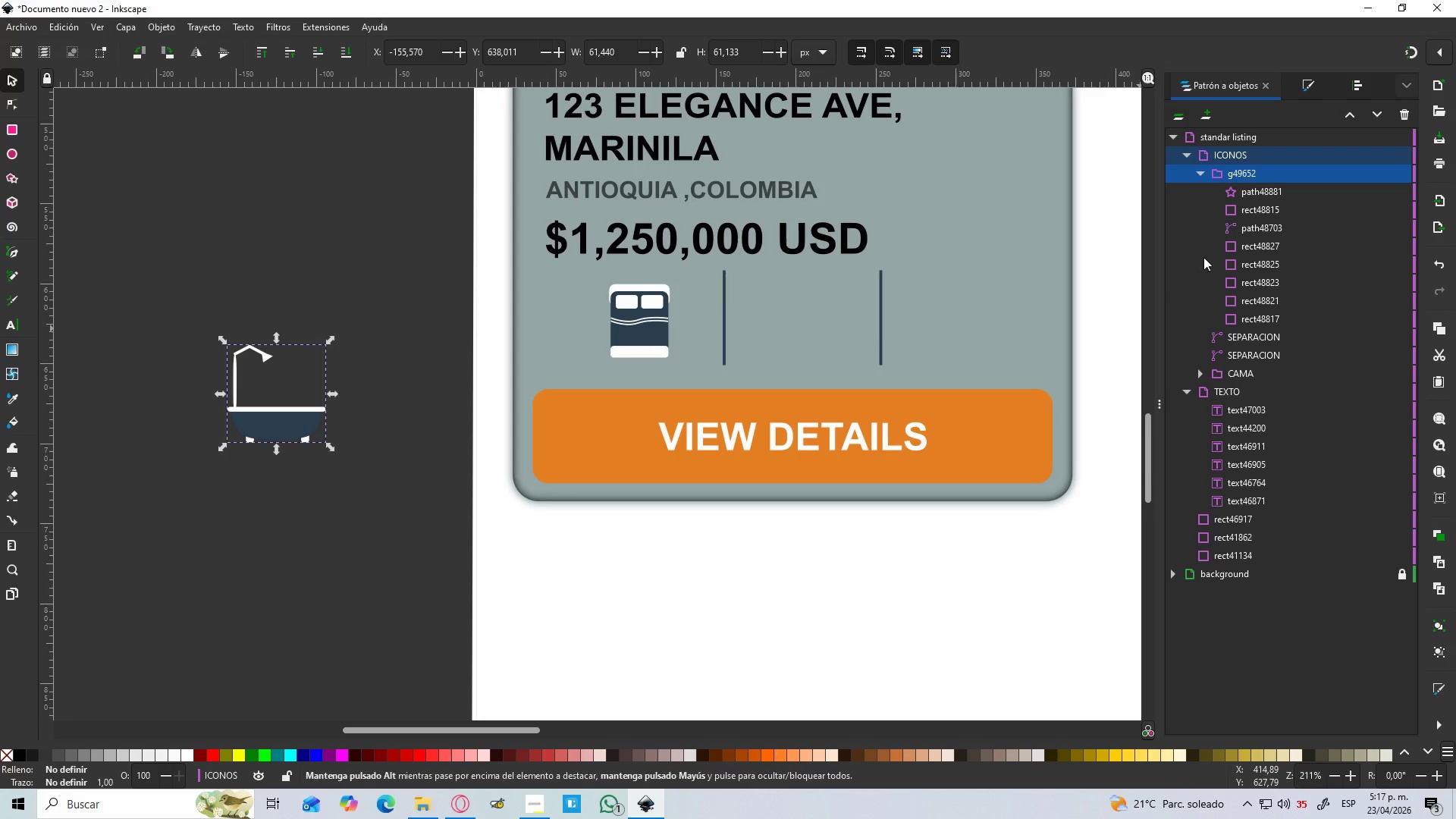 
wait(5.74)
 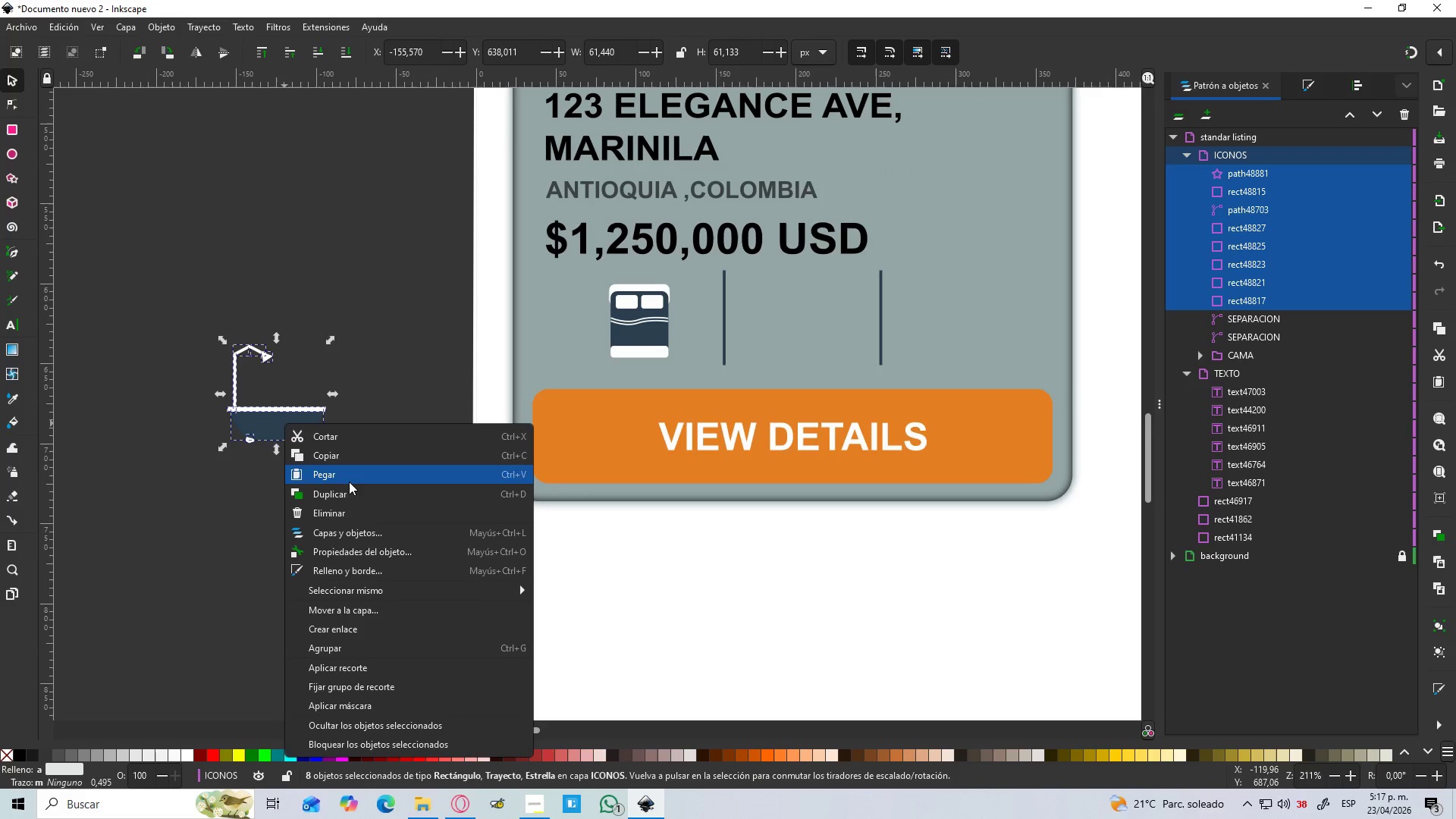 
double_click([1241, 170])
 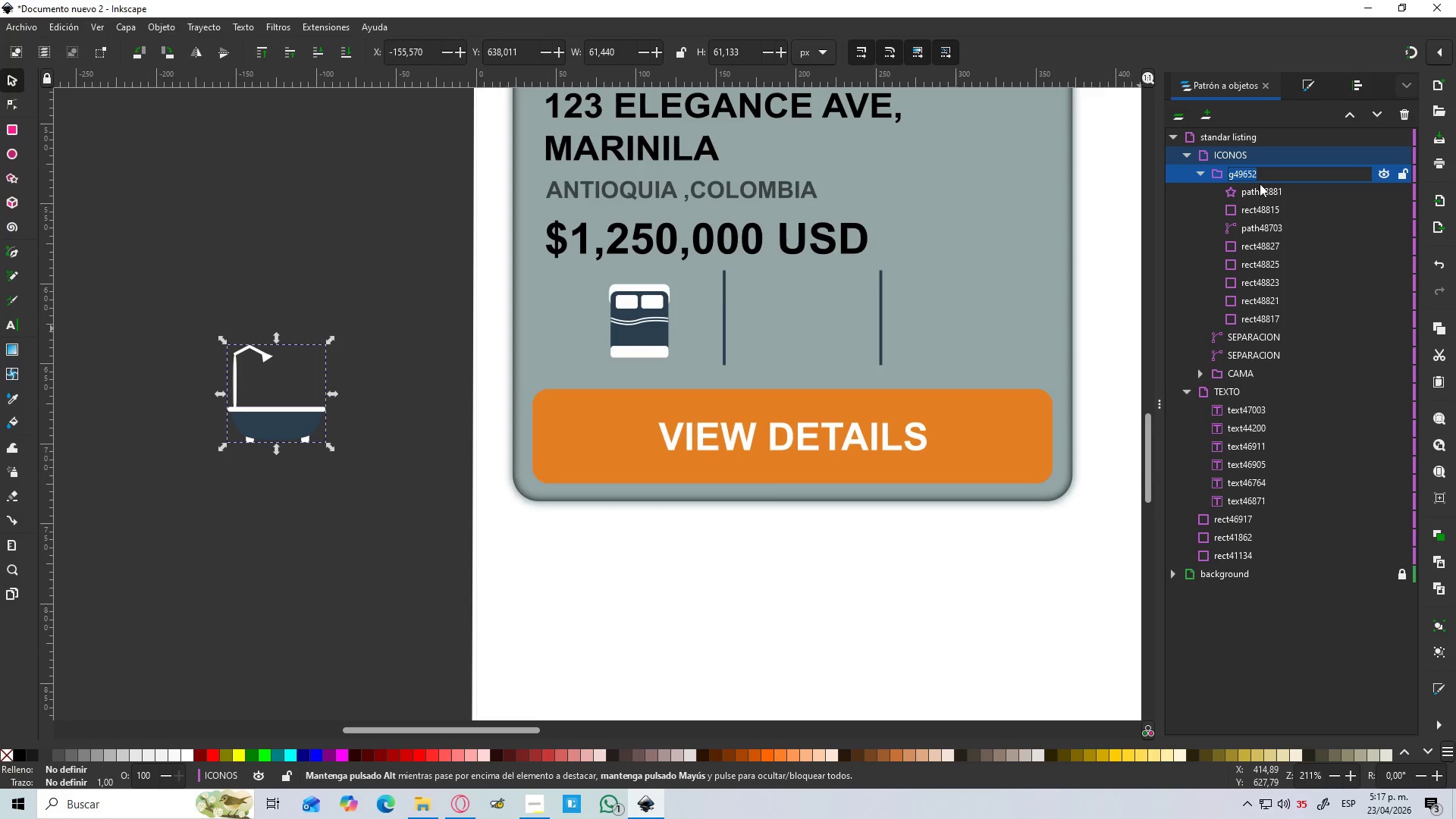 
type(BA`ERA)
 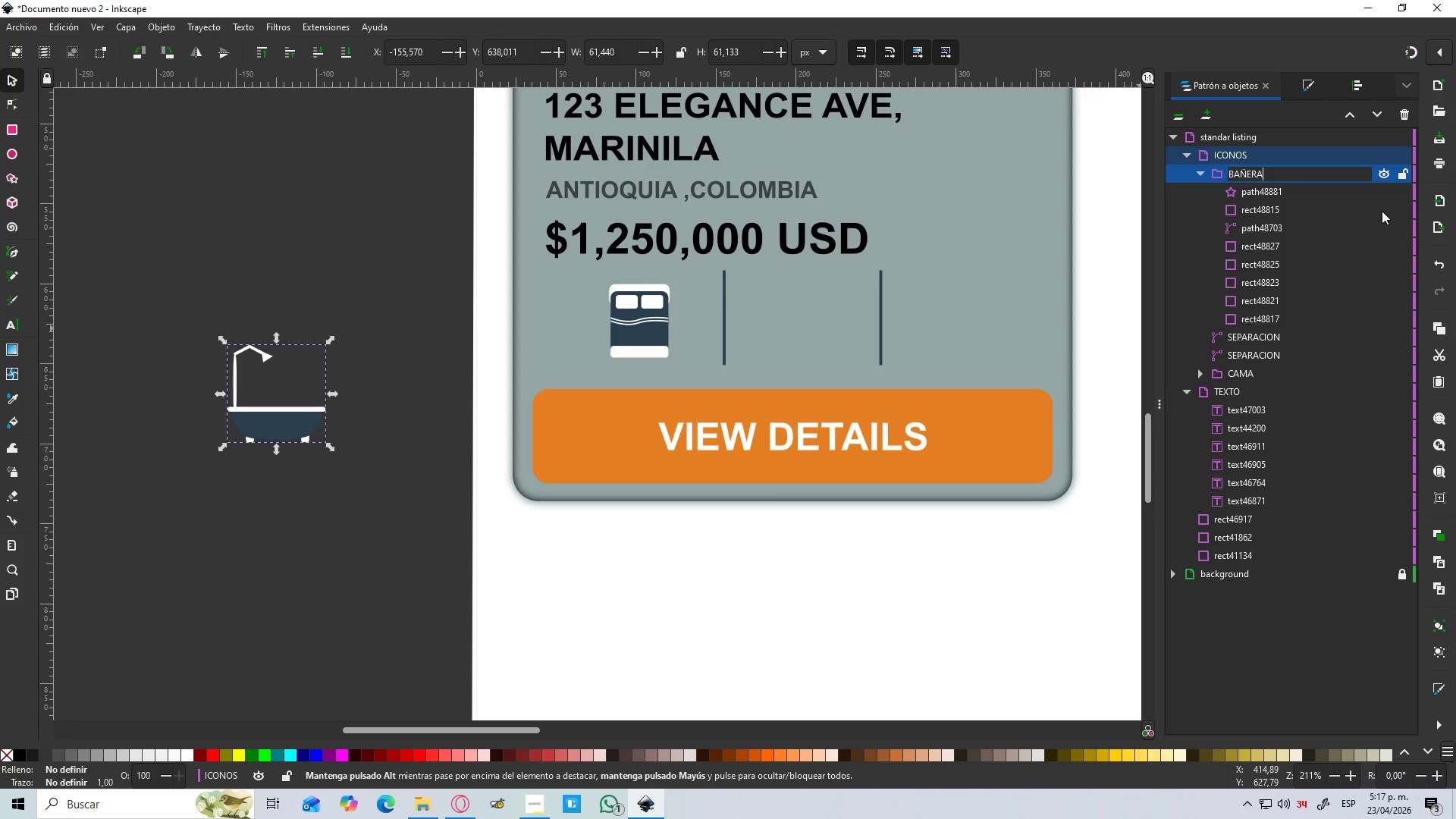 
key(Backspace)
key(Backspace)
key(Backspace)
key(Backspace)
type(TH)
 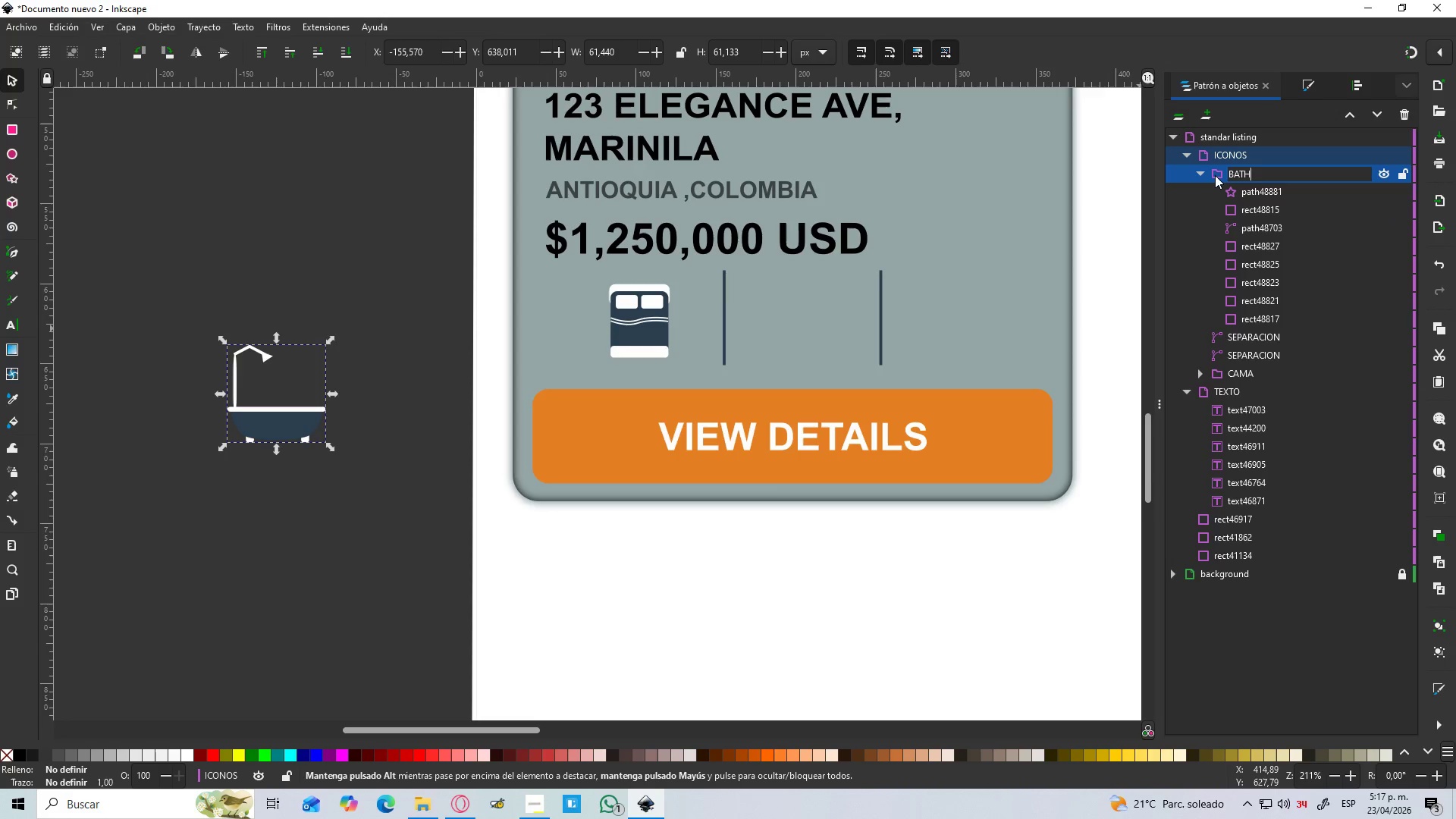 
key(Enter)
 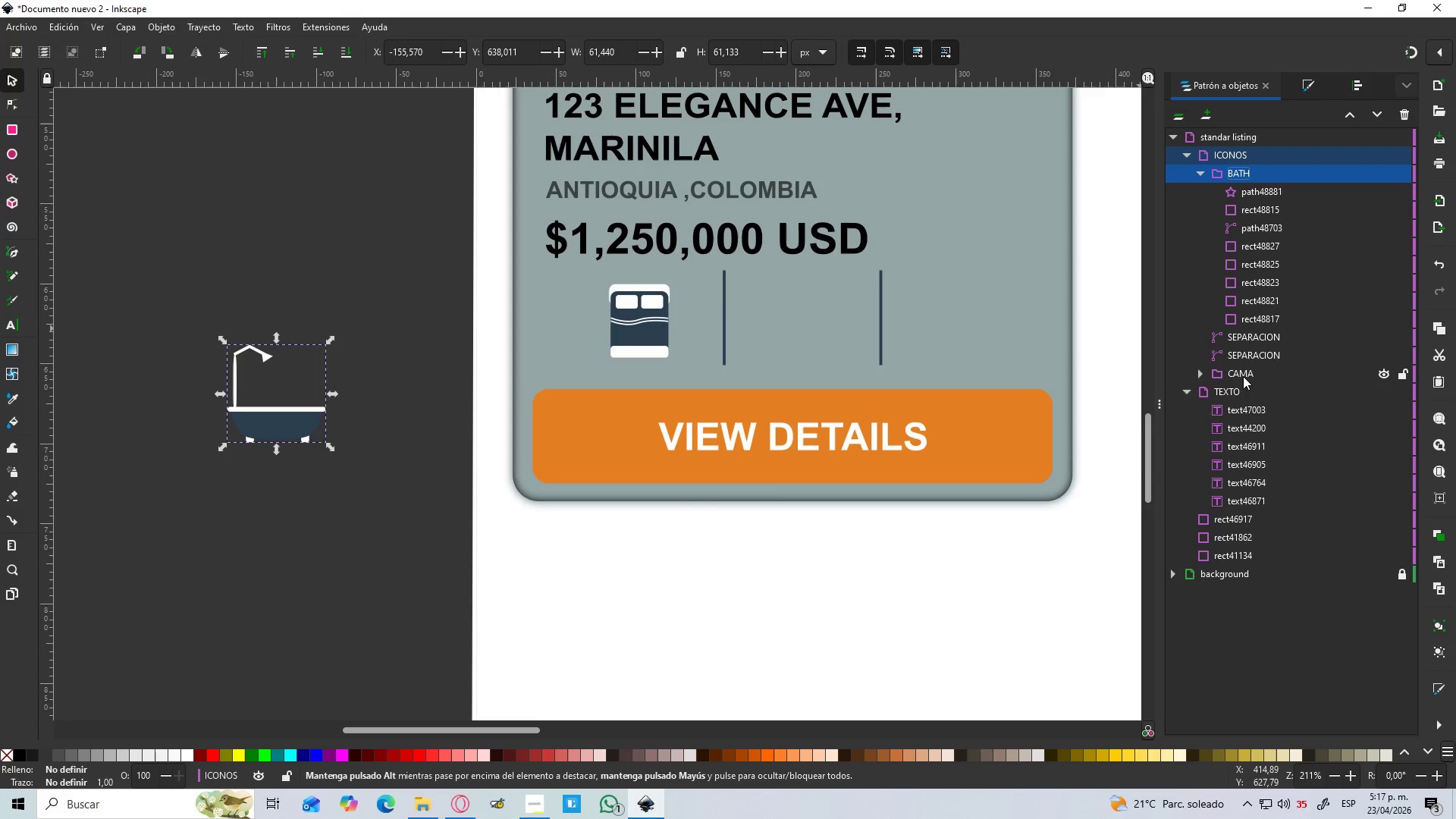 
double_click([1244, 377])
 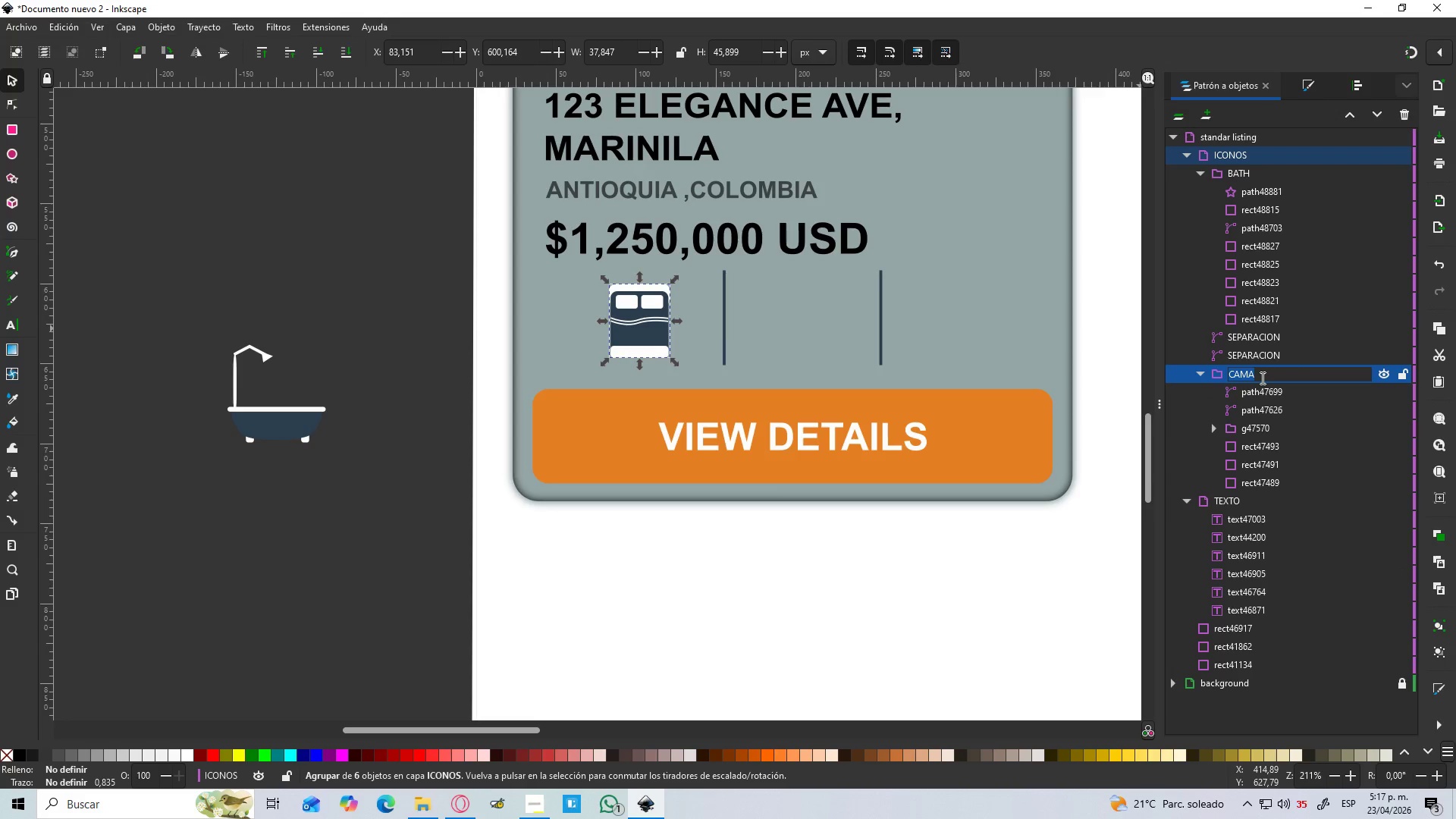 
type(BED)
 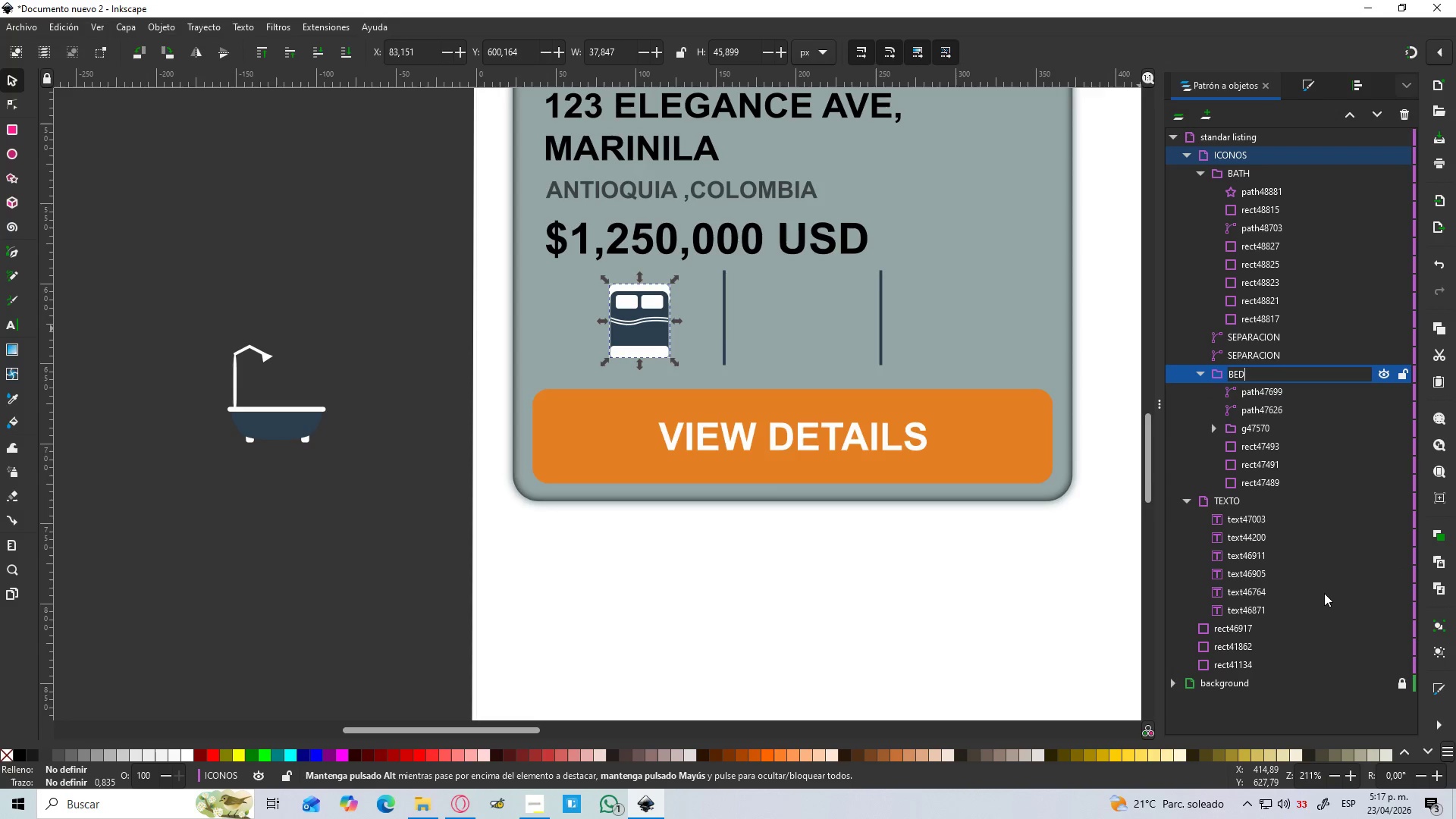 
key(Enter)
 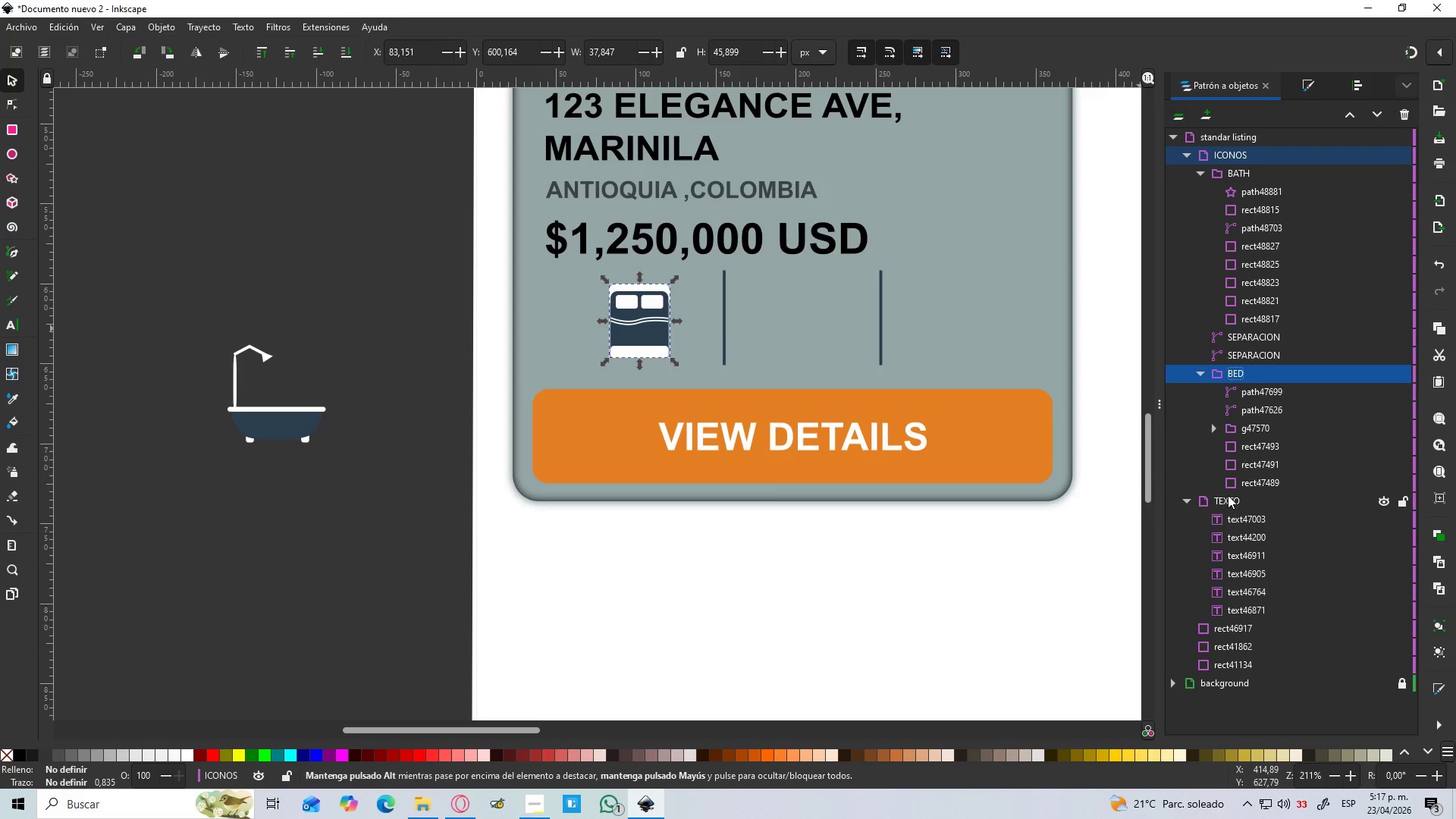 
double_click([1232, 502])
 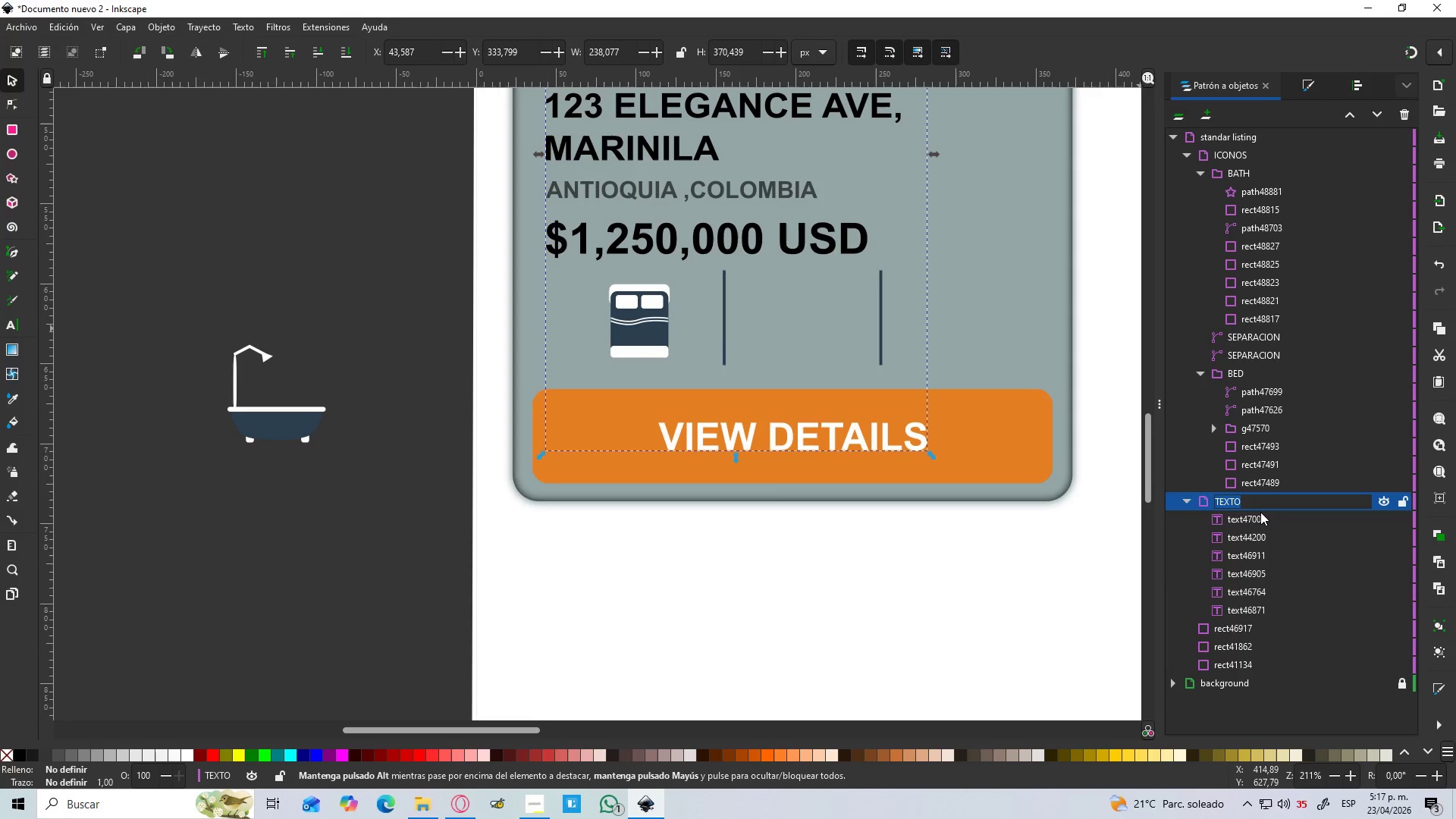 
type(TEXT)
 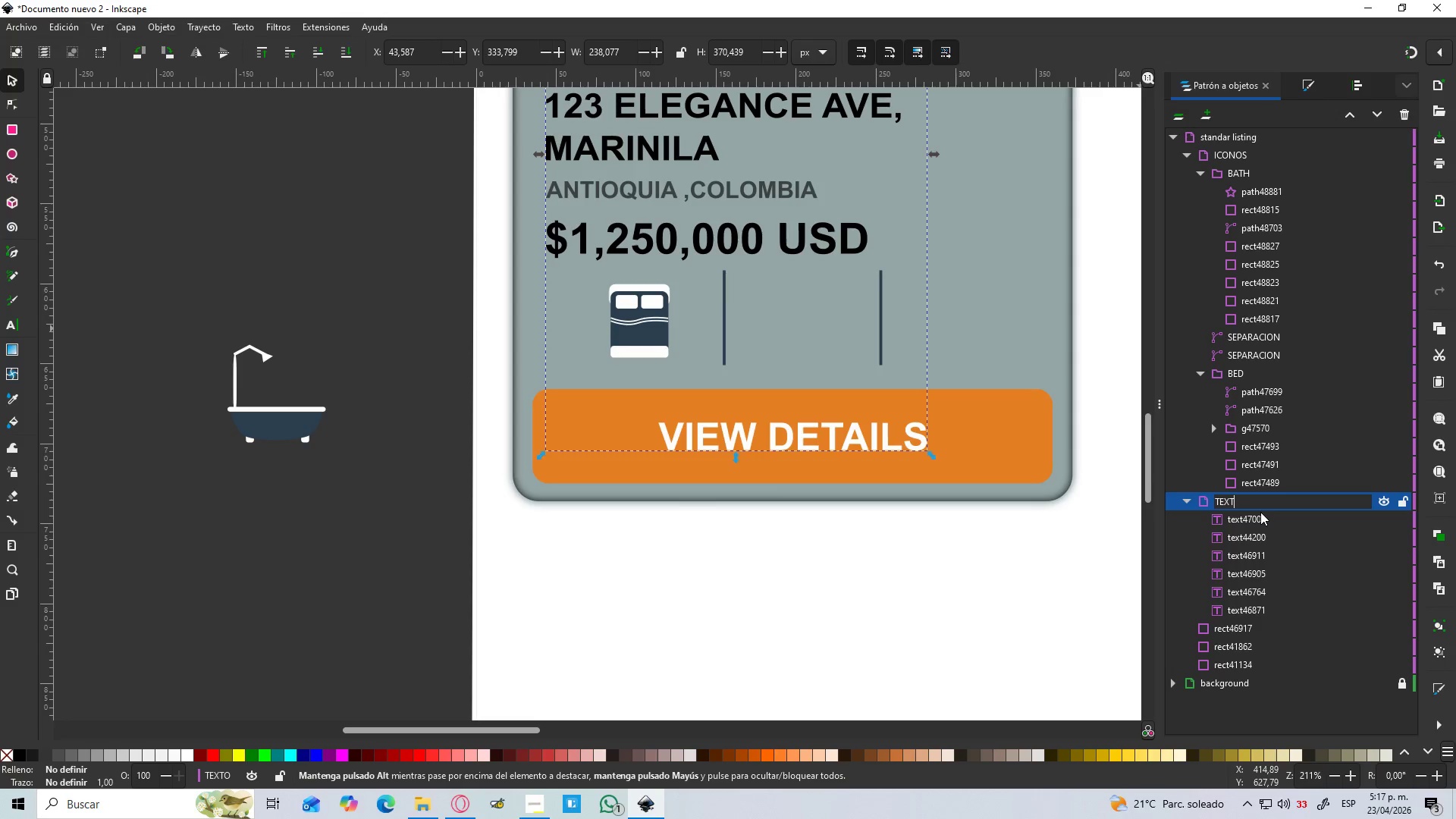 
key(Enter)
 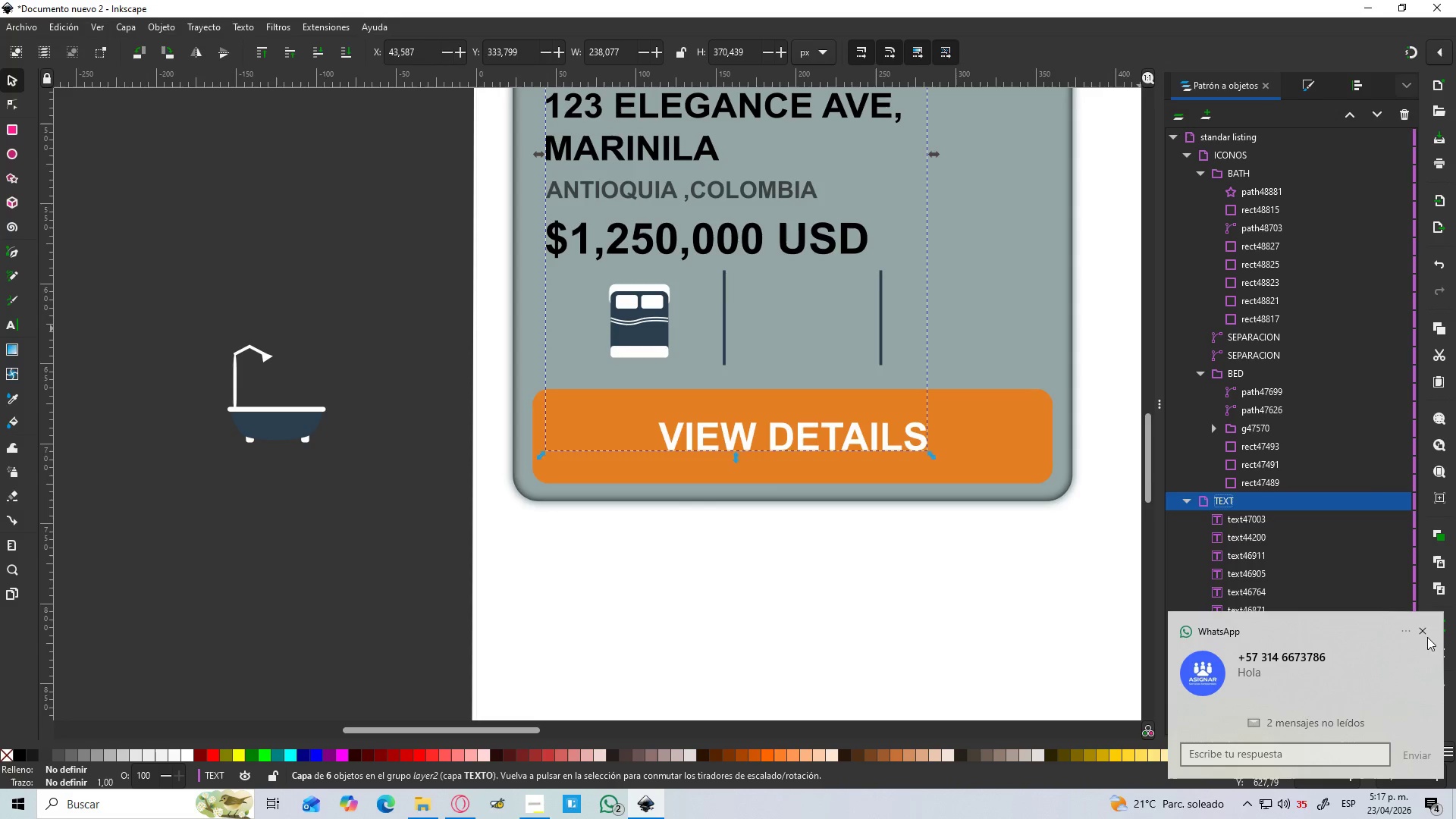 
left_click([1426, 631])
 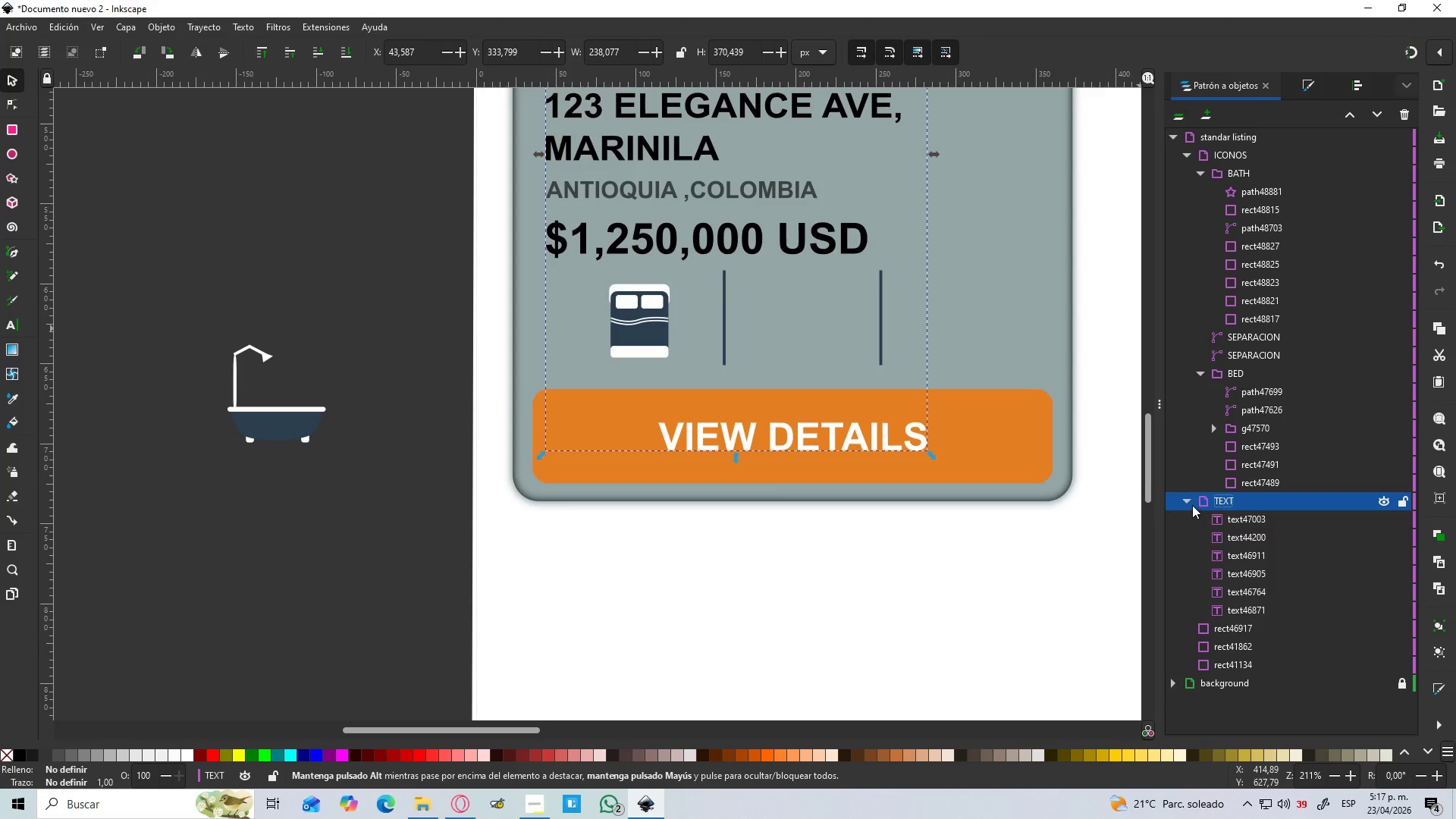 
left_click([1188, 503])
 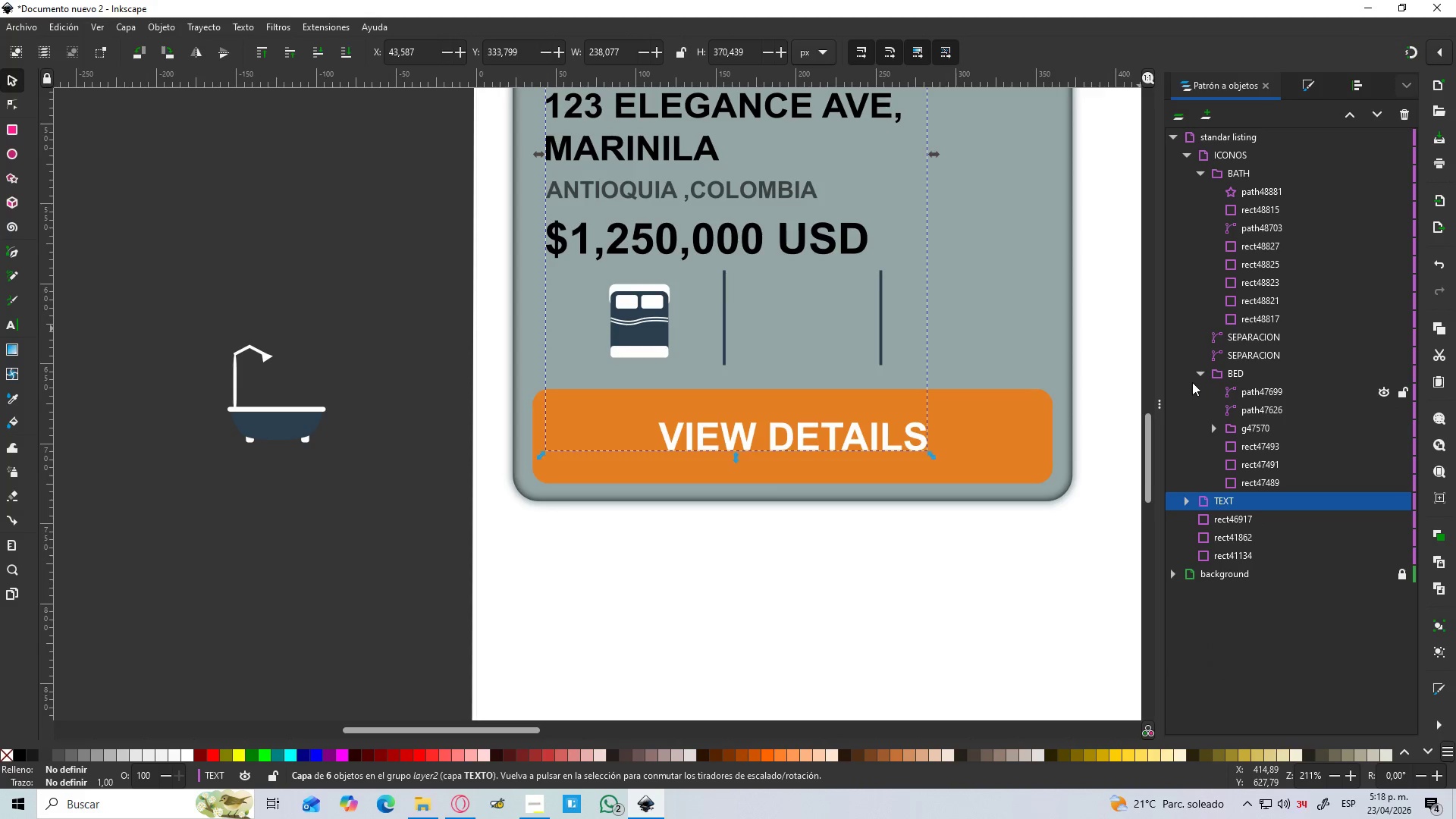 
left_click([1199, 381])
 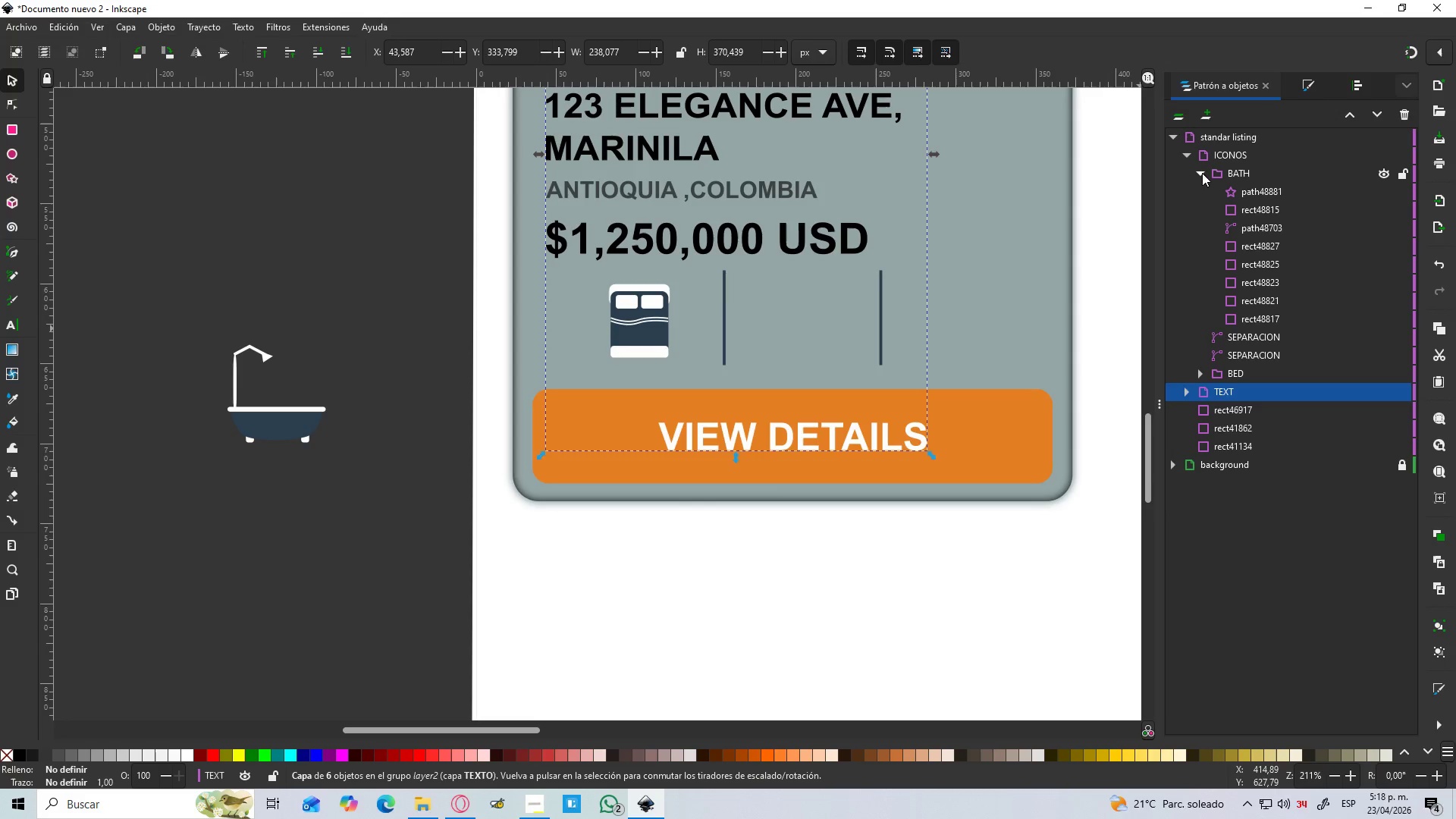 
left_click([1197, 173])
 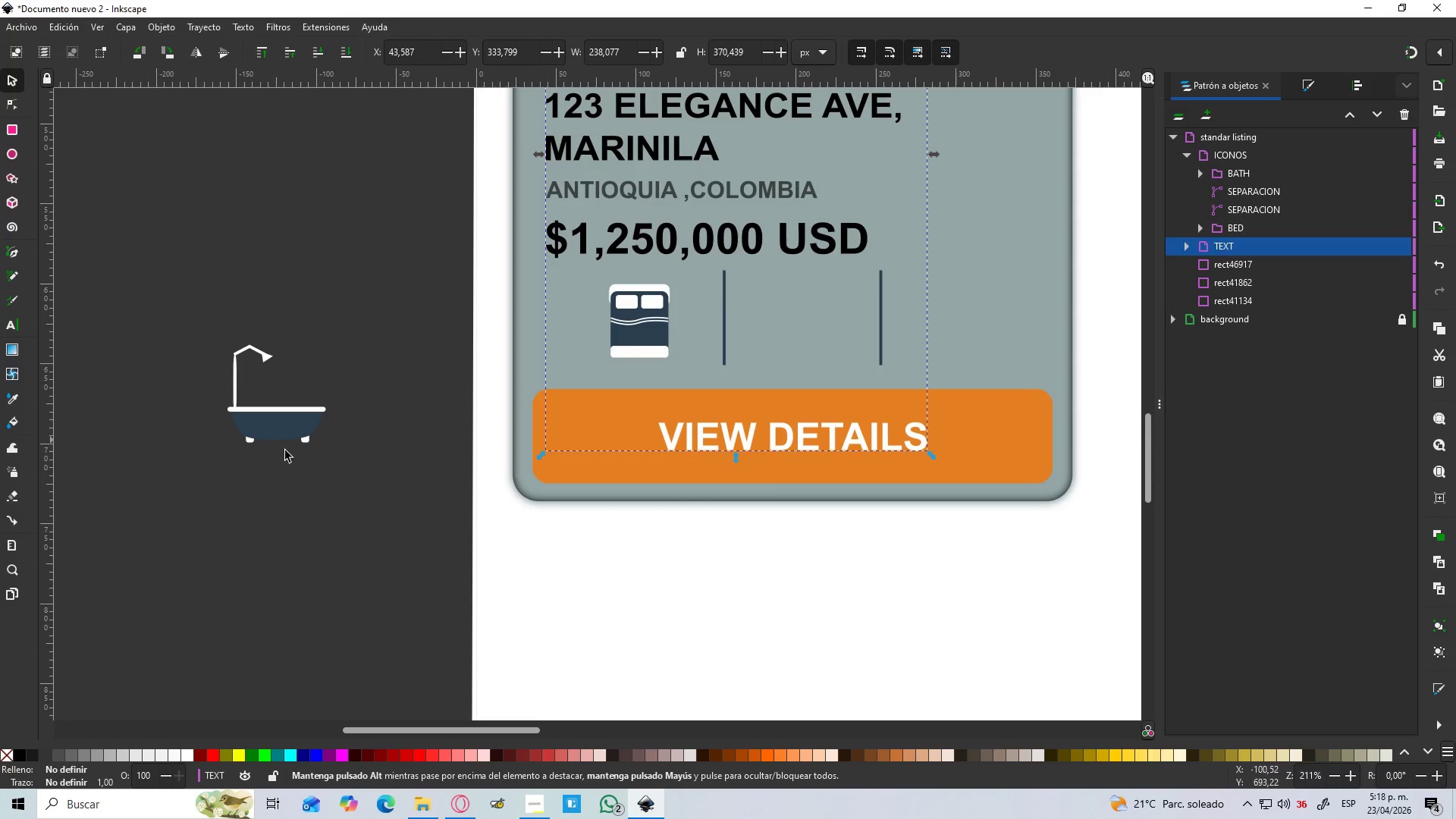 
left_click_drag(start_coordinate=[334, 478], to_coordinate=[199, 292])
 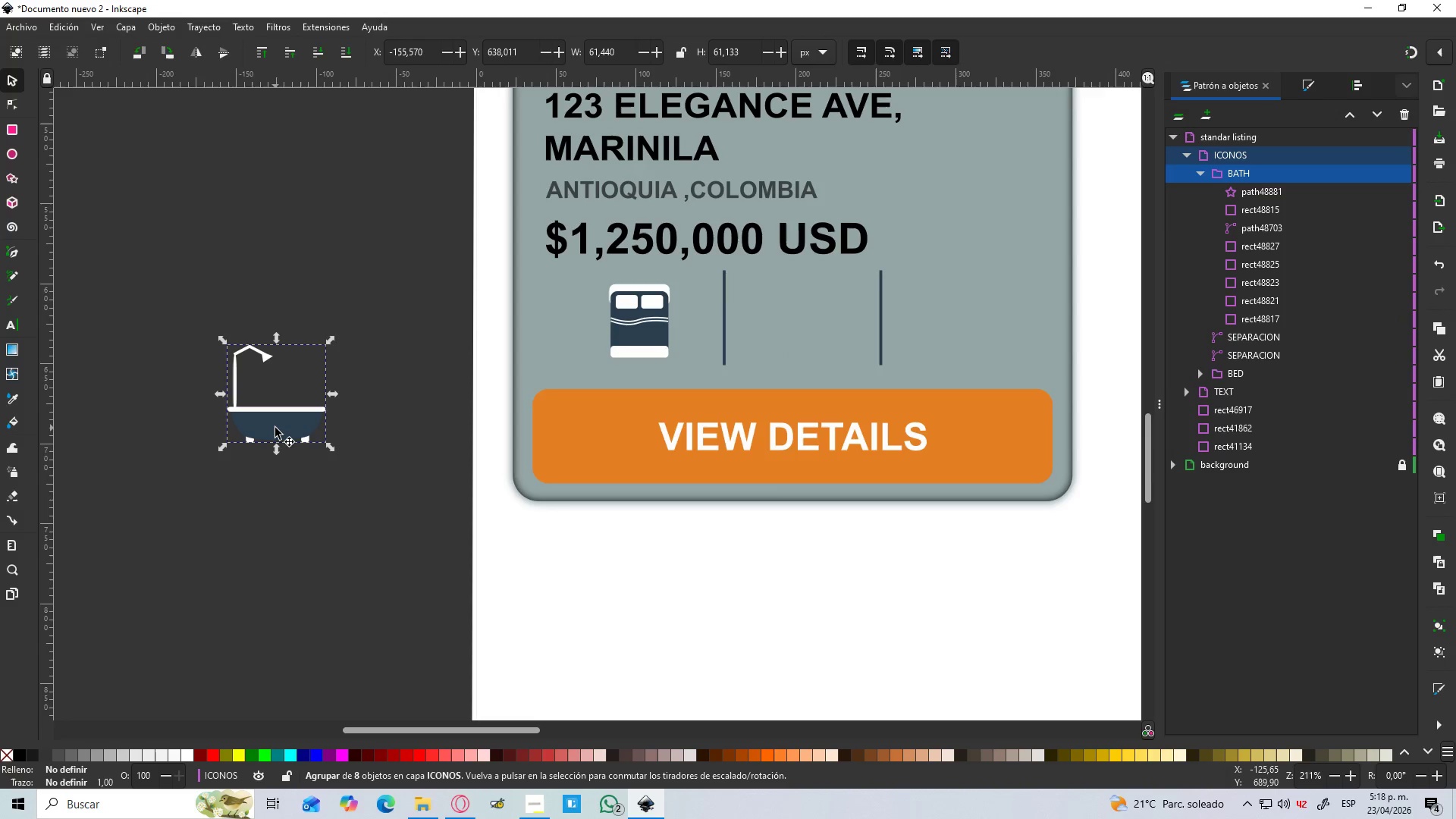 
left_click_drag(start_coordinate=[275, 427], to_coordinate=[820, 346])
 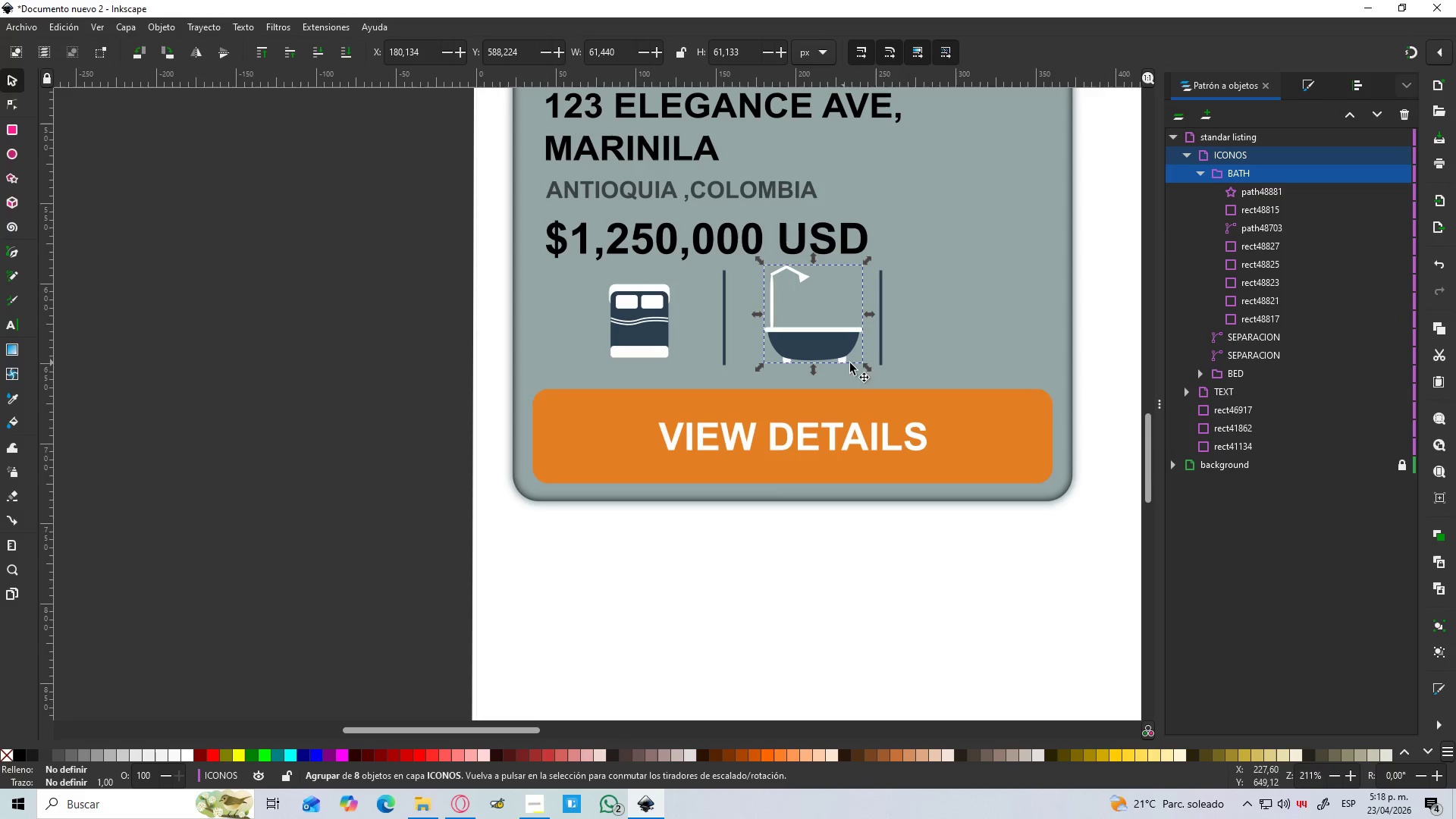 
hold_key(key=ShiftLeft, duration=1.5)
left_click_drag(start_coordinate=[869, 370], to_coordinate=[839, 342])
 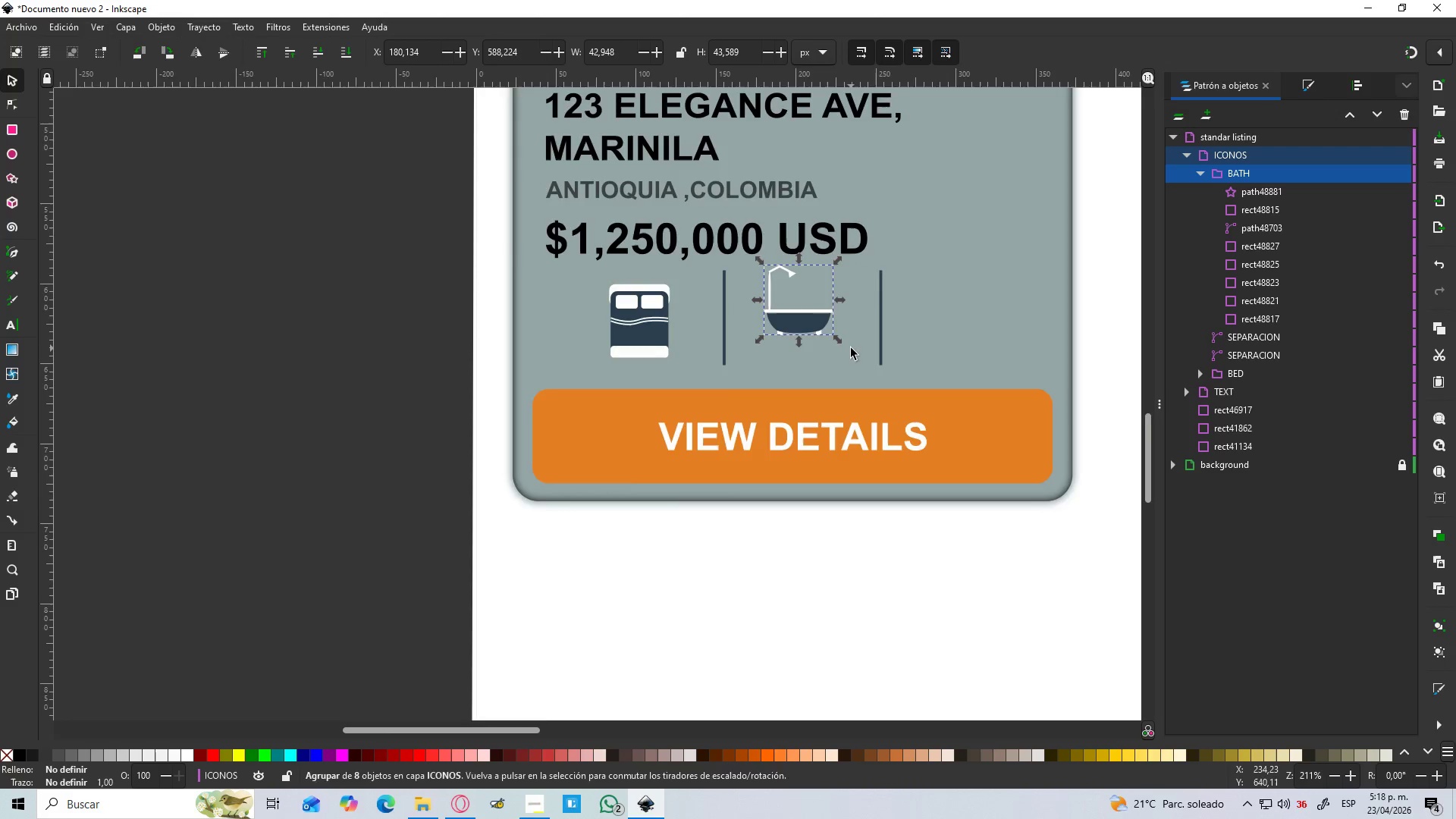 
hold_key(key=ShiftLeft, duration=0.59)
 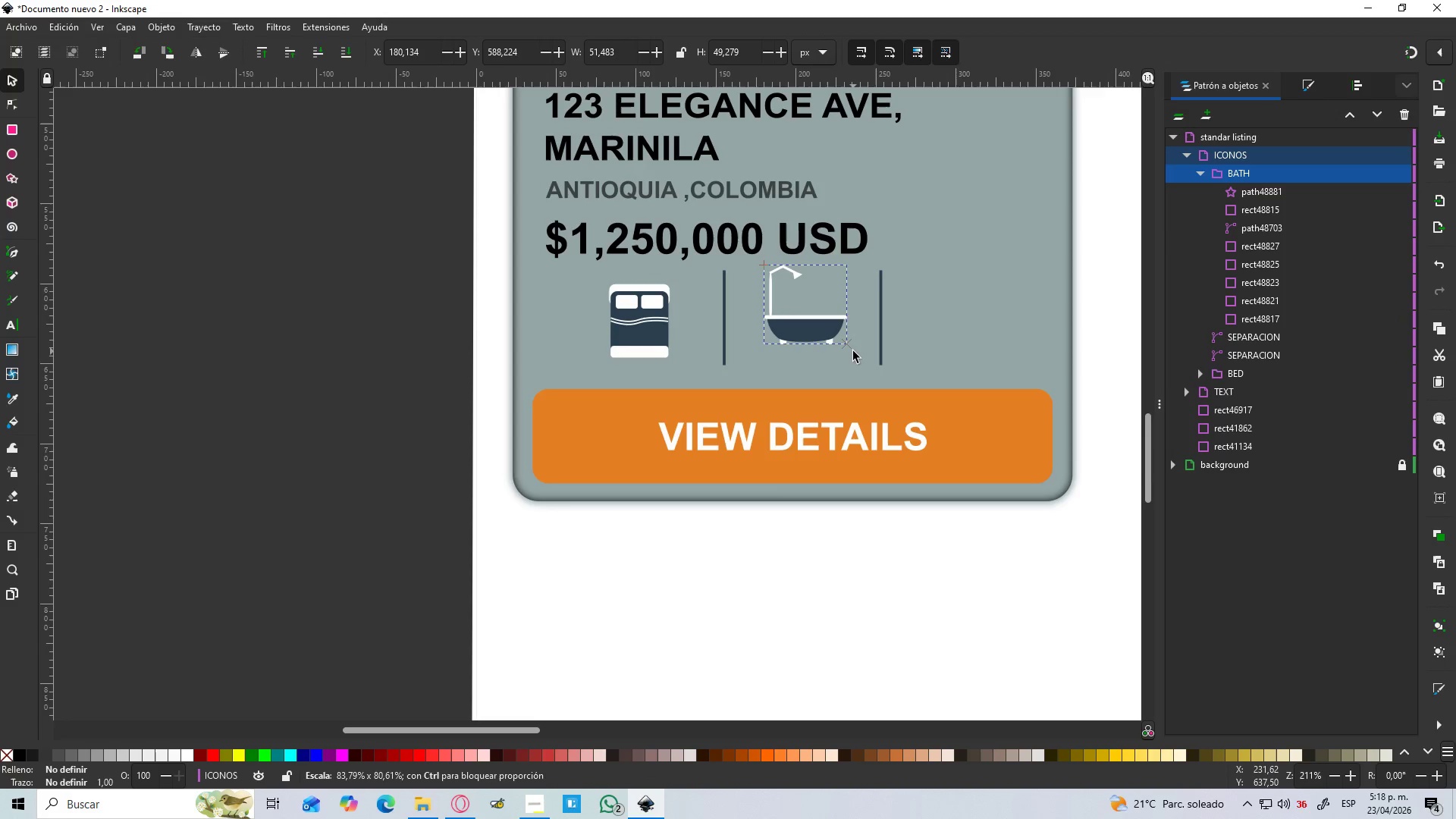 
hold_key(key=AltLeft, duration=1.38)
 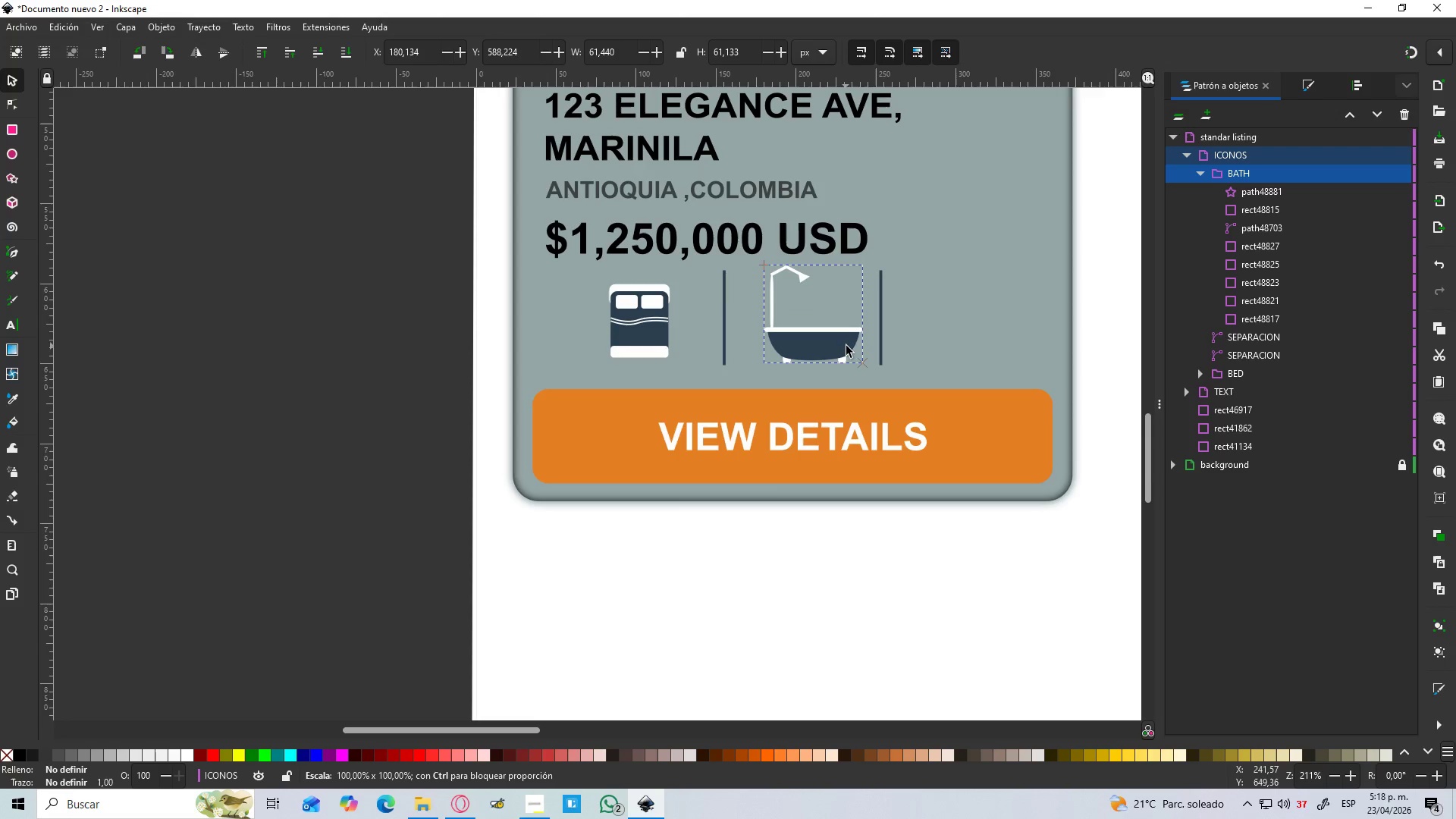 
hold_key(key=AltLeft, duration=0.56)
 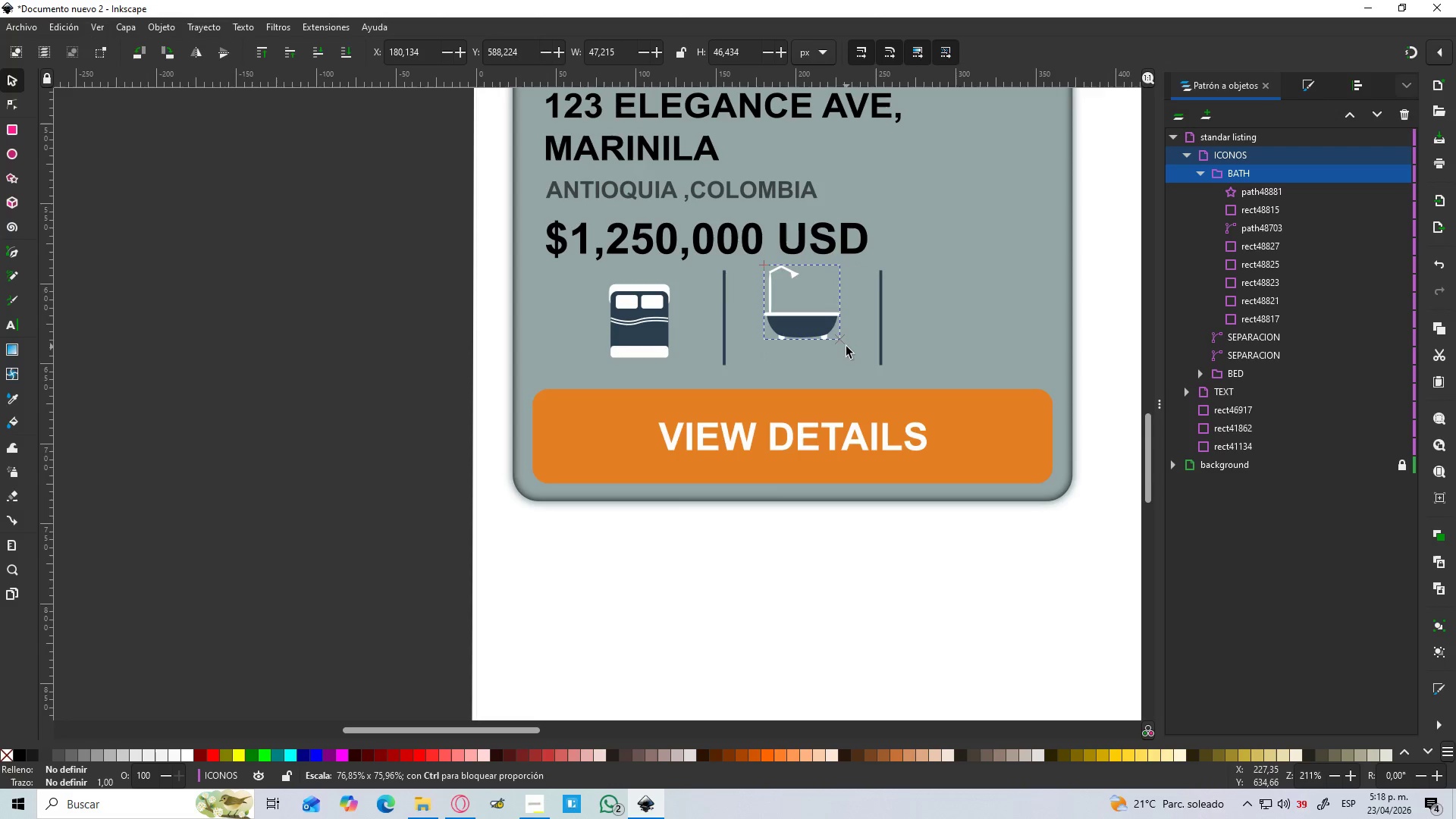 
hold_key(key=ShiftLeft, duration=1.5)
 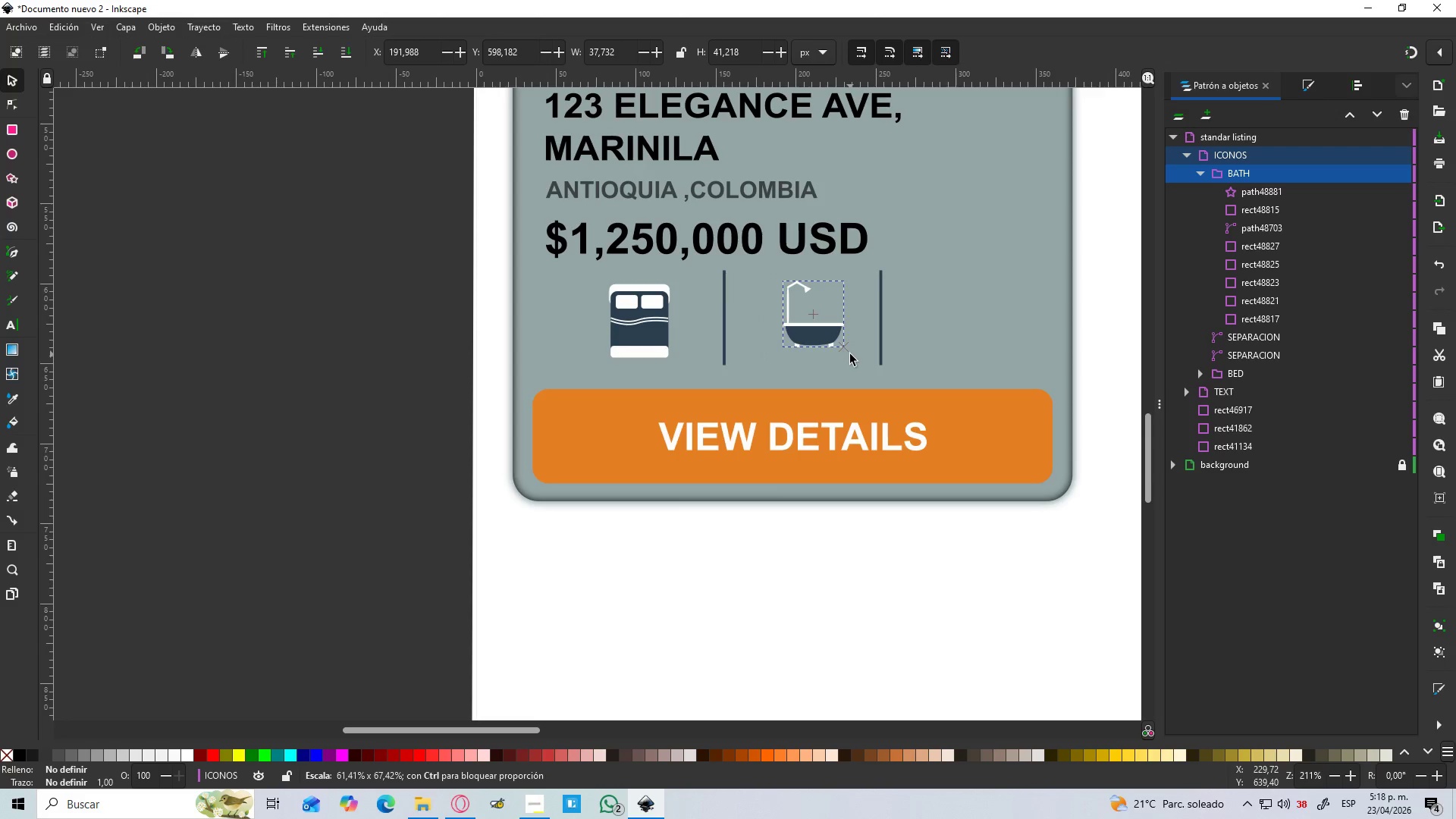 
hold_key(key=ShiftLeft, duration=1.31)
 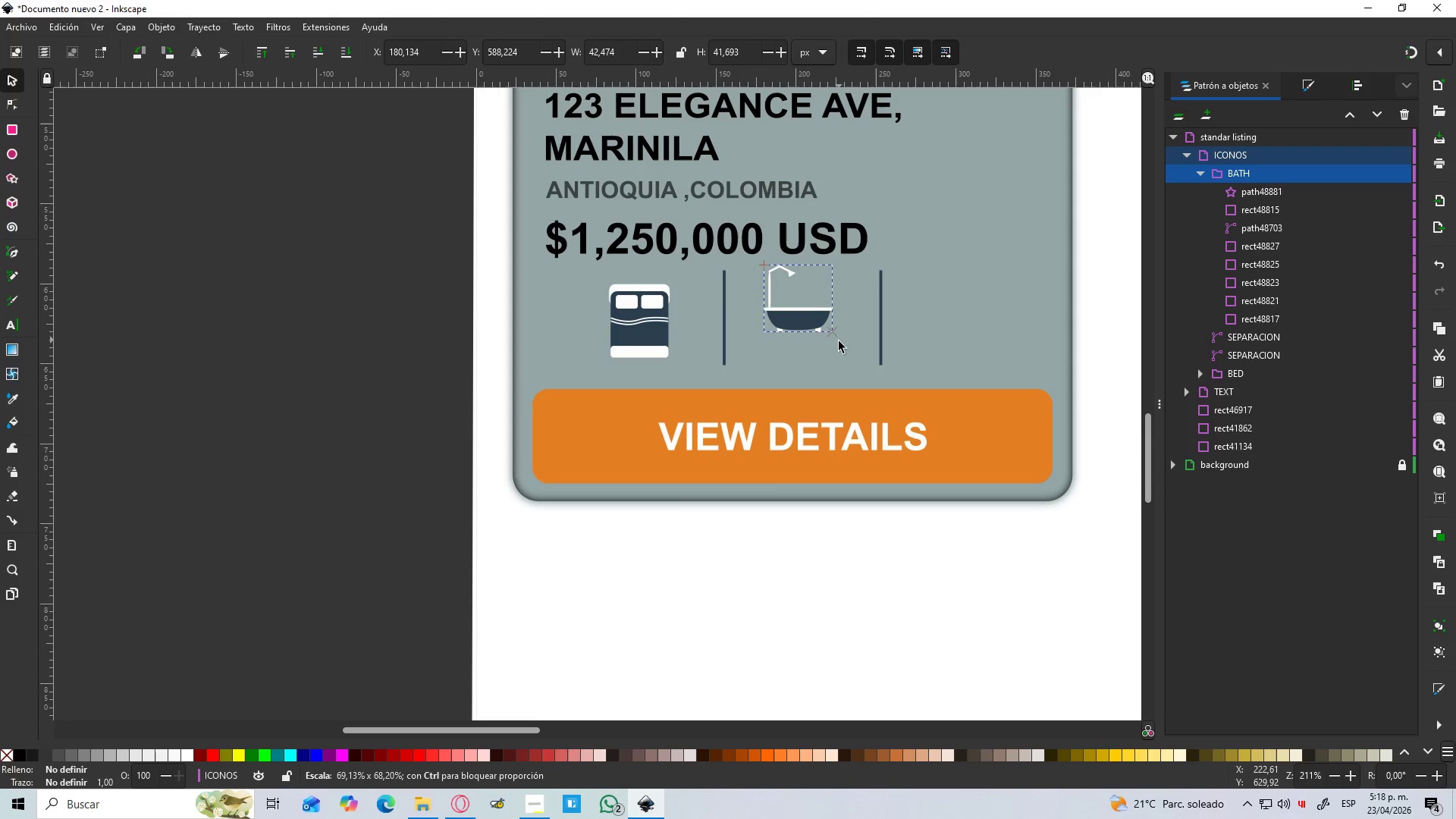 
hold_key(key=ControlLeft, duration=0.69)
scroll: coordinate [851, 348], scroll_direction: up, amount: 2.0
 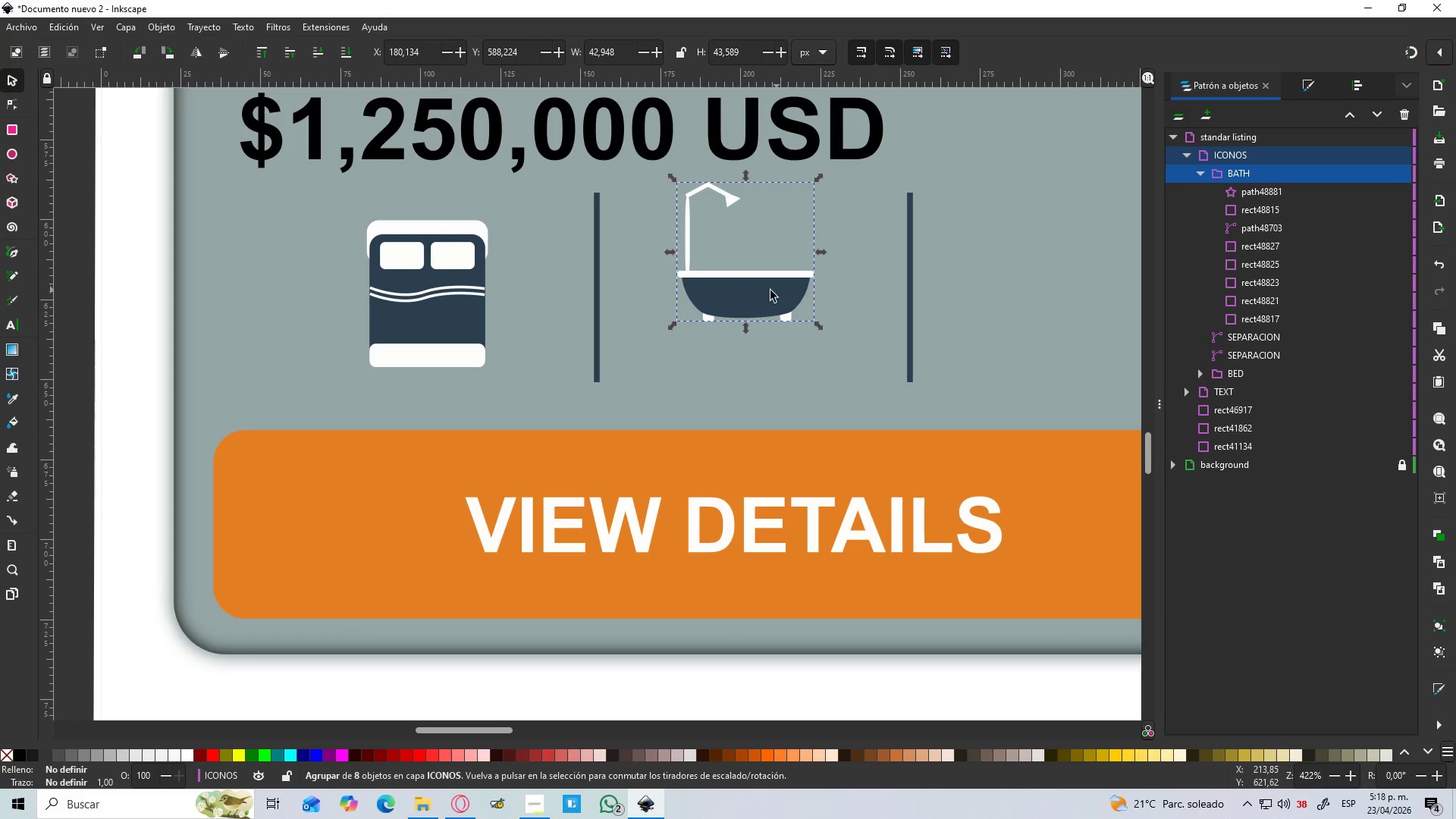 
left_click_drag(start_coordinate=[761, 295], to_coordinate=[786, 303])
 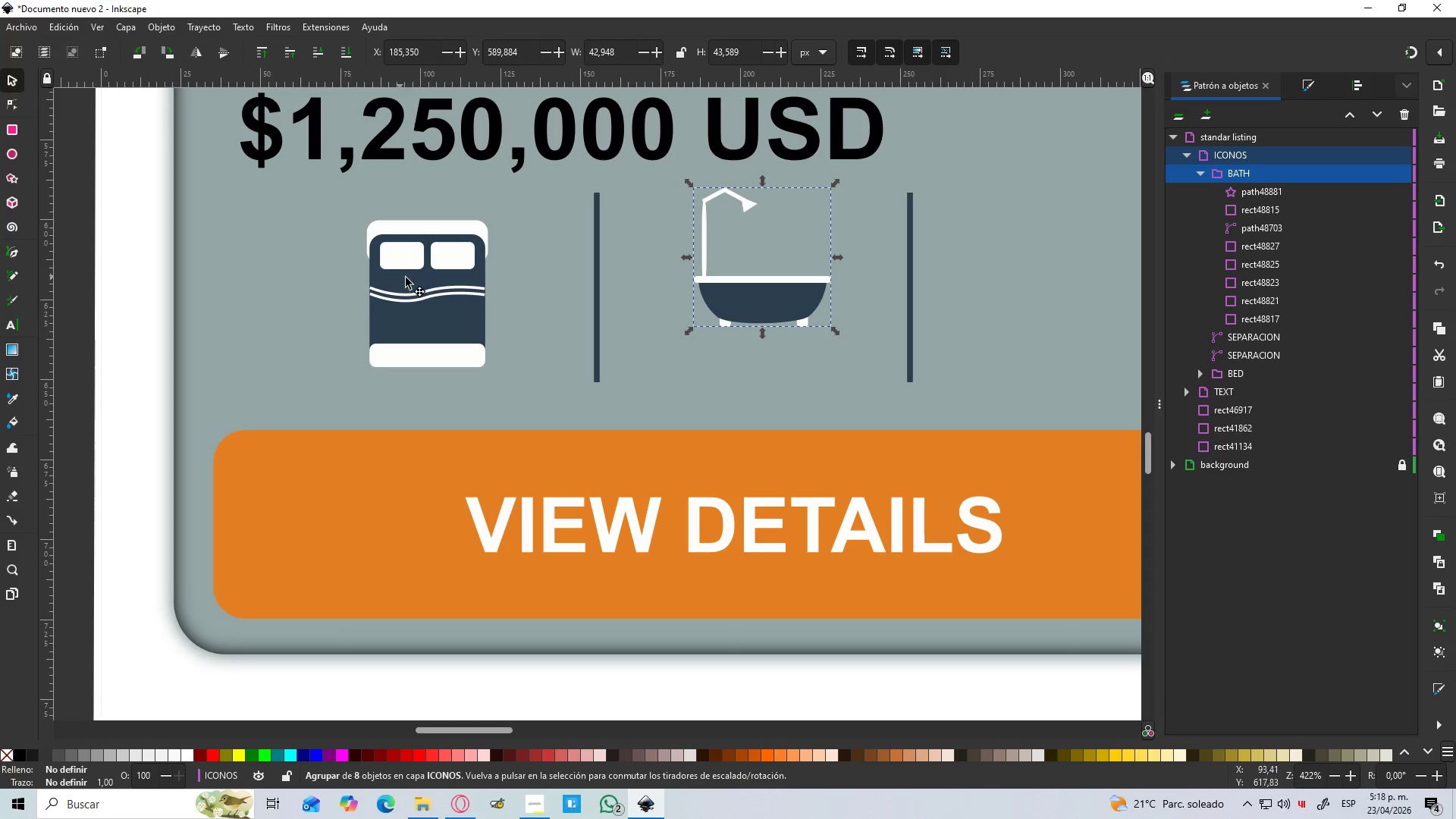 
left_click_drag(start_coordinate=[410, 281], to_coordinate=[424, 250])
 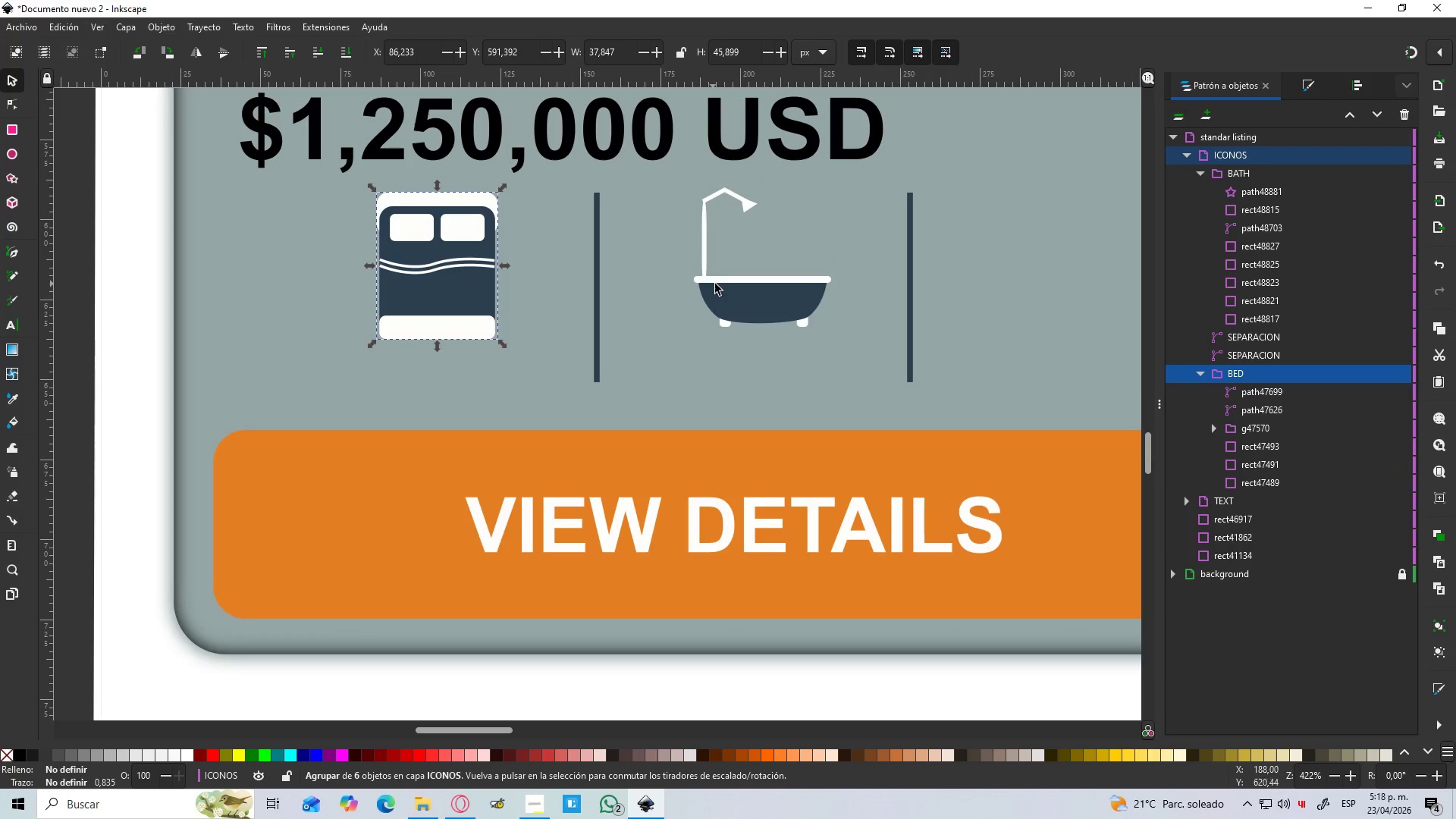 
hold_key(key=ControlLeft, duration=1.5)
scroll: coordinate [726, 288], scroll_direction: down, amount: 2.0
 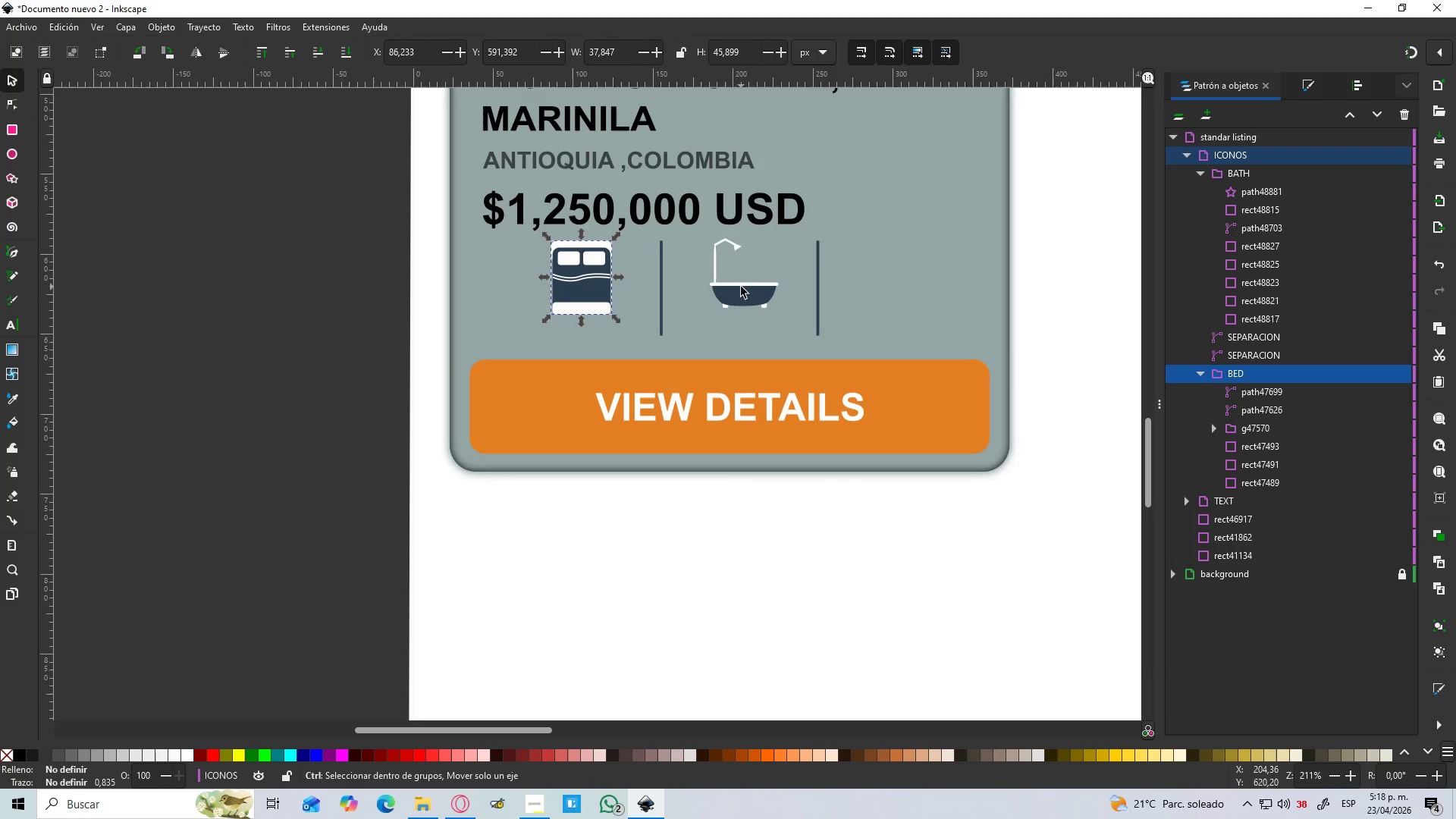 
hold_key(key=ControlLeft, duration=0.39)
 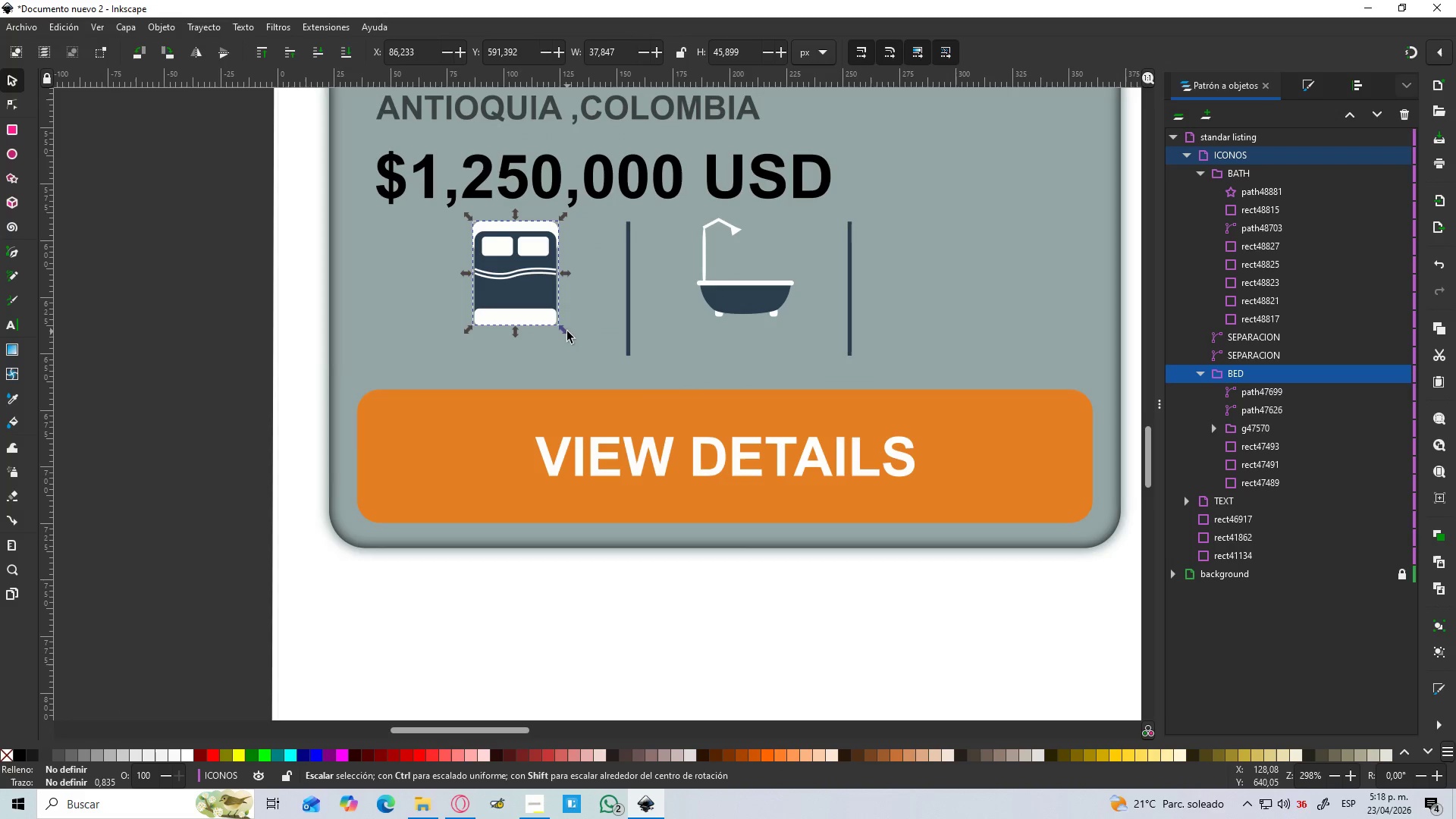 
scroll: coordinate [741, 287], scroll_direction: up, amount: 1.0
 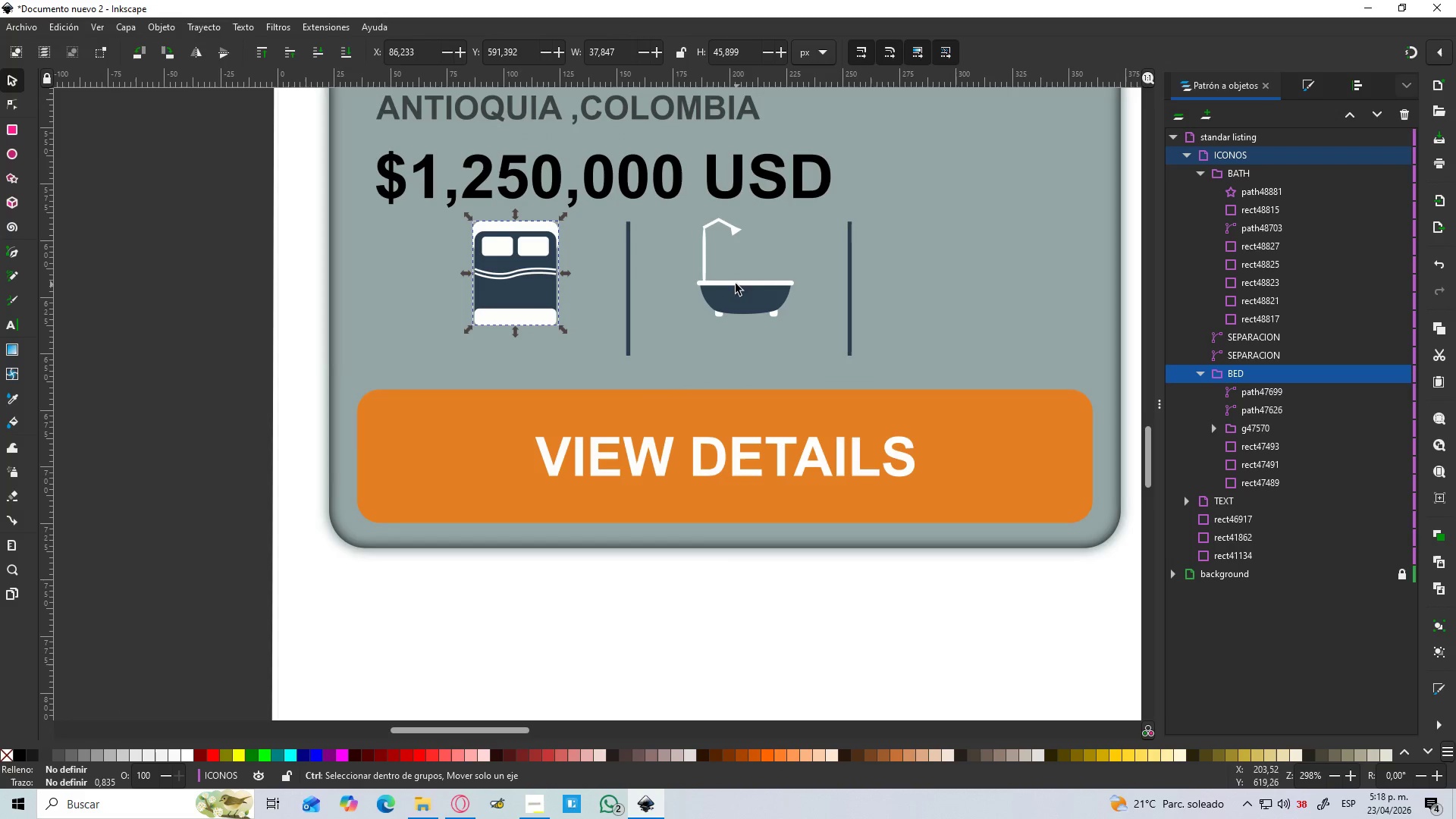 
hold_key(key=ControlLeft, duration=8.28)
left_click_drag(start_coordinate=[567, 331], to_coordinate=[556, 317])
 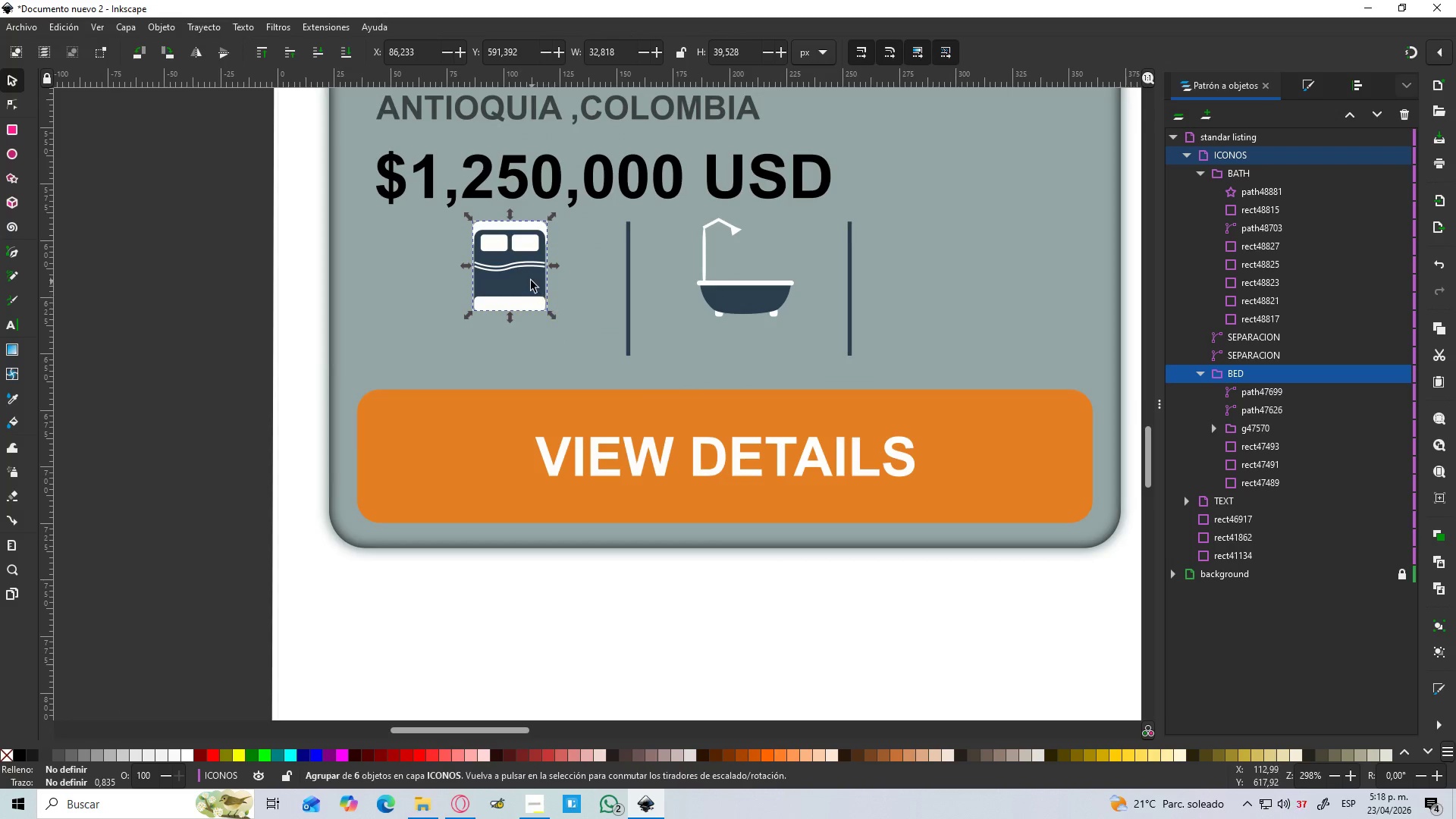 
left_click_drag(start_coordinate=[529, 279], to_coordinate=[548, 296])
 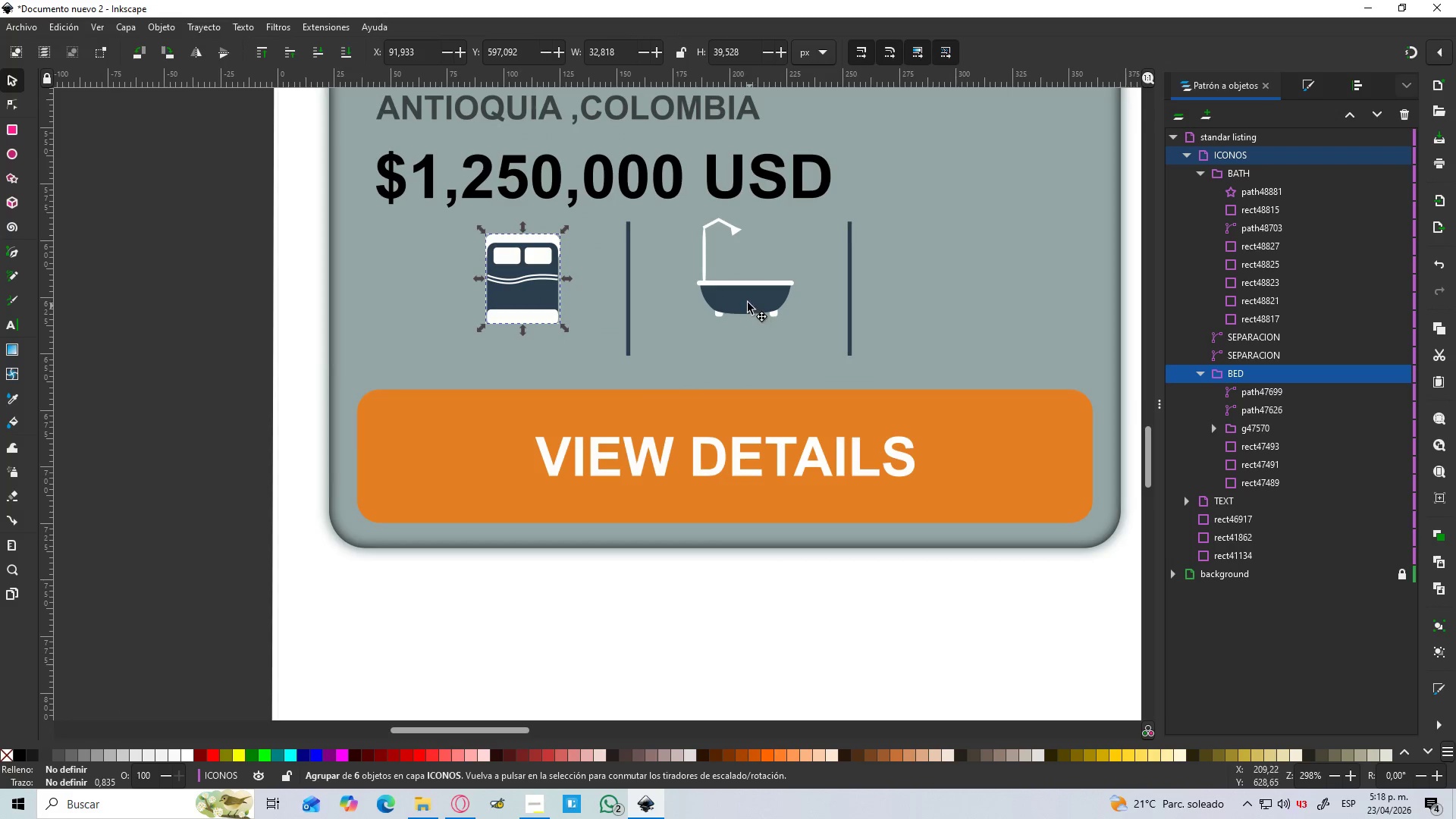 
left_click_drag(start_coordinate=[745, 300], to_coordinate=[748, 309])
 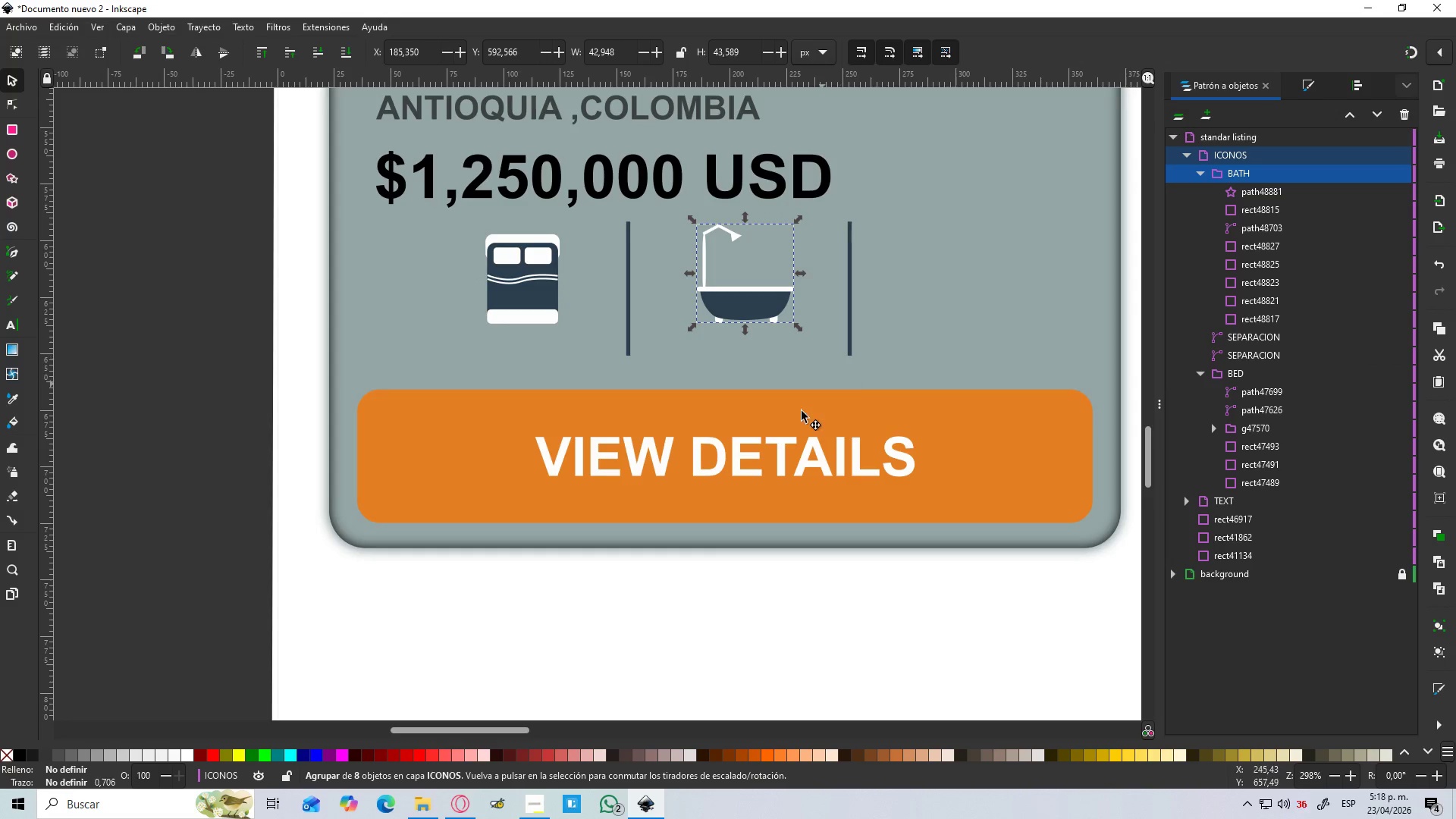 
left_click([137, 526])
 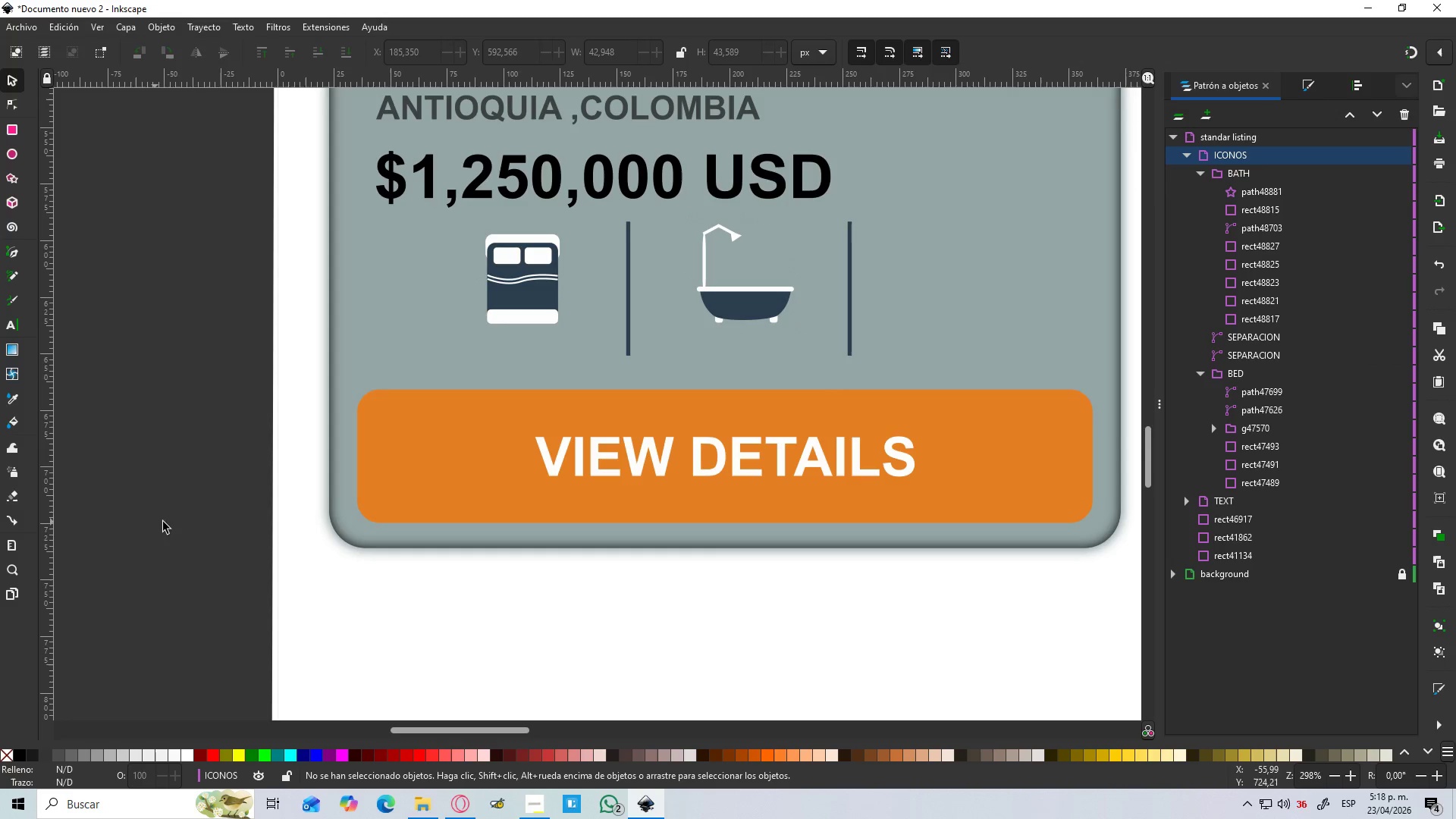 
hold_key(key=ControlLeft, duration=1.5)
scroll: coordinate [169, 522], scroll_direction: down, amount: 2.0
 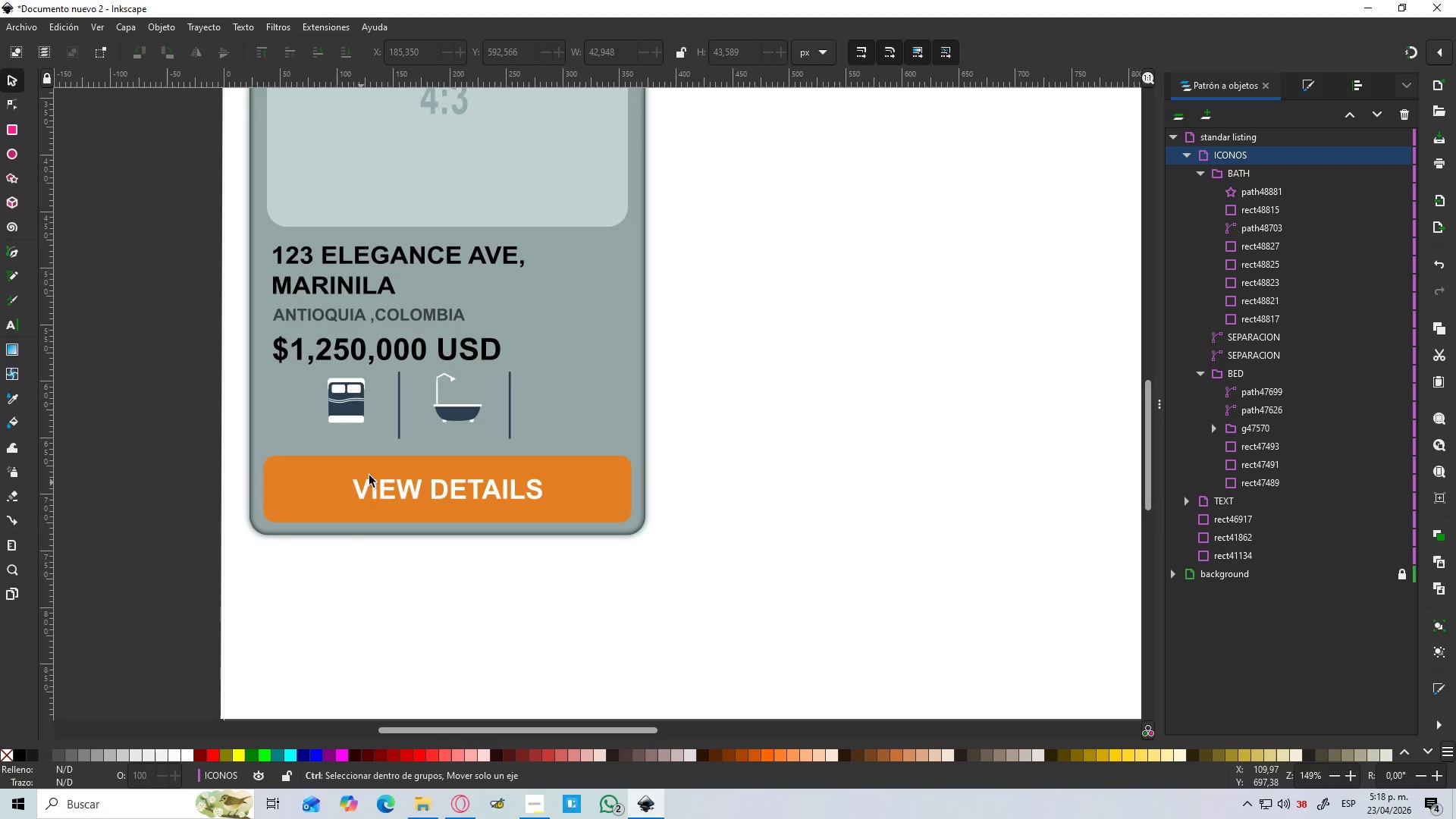 
key(Control+ControlLeft)
 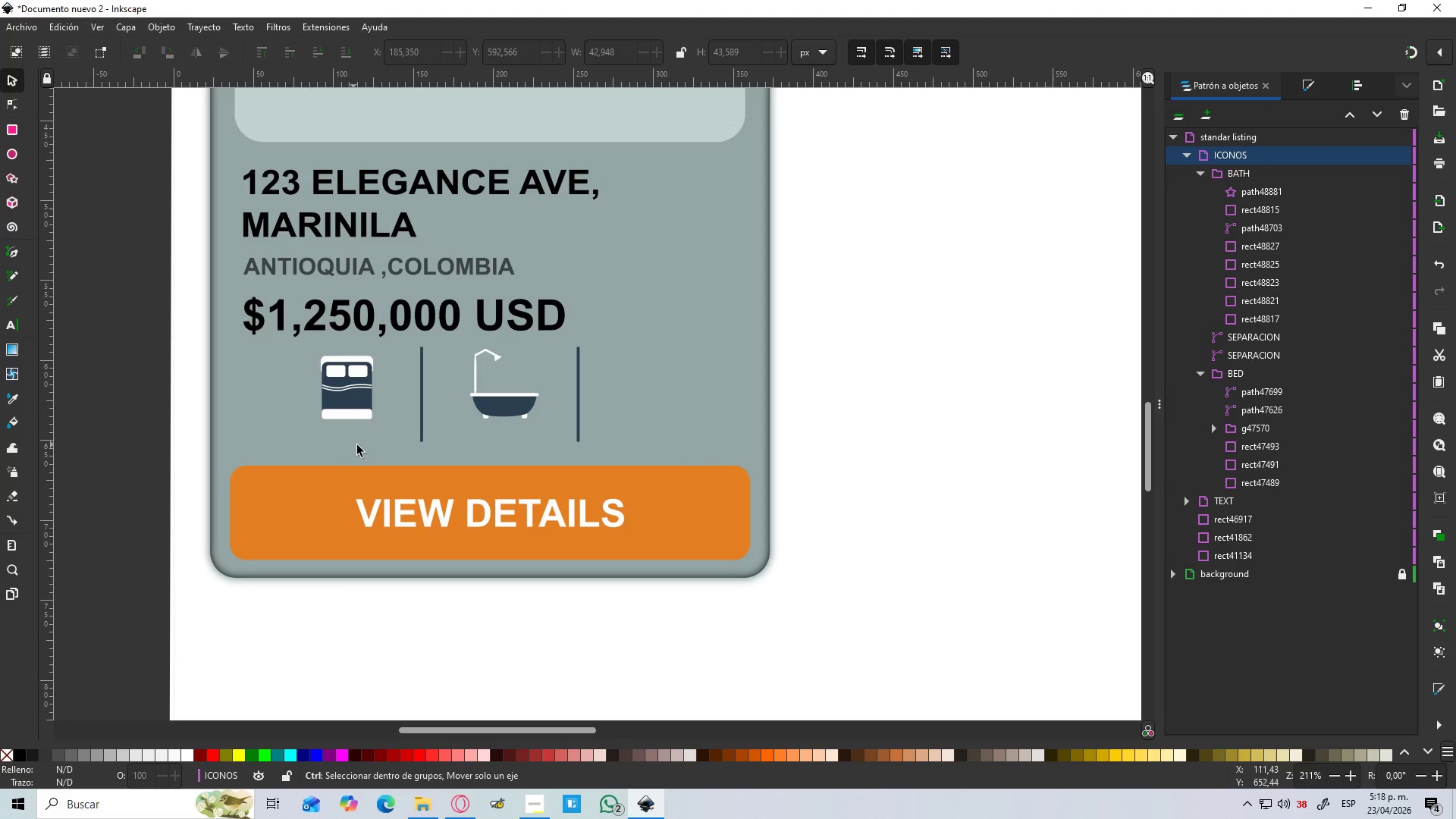 
key(Control+ControlLeft)
 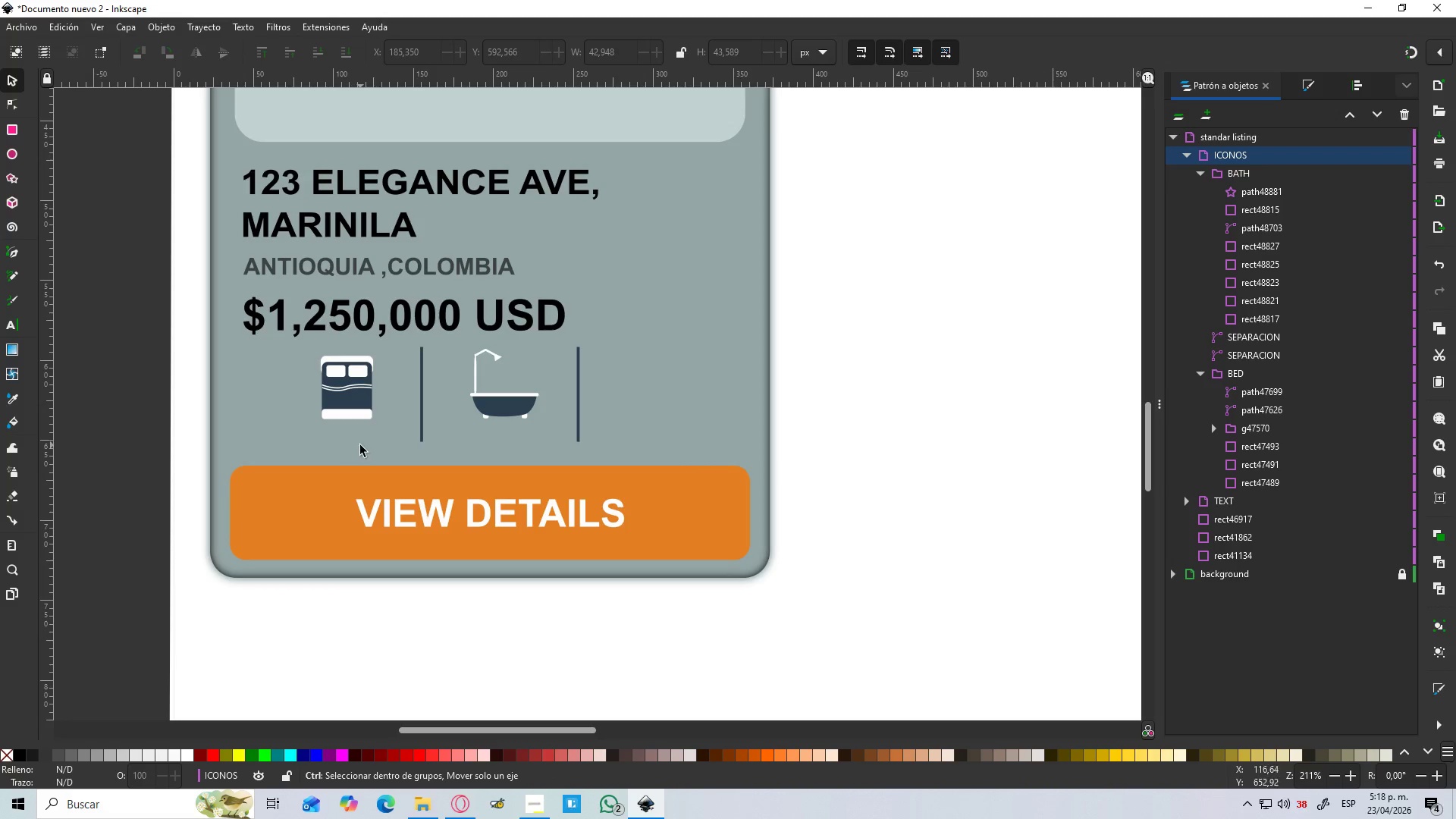 
key(Control+ControlLeft)
 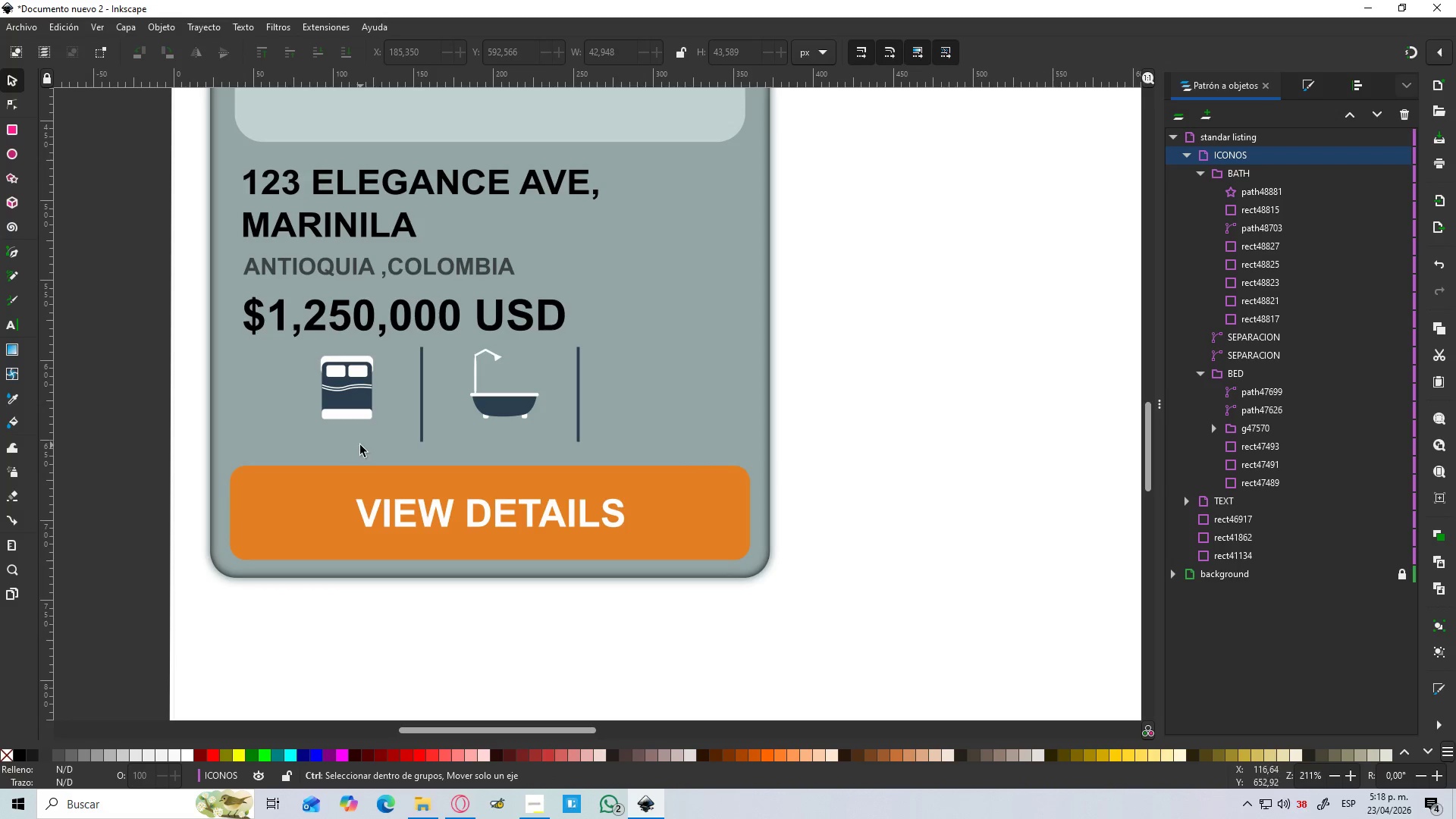 
scroll: coordinate [344, 432], scroll_direction: up, amount: 1.0
 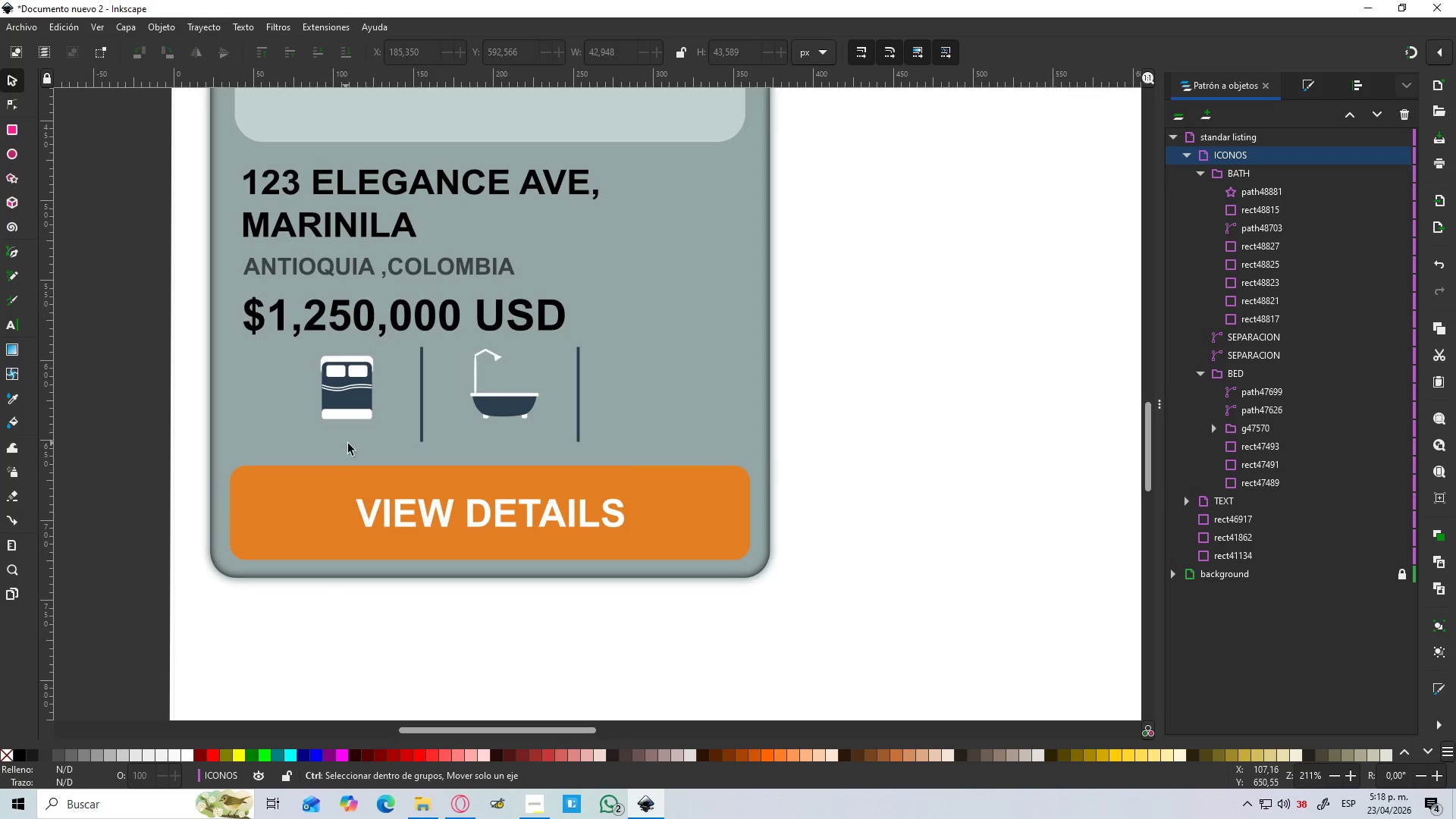 
key(Control+ControlLeft)
 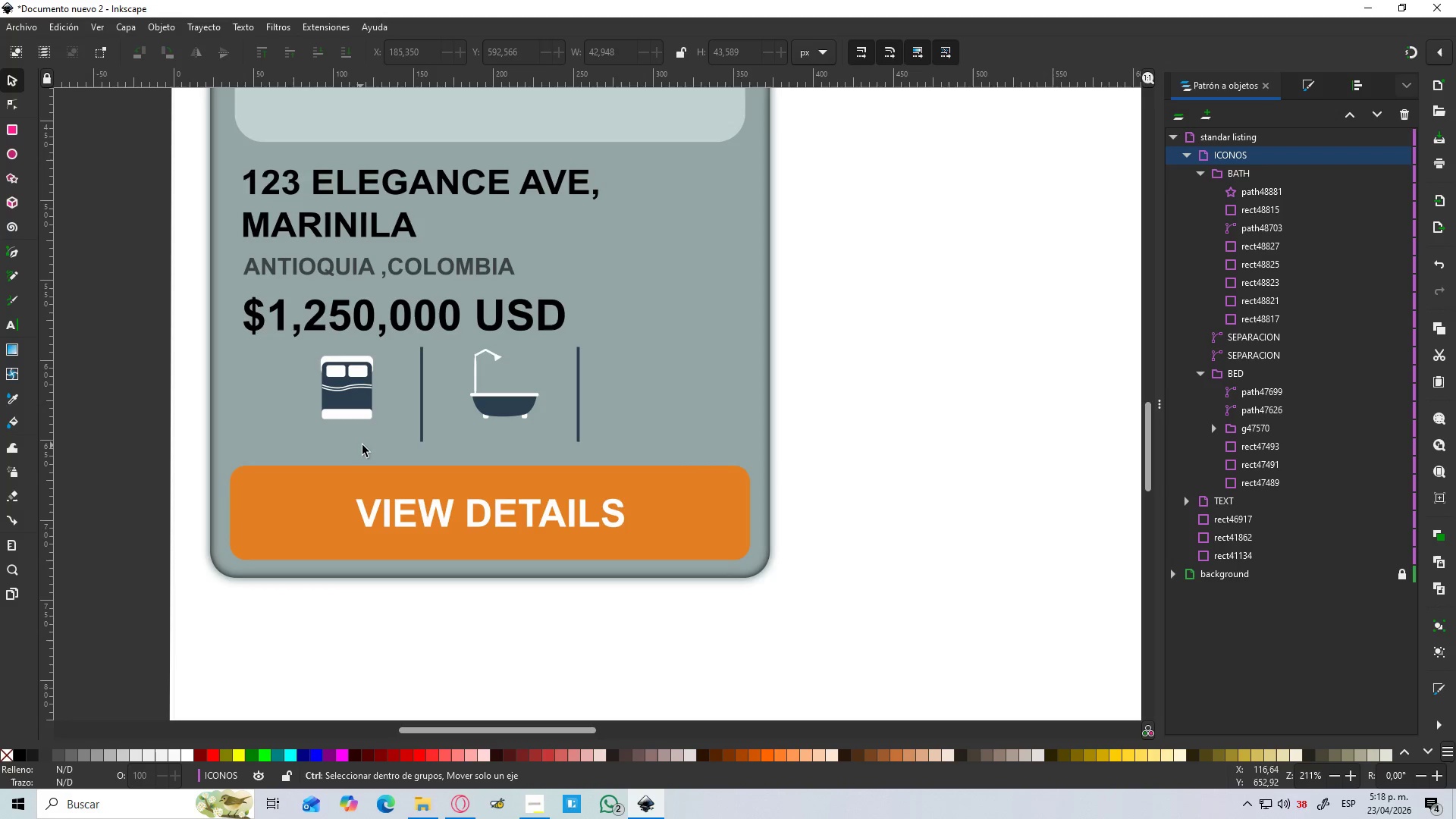 
key(Control+ControlLeft)
 